 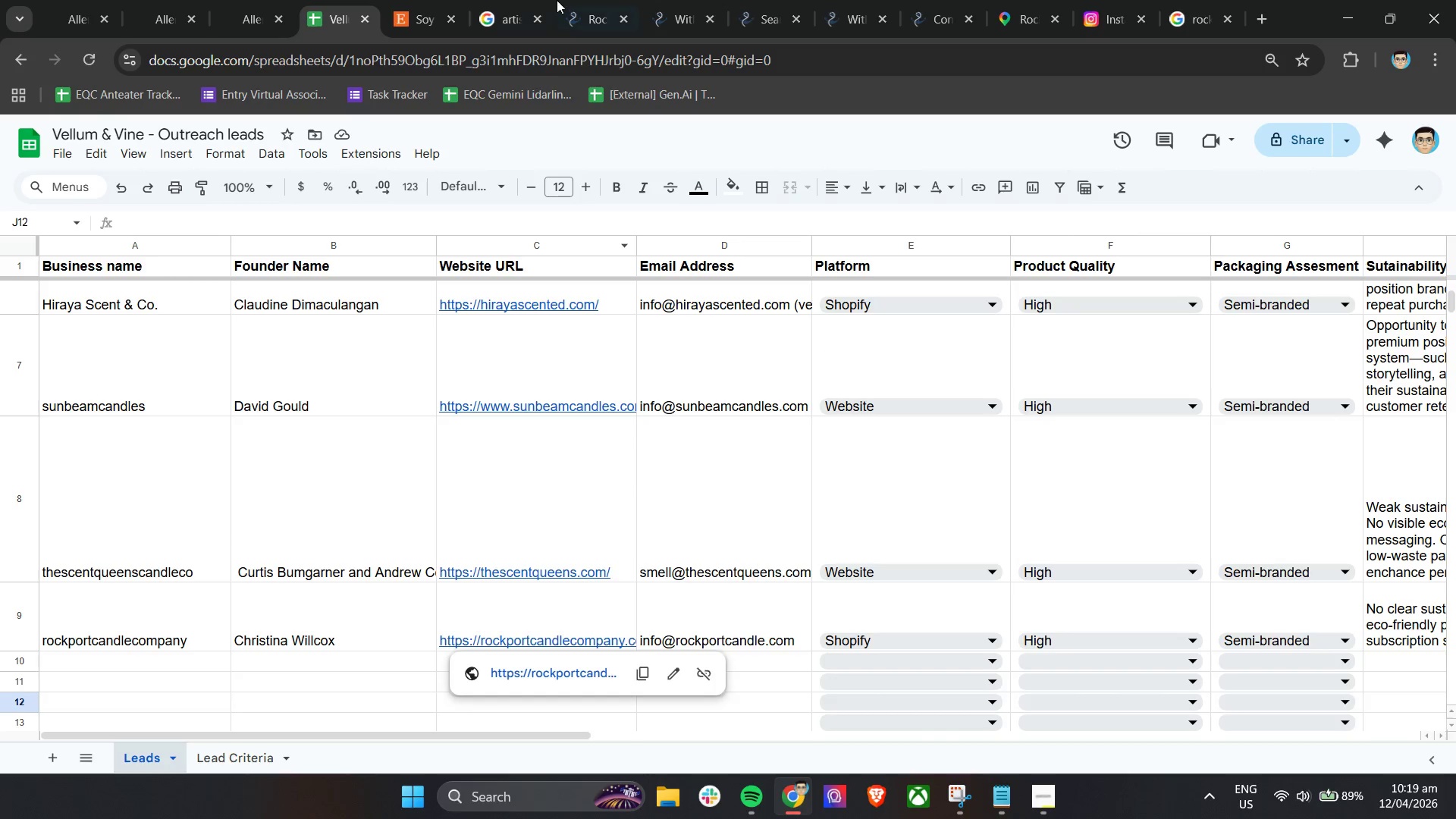 
left_click([569, 0])
 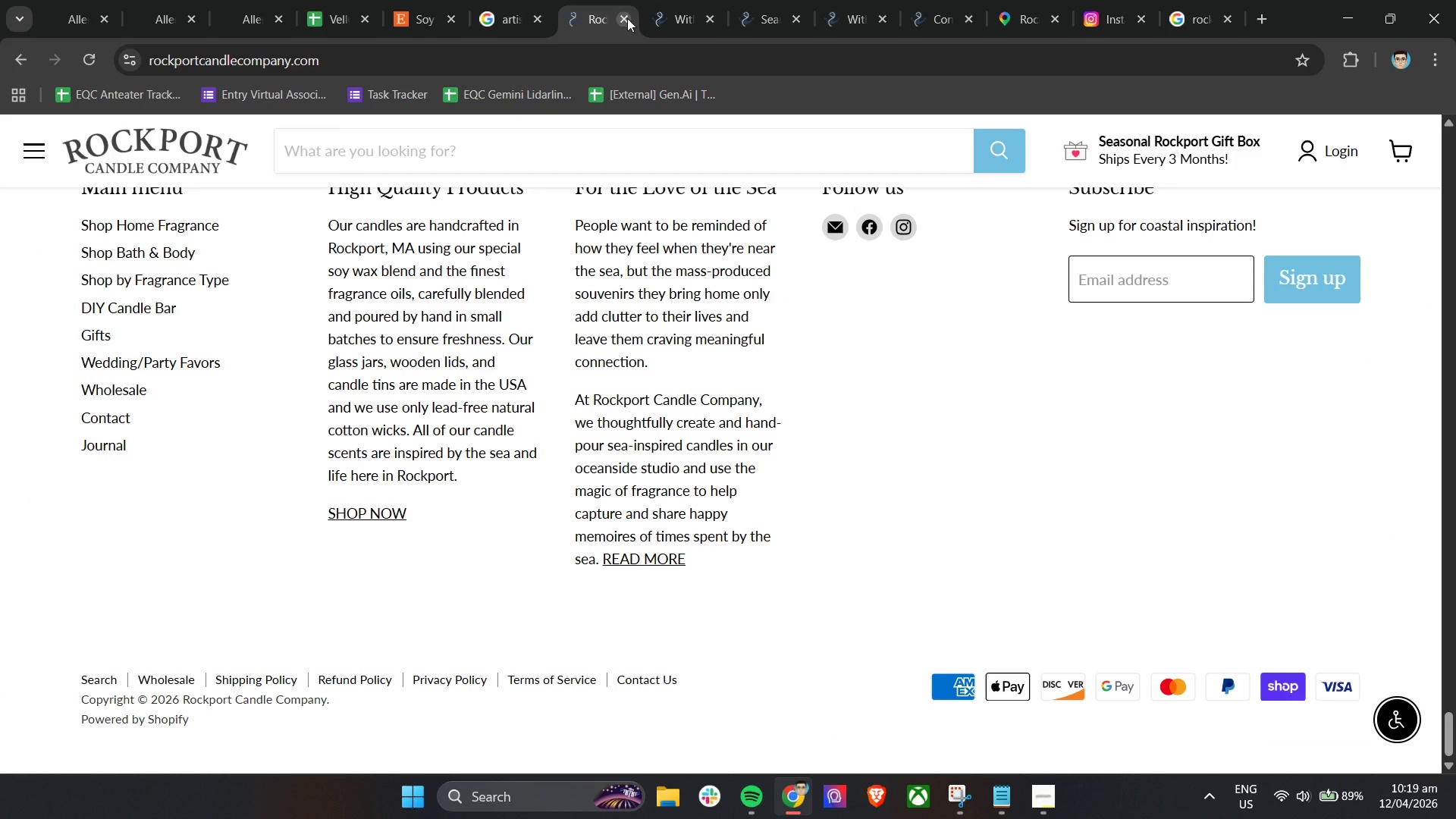 
double_click([627, 18])
 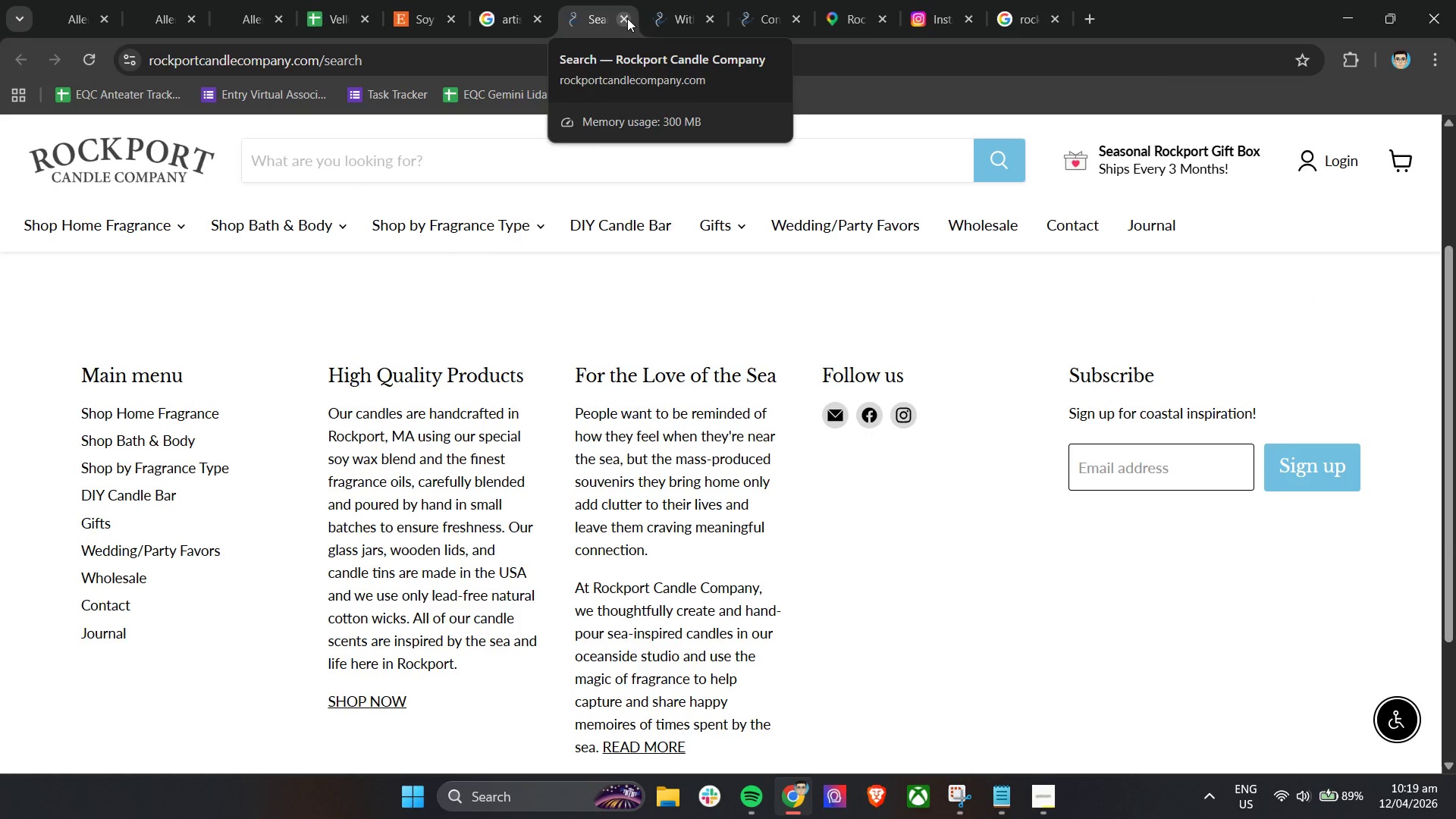 
double_click([627, 18])
 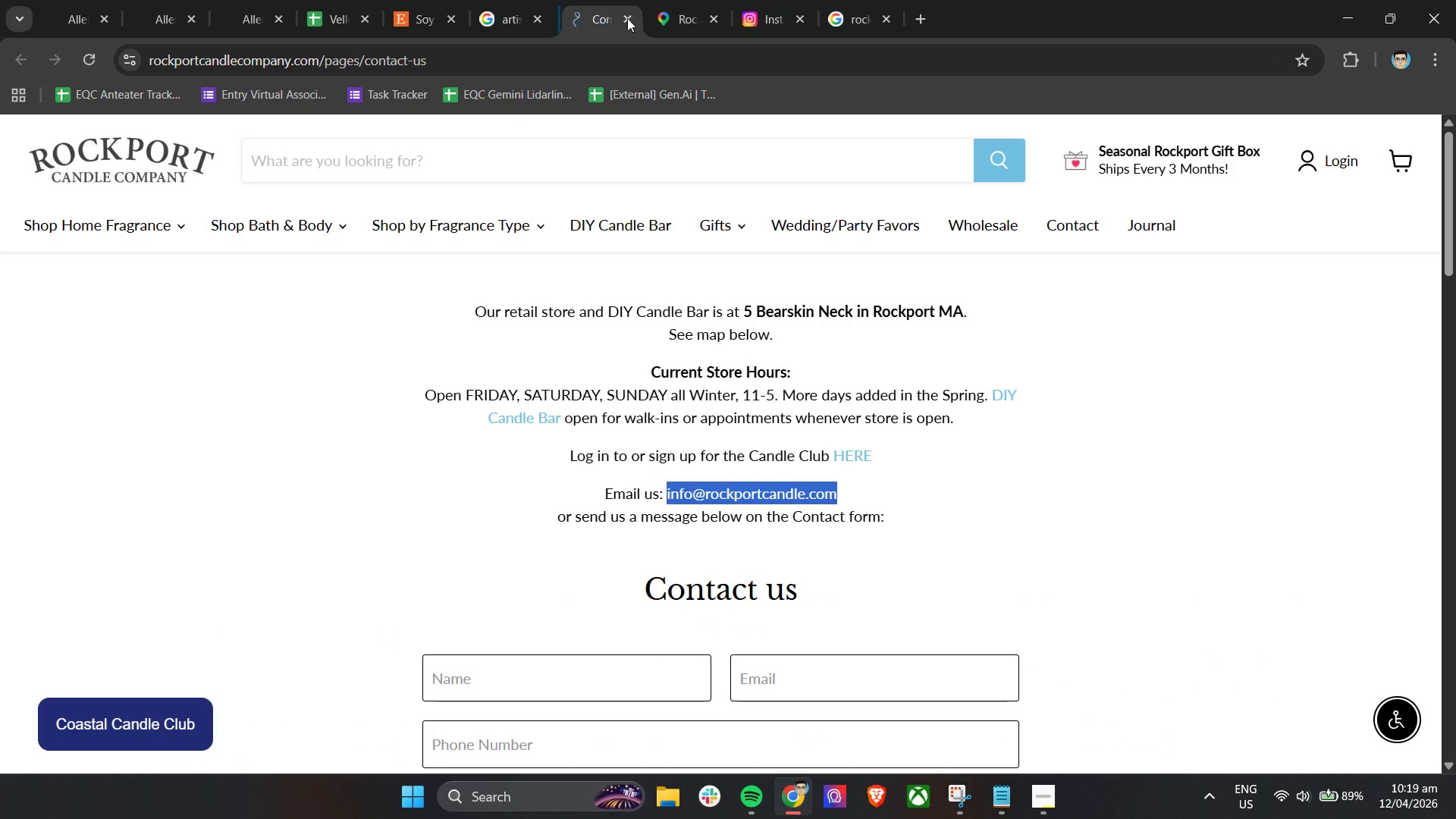 
triple_click([627, 18])
 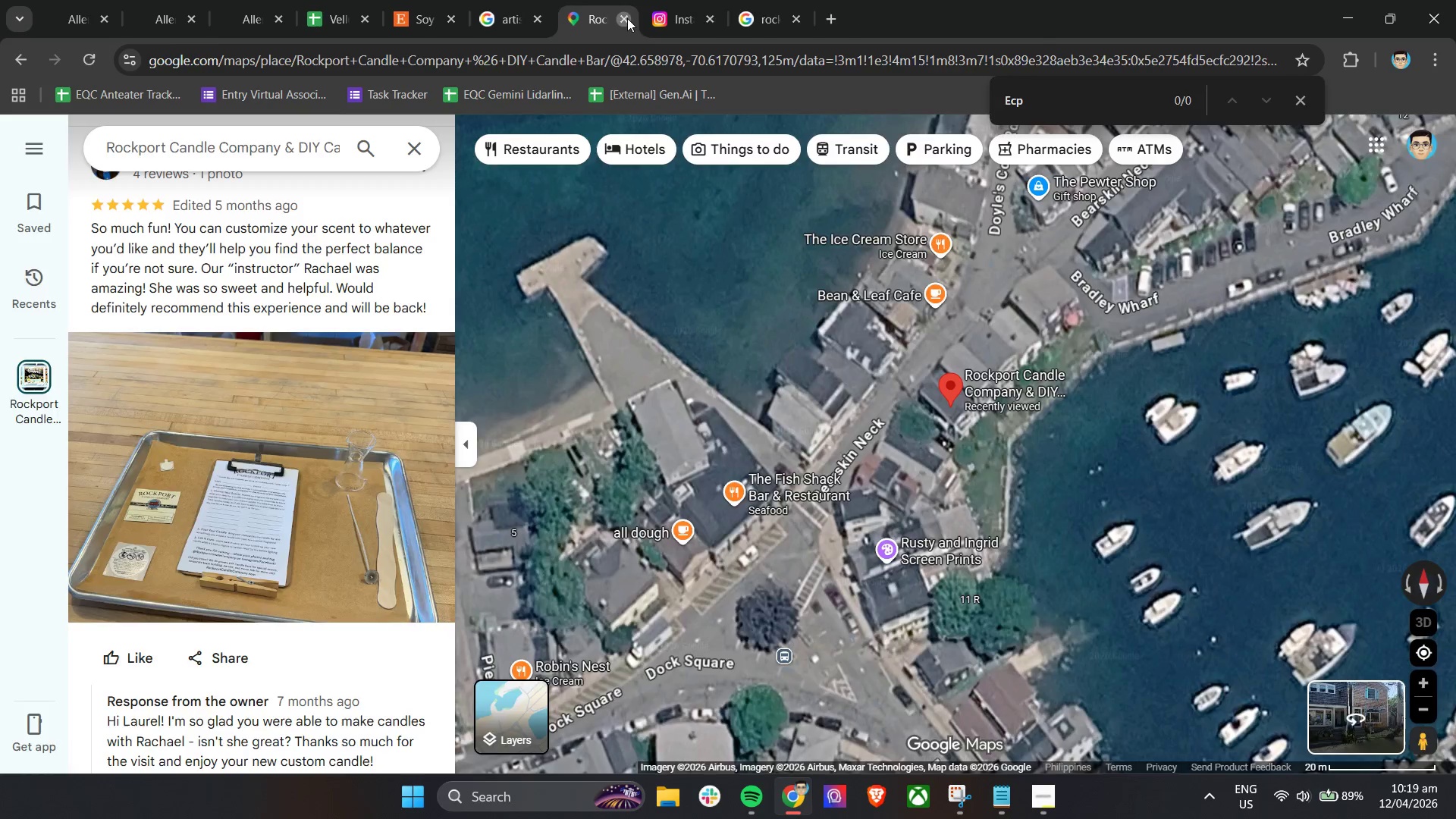 
double_click([627, 18])
 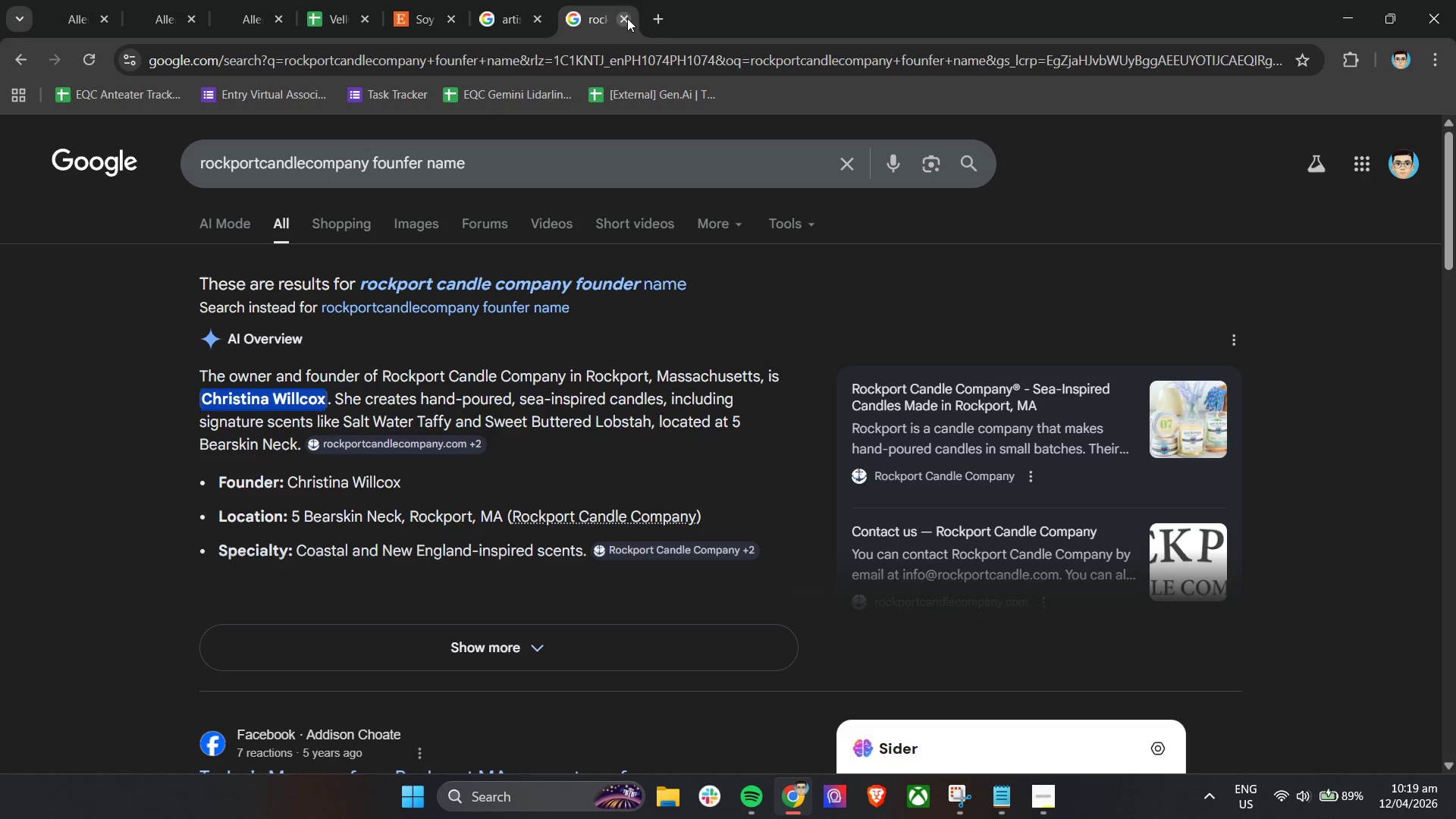 
left_click([627, 18])
 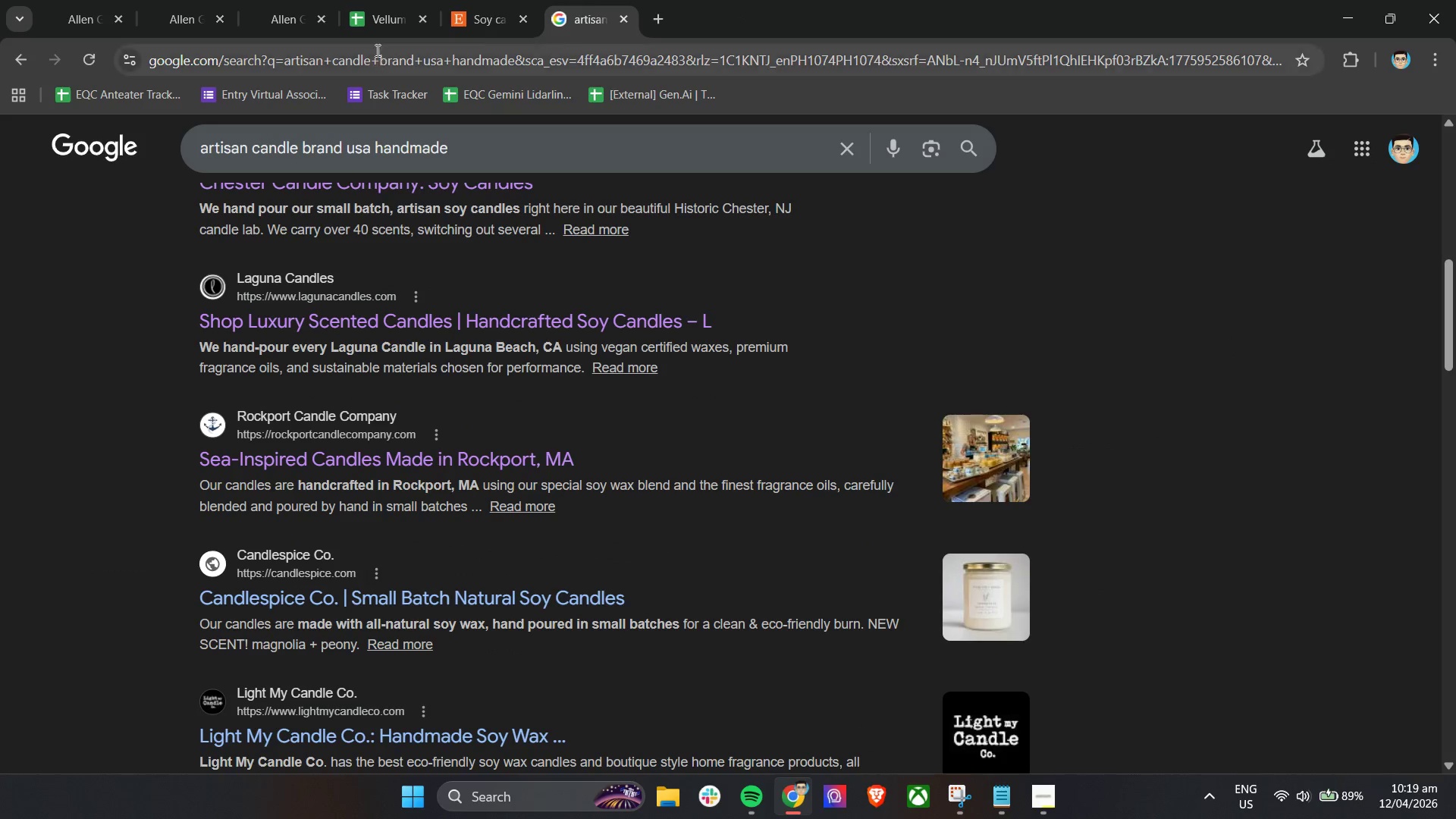 
left_click([370, 0])
 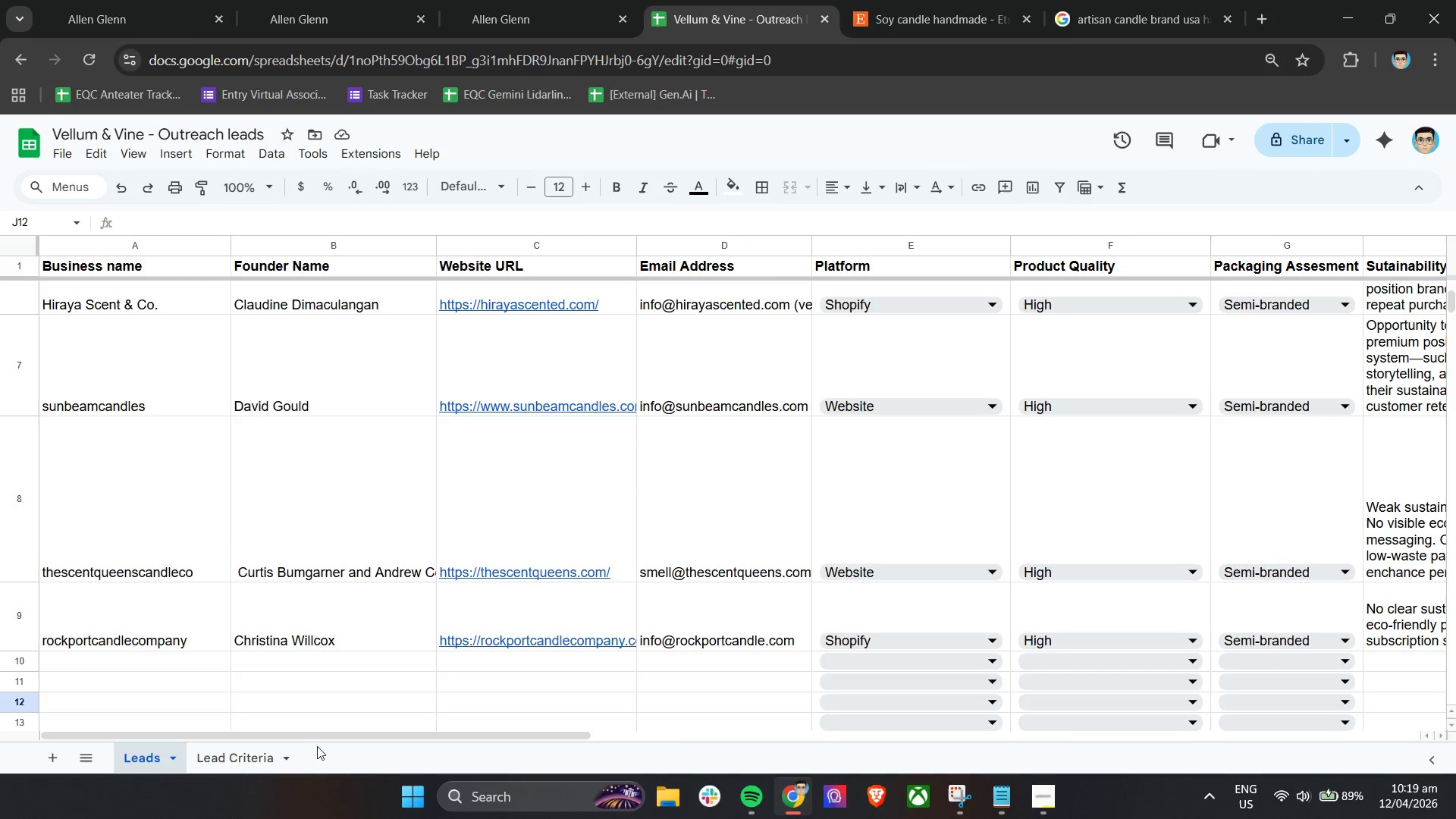 
left_click_drag(start_coordinate=[328, 739], to_coordinate=[312, 735])
 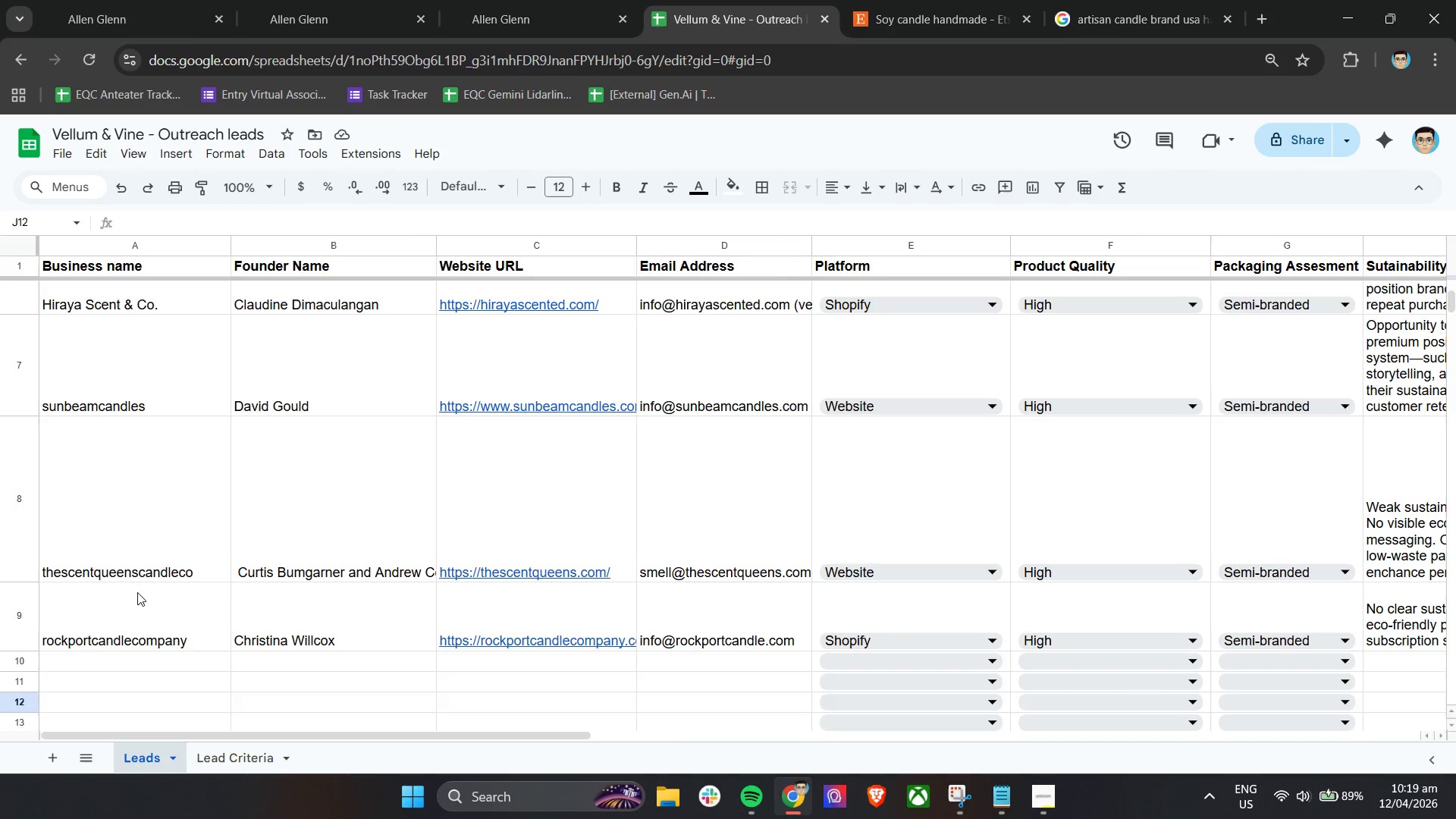 
left_click_drag(start_coordinate=[129, 608], to_coordinate=[152, 328])
 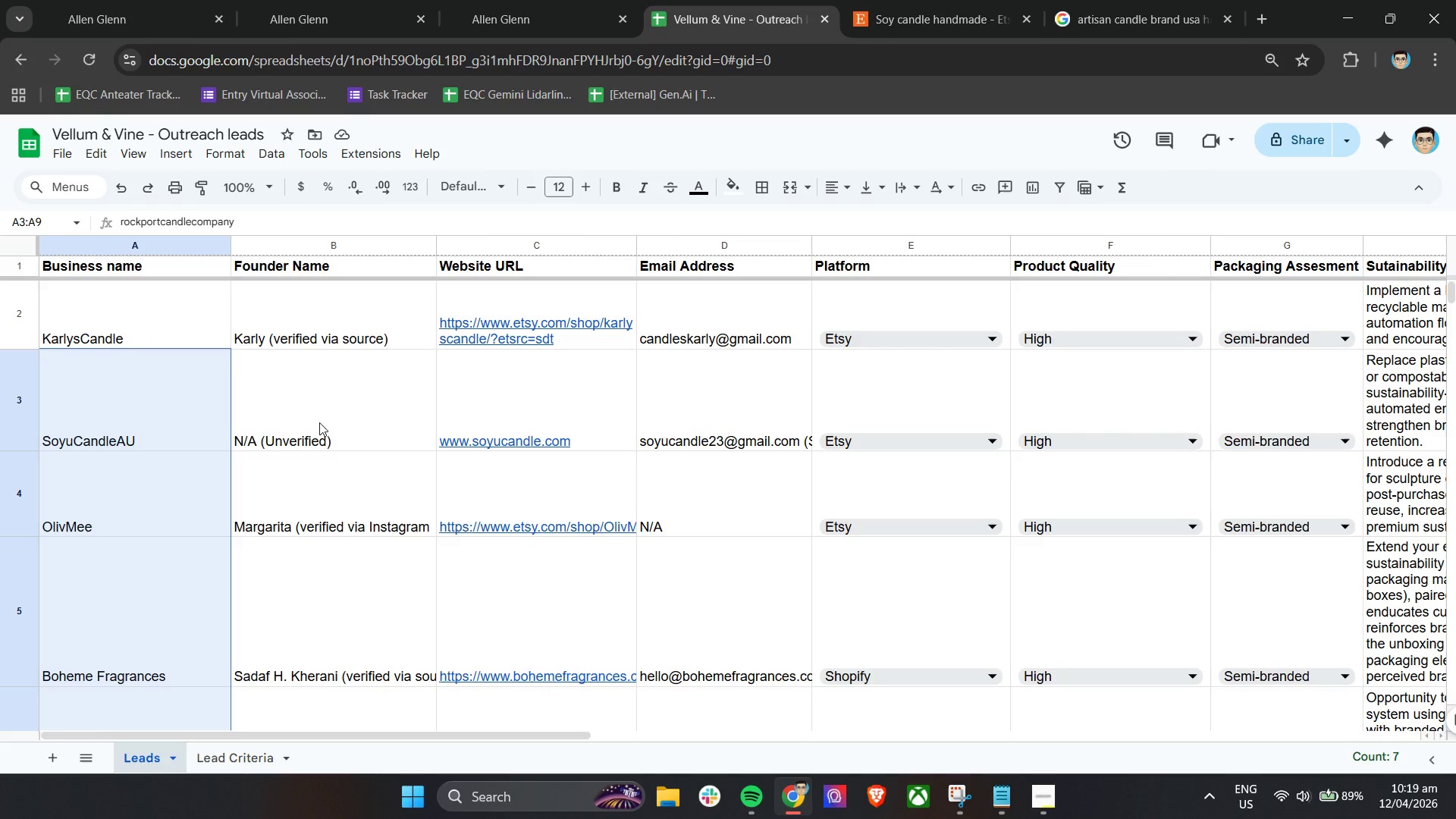 
scroll: coordinate [152, 328], scroll_direction: up, amount: 7.0
 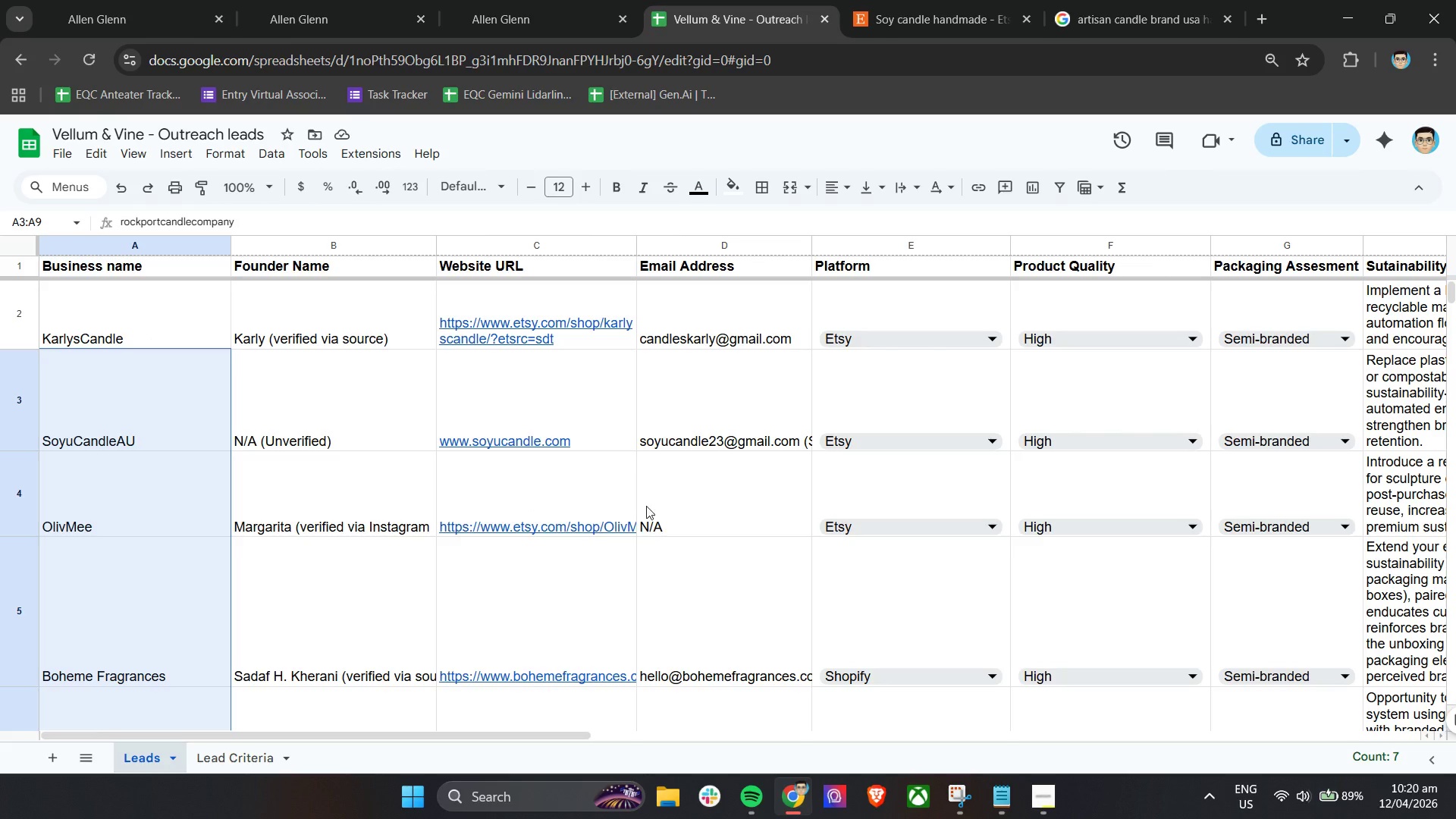 
scroll: coordinate [723, 474], scroll_direction: down, amount: 6.0
 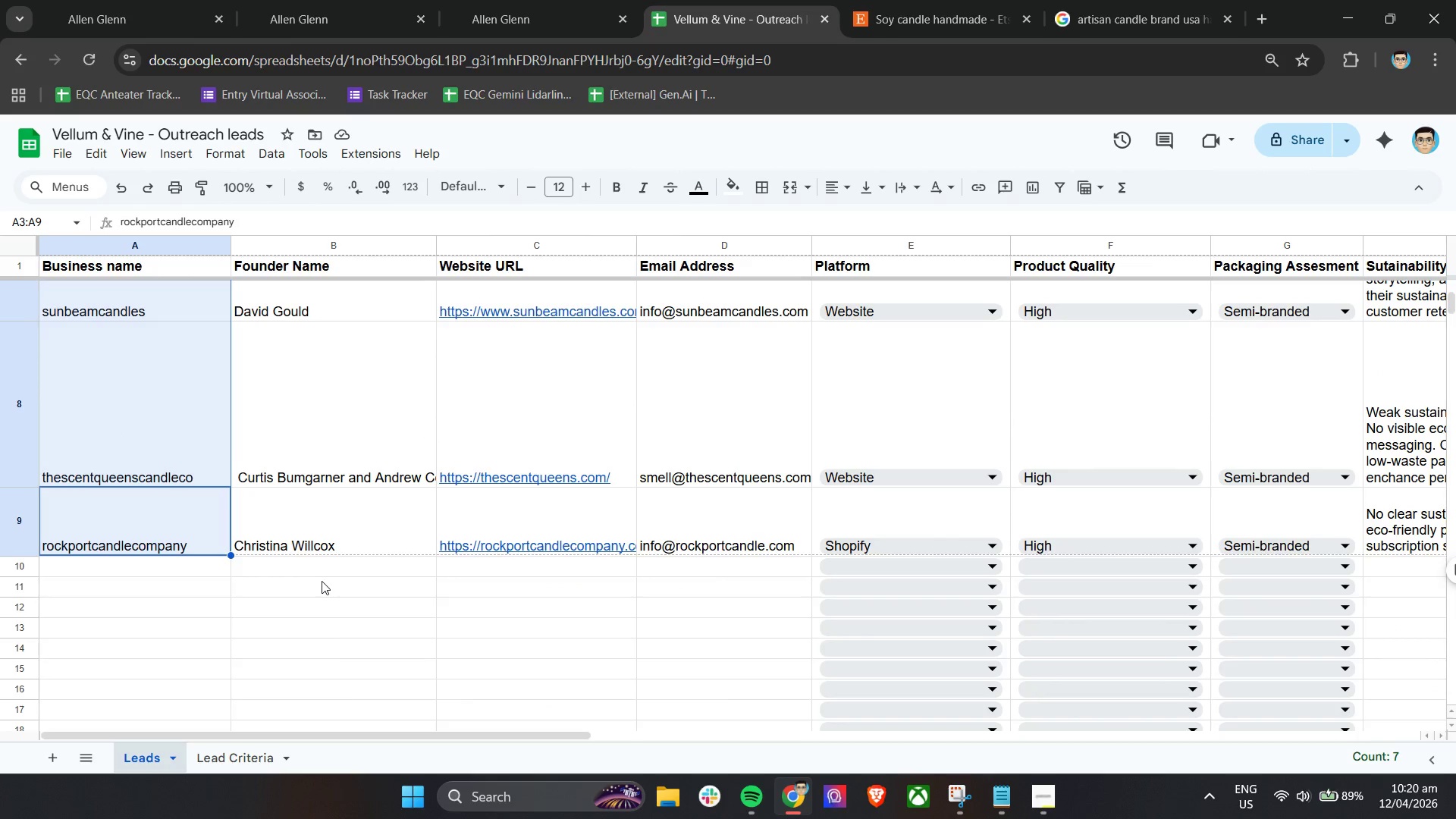 
left_click([321, 574])
 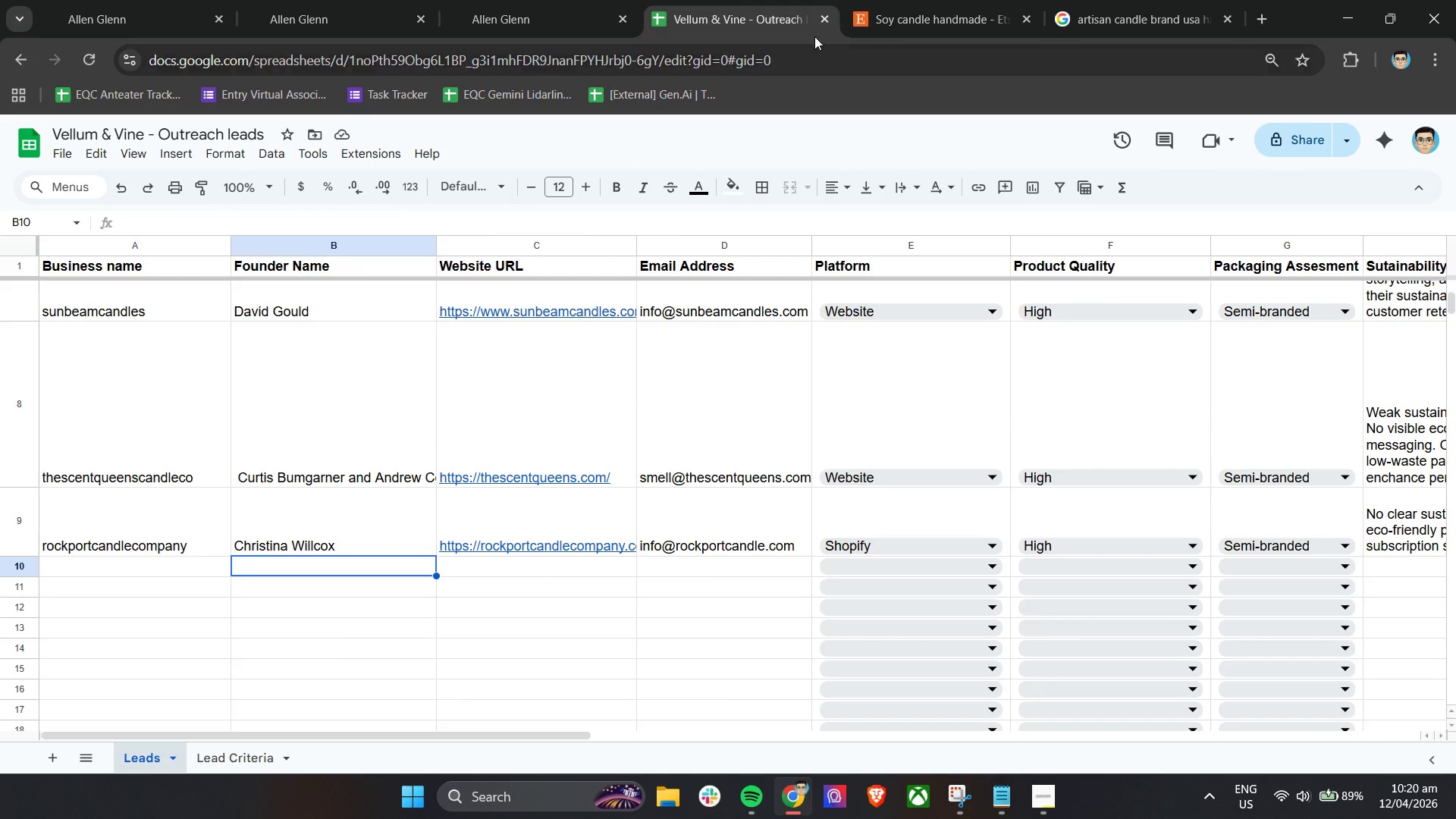 
left_click_drag(start_coordinate=[943, 0], to_coordinate=[952, 0])
 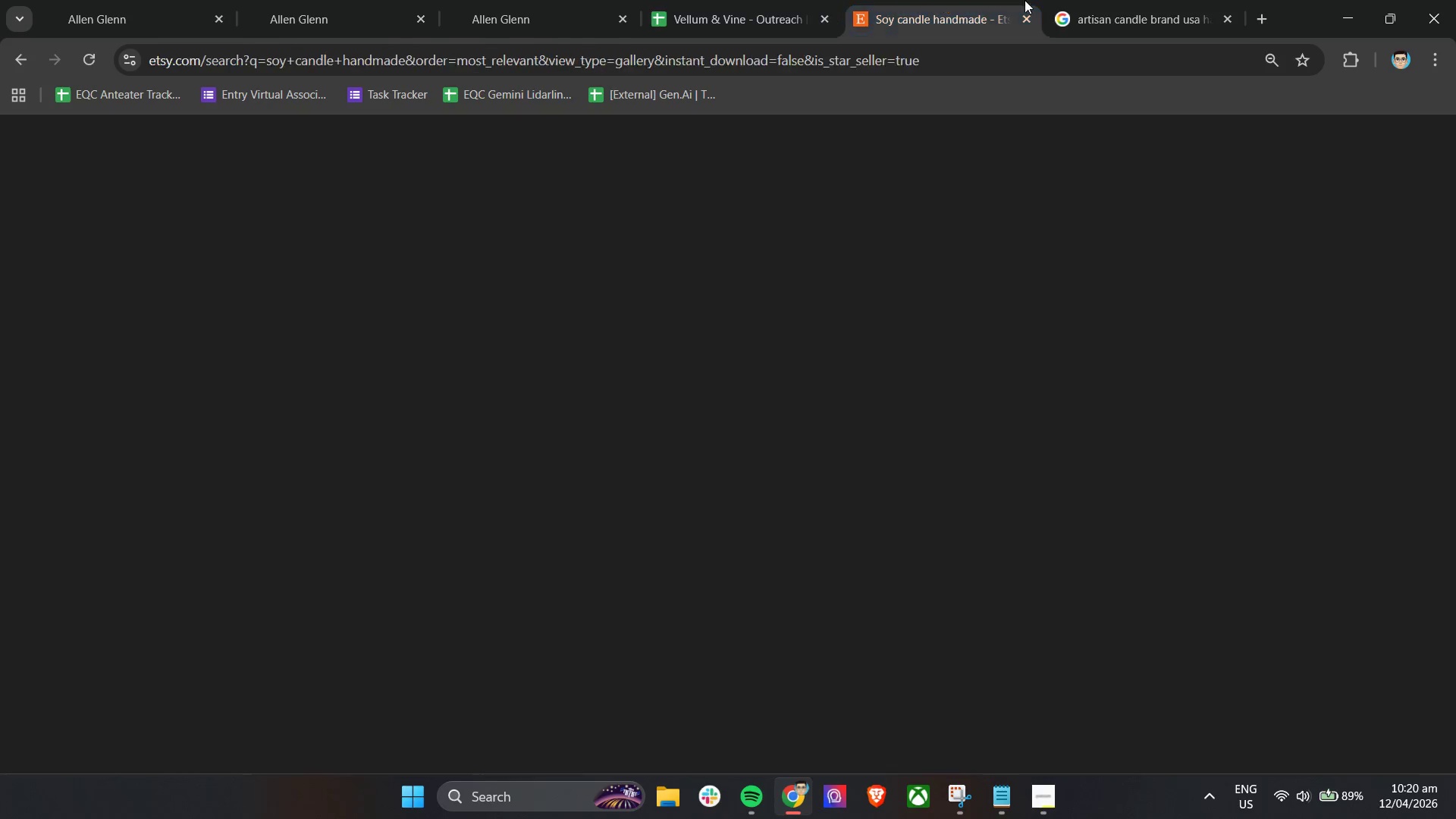 
double_click([1070, 0])
 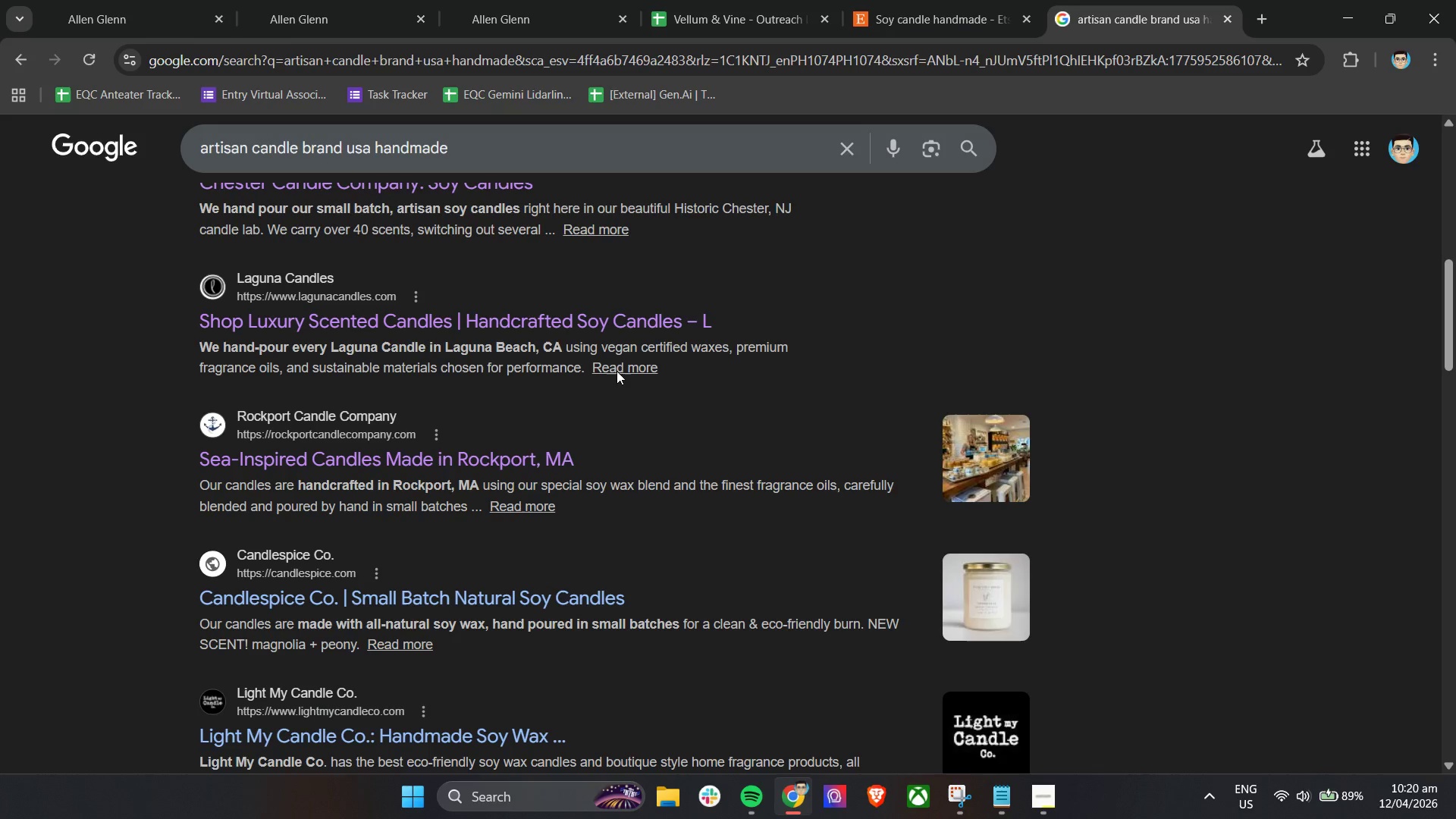 
scroll: coordinate [614, 370], scroll_direction: down, amount: 3.0
 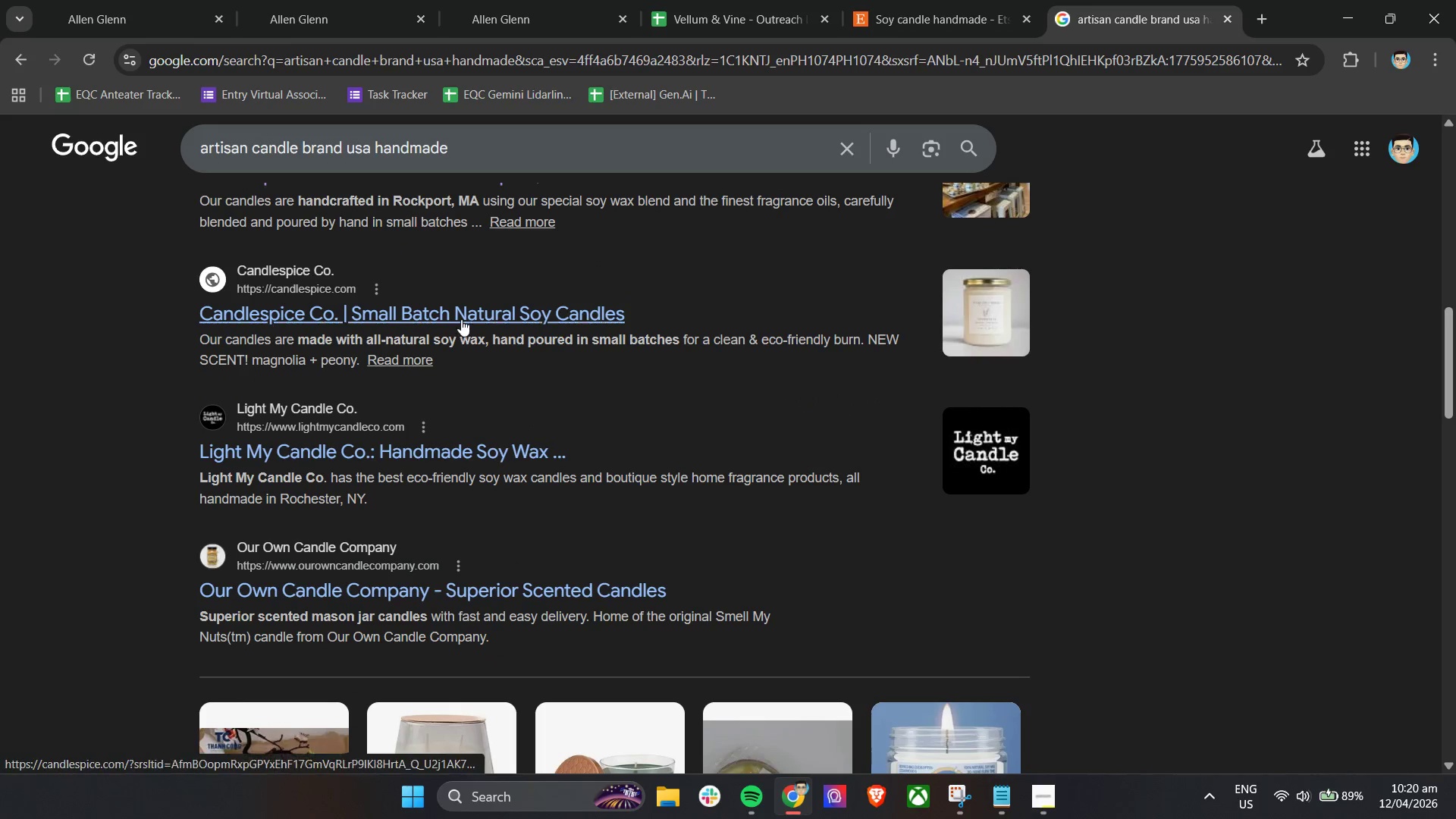 
right_click([462, 317])
 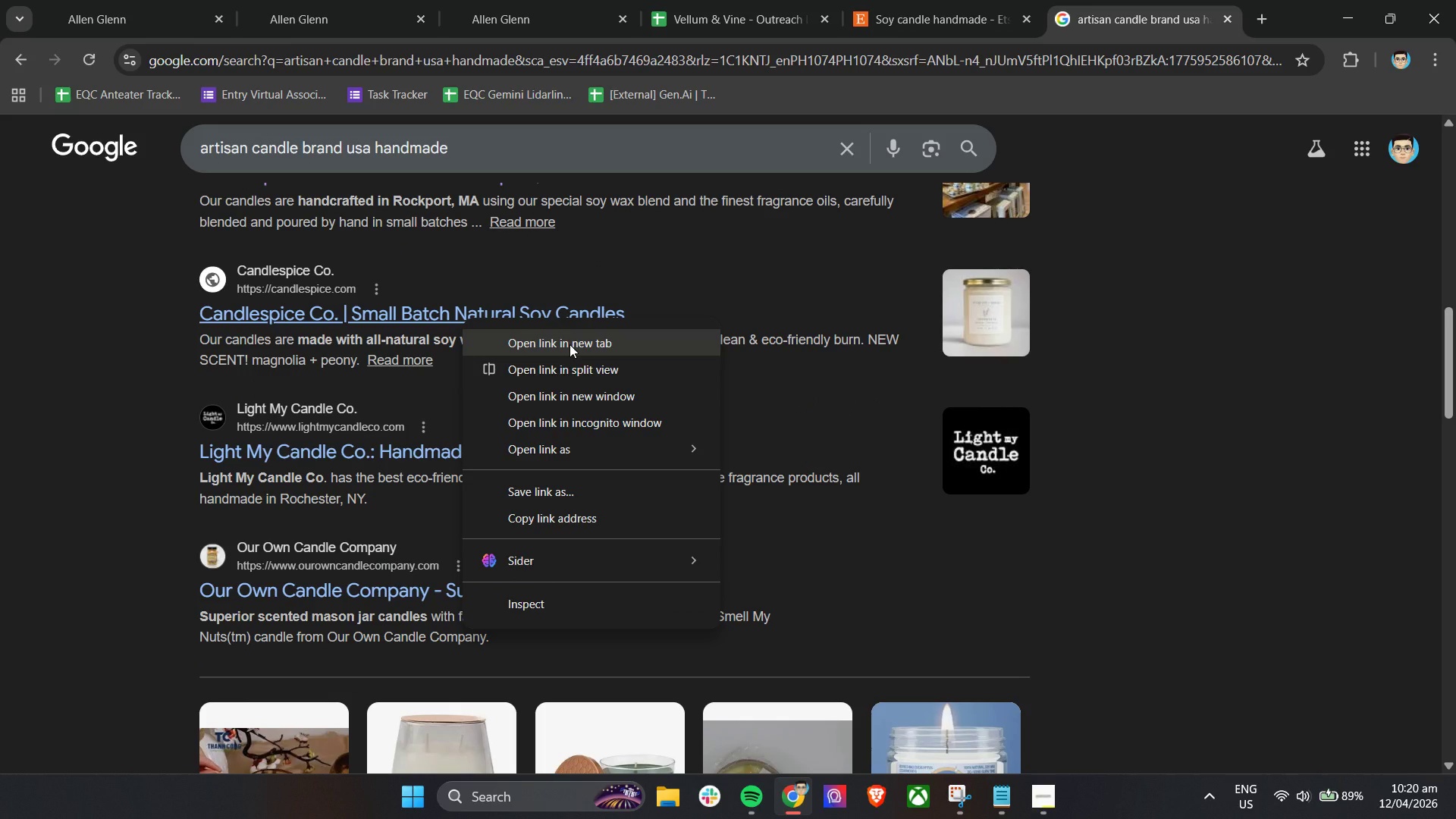 
left_click([570, 344])
 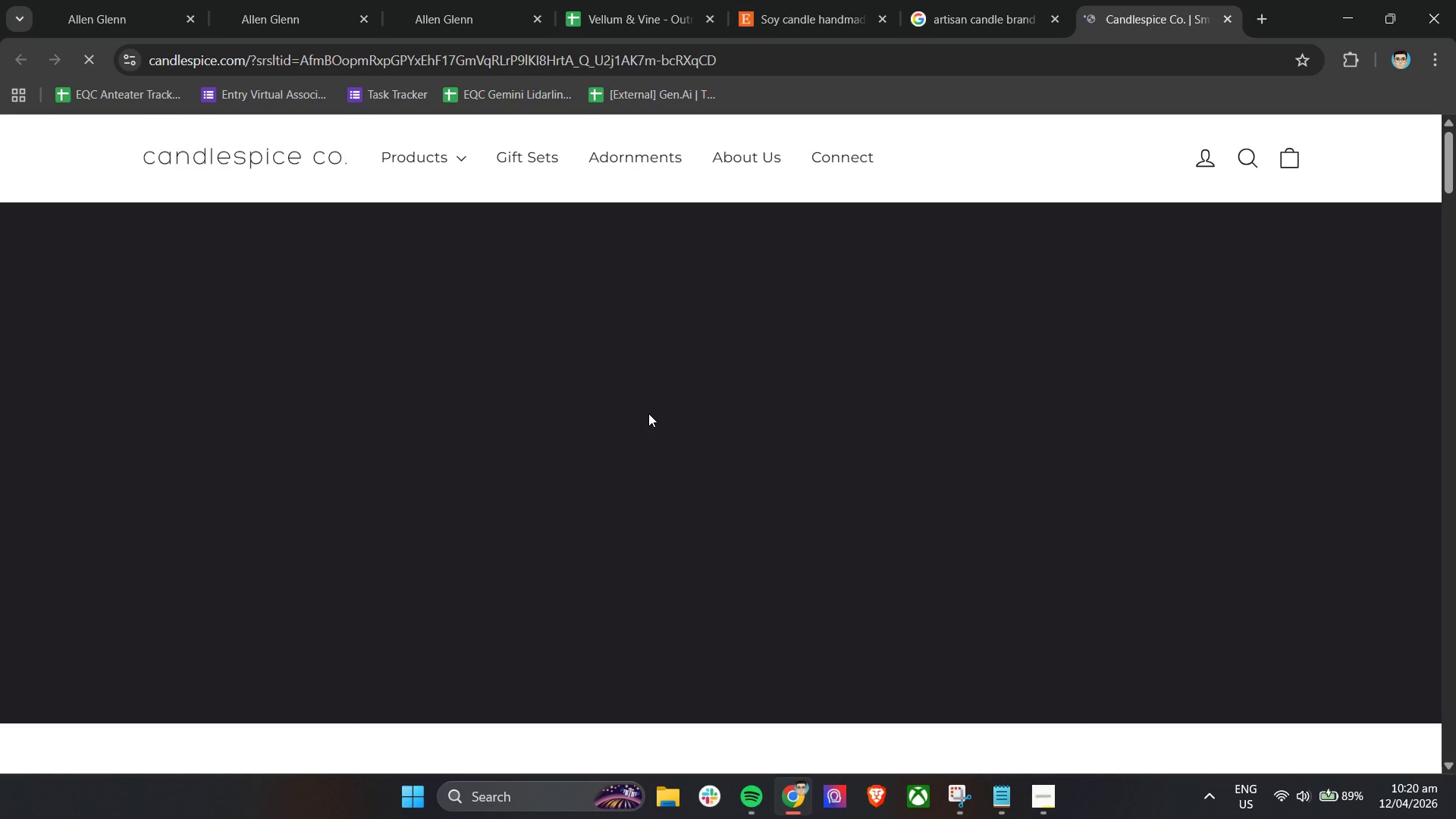 
wait(5.55)
 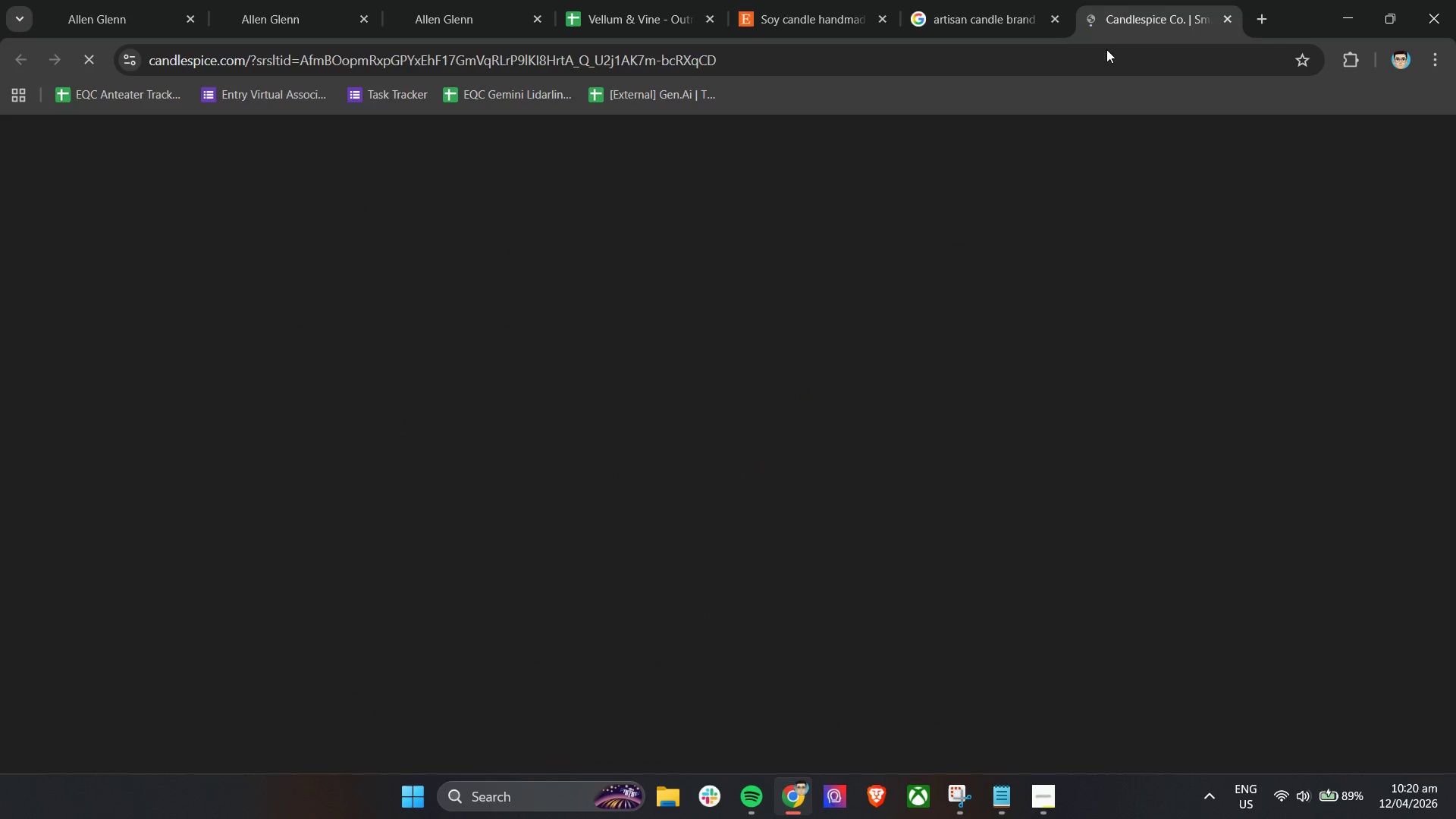 
right_click([743, 158])
 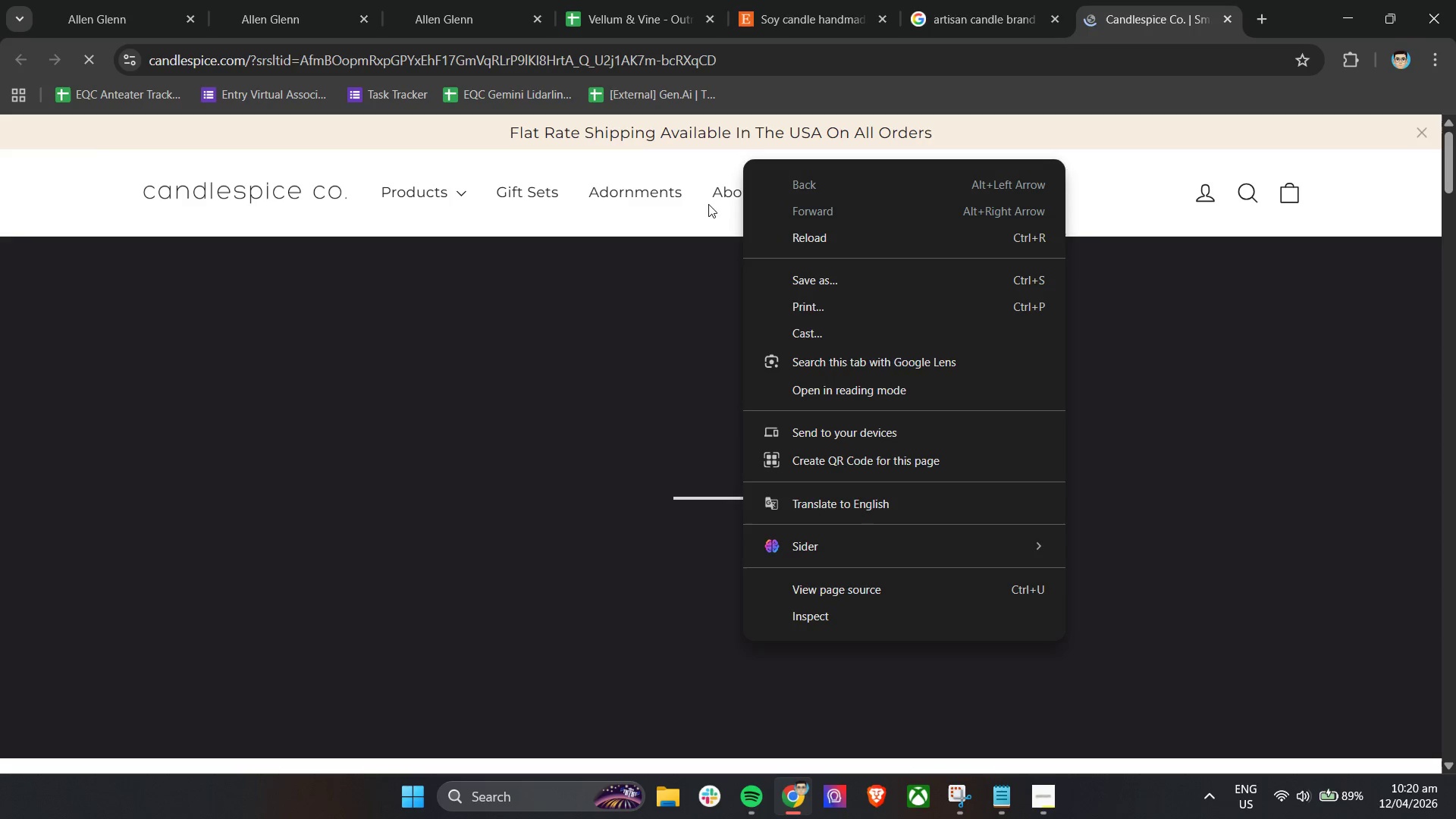 
left_click([702, 219])
 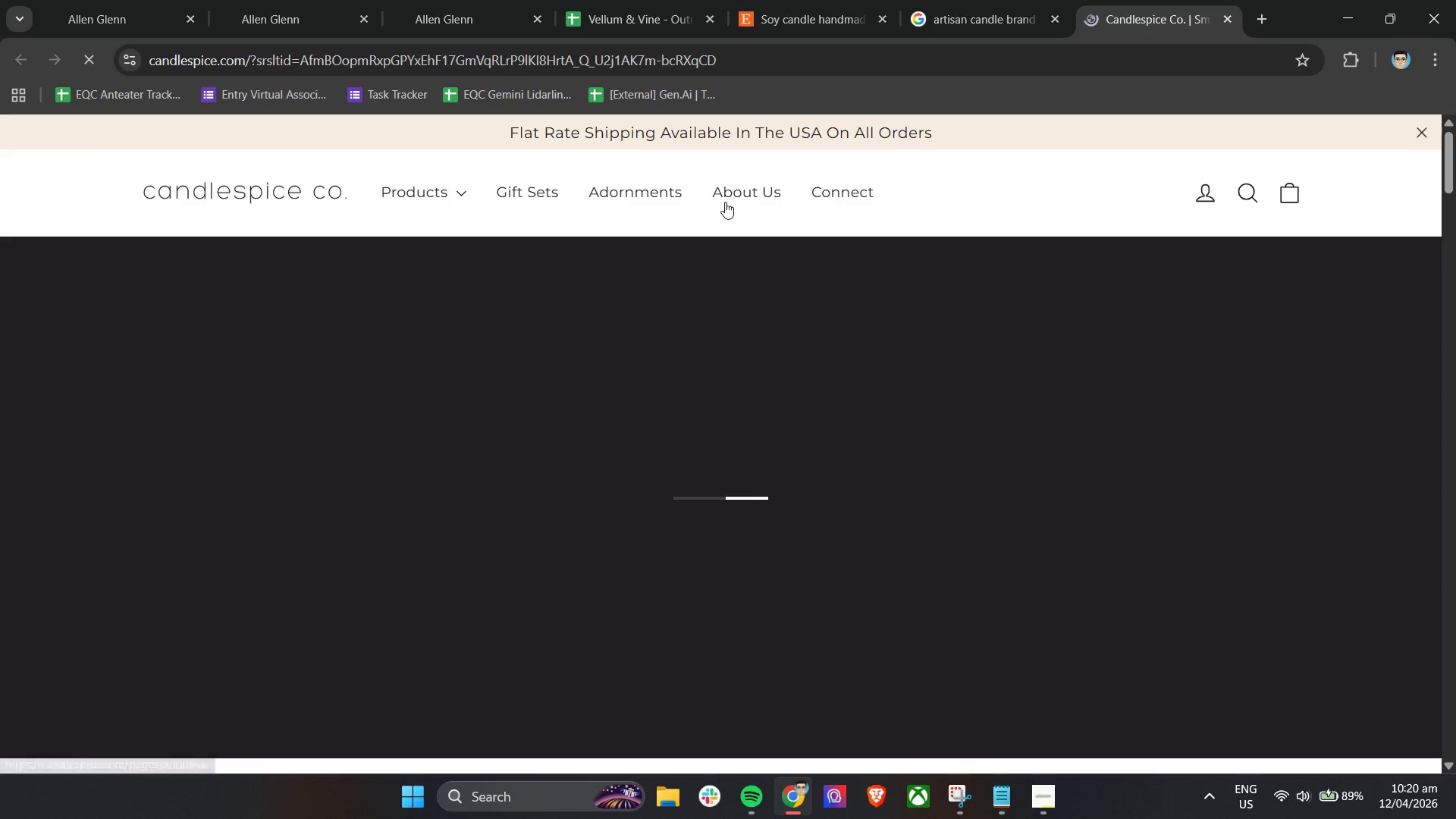 
right_click([725, 202])
 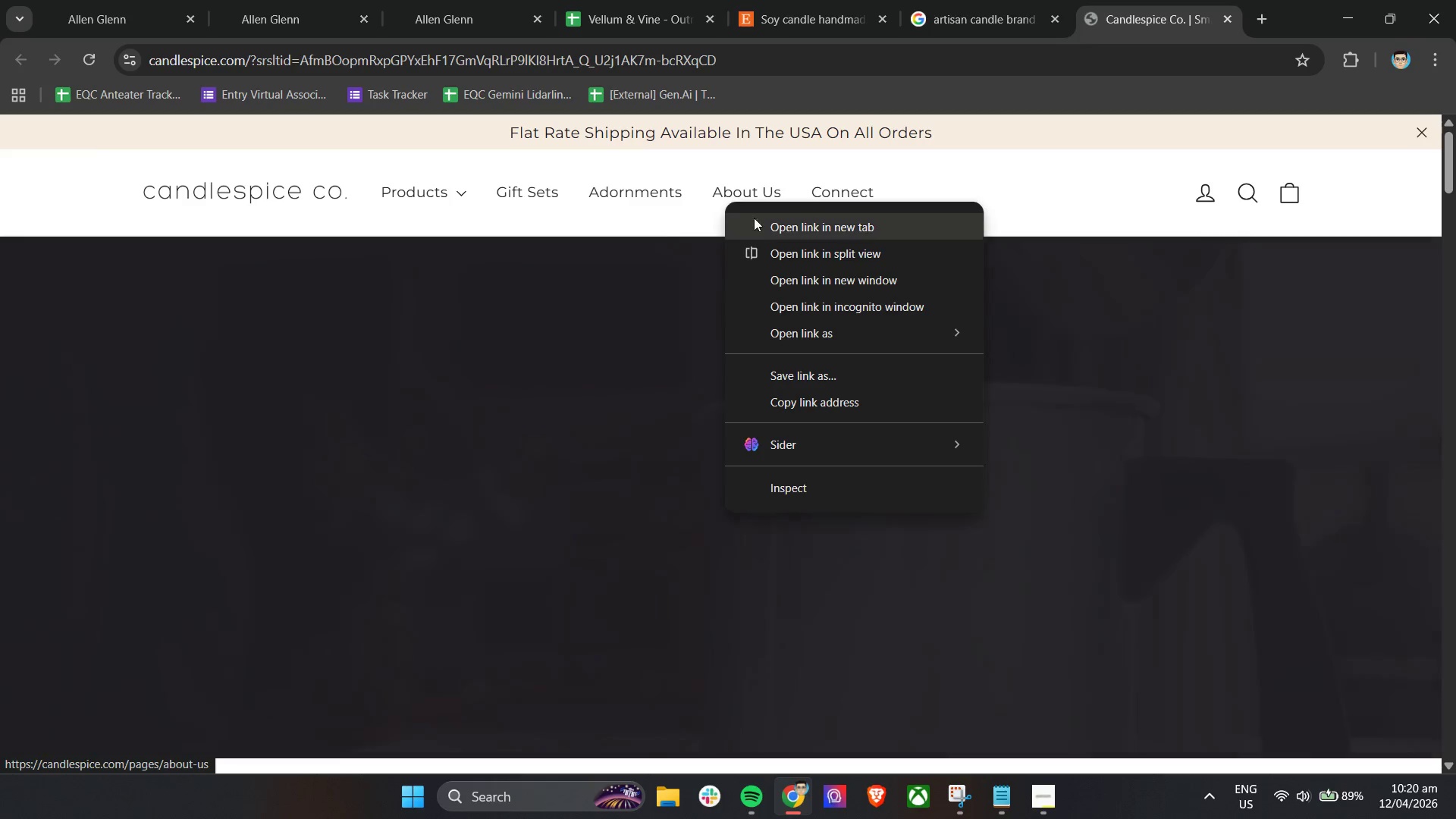 
left_click([760, 224])
 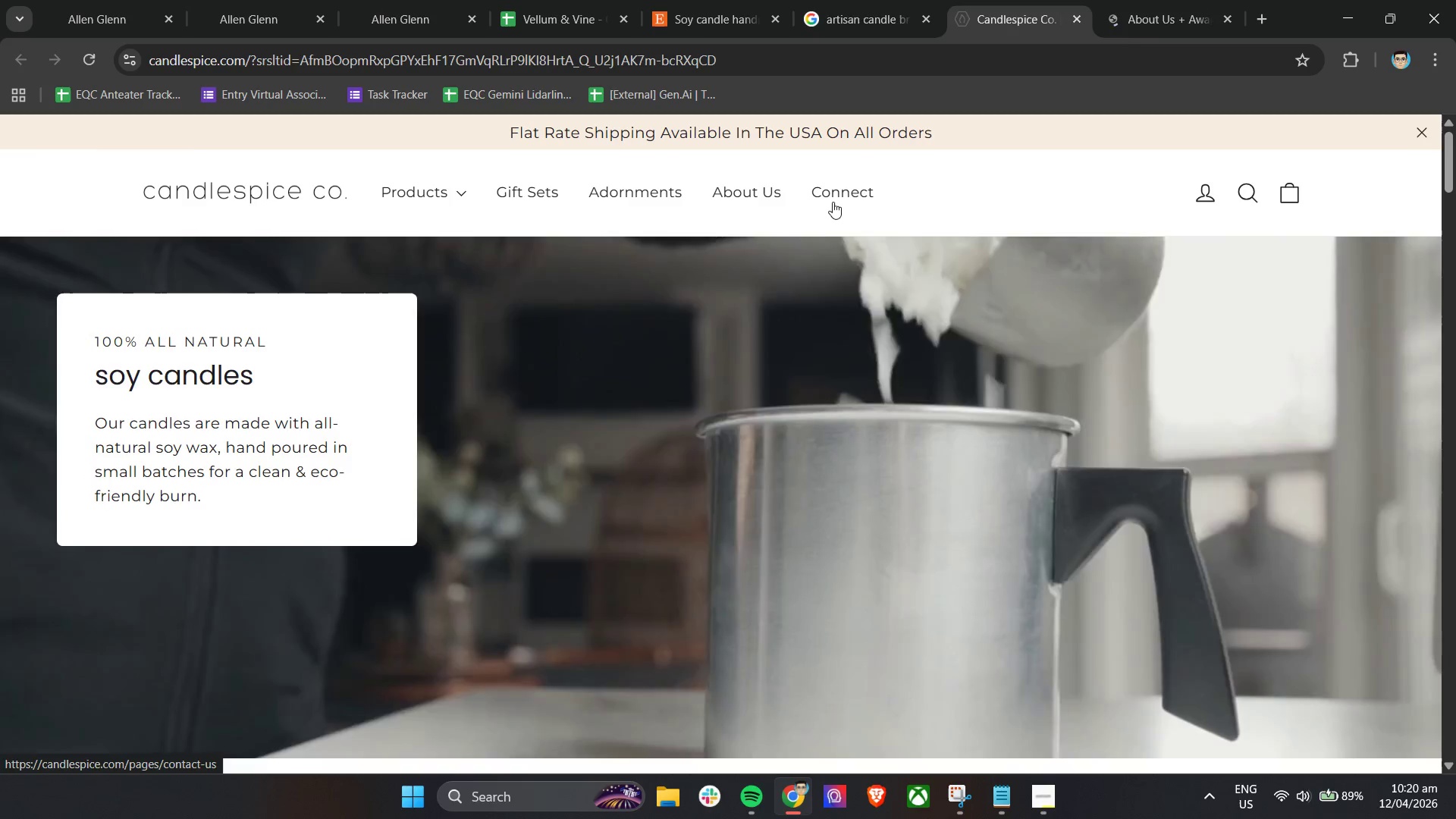 
right_click([833, 202])
 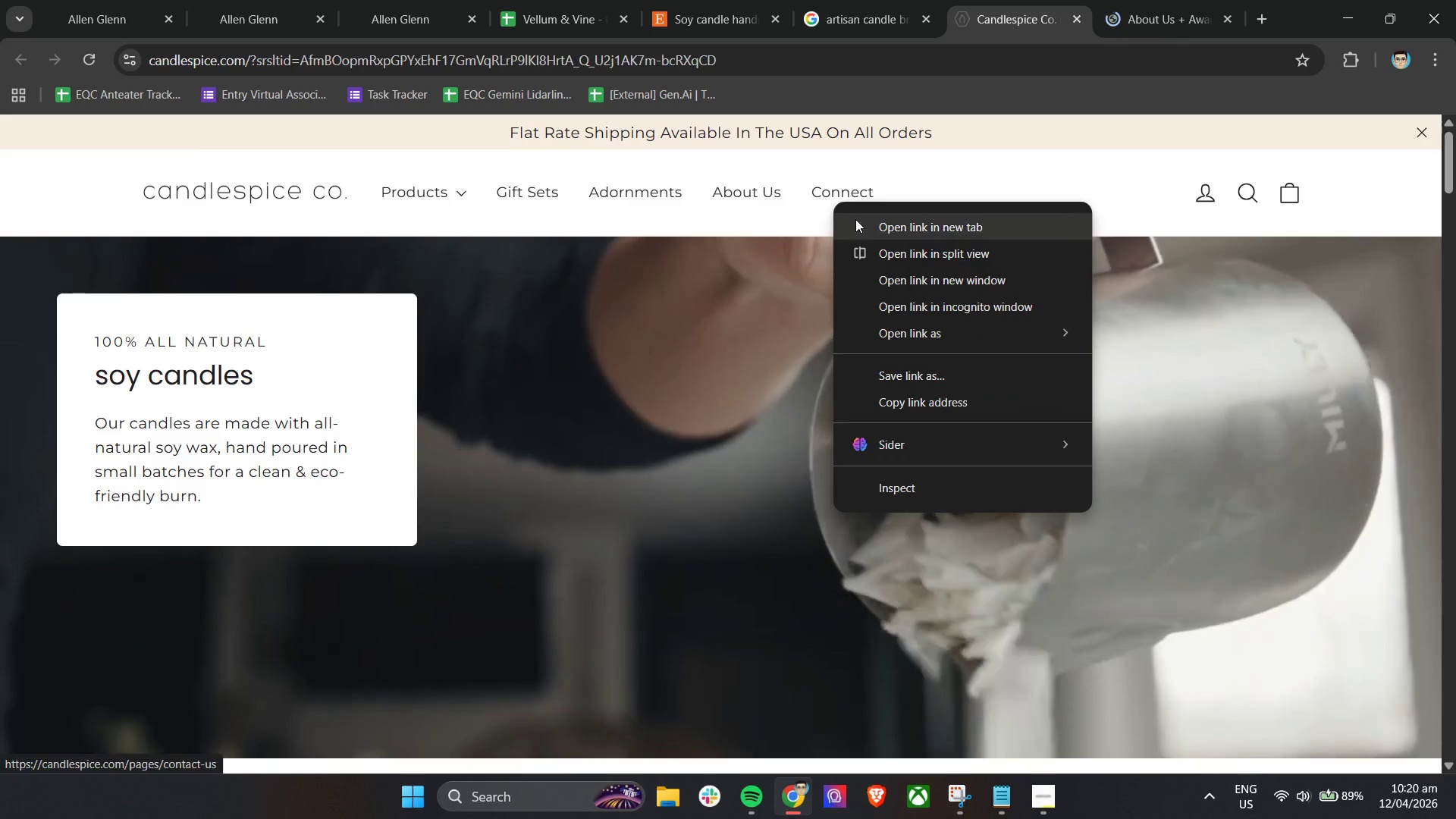 
left_click([864, 224])
 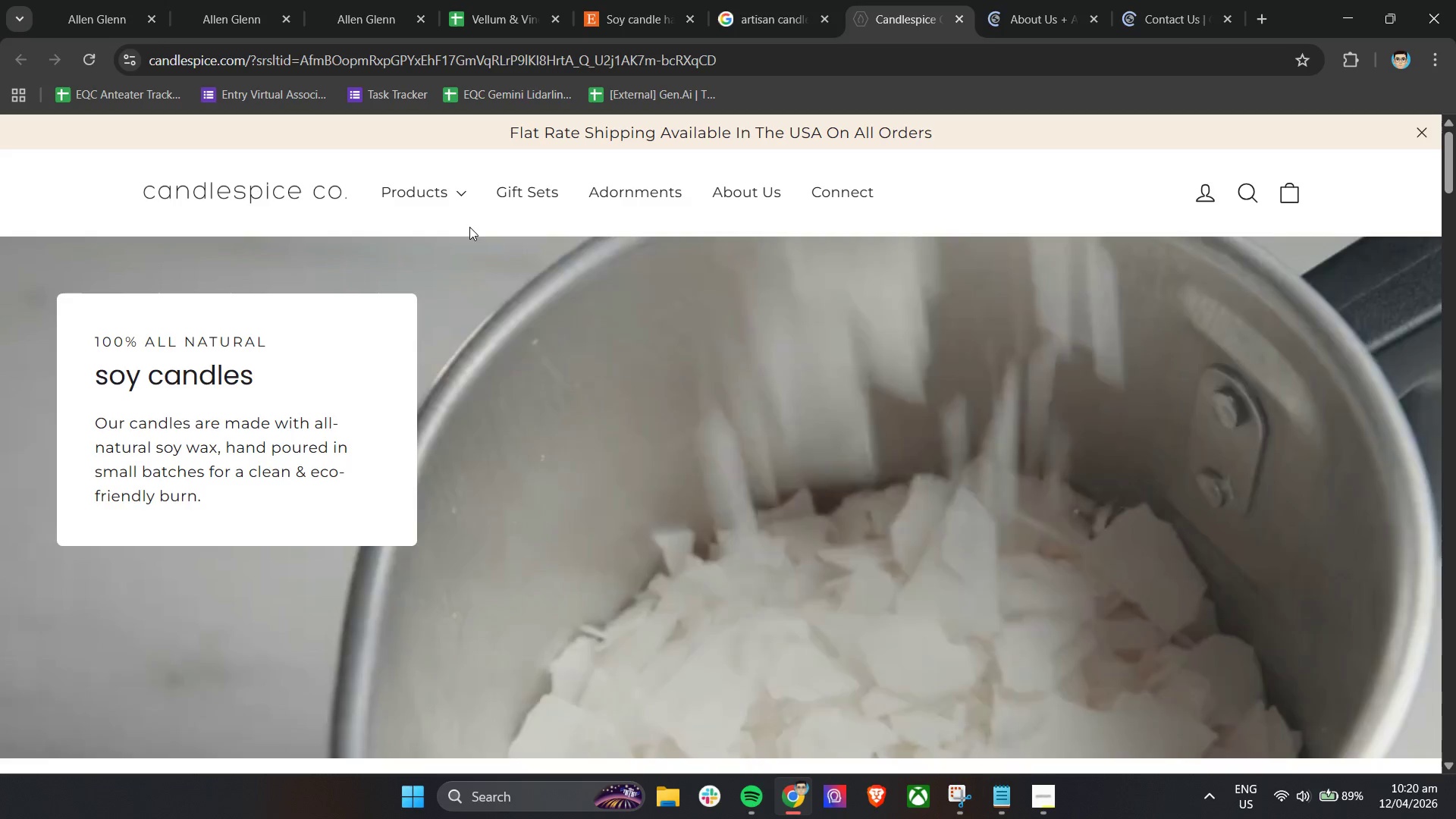 
left_click([469, 222])
 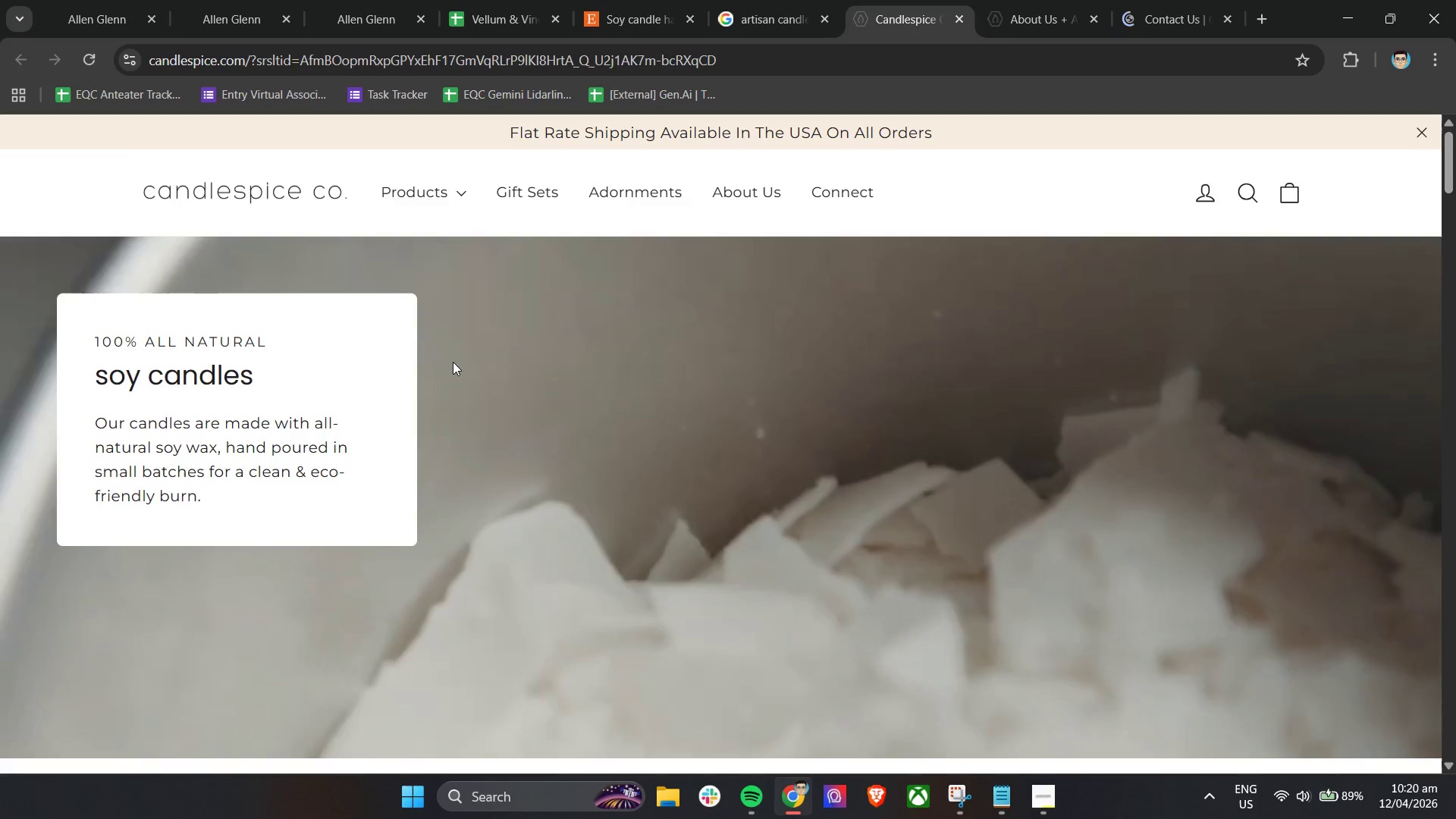 
scroll: coordinate [453, 362], scroll_direction: down, amount: 7.0
 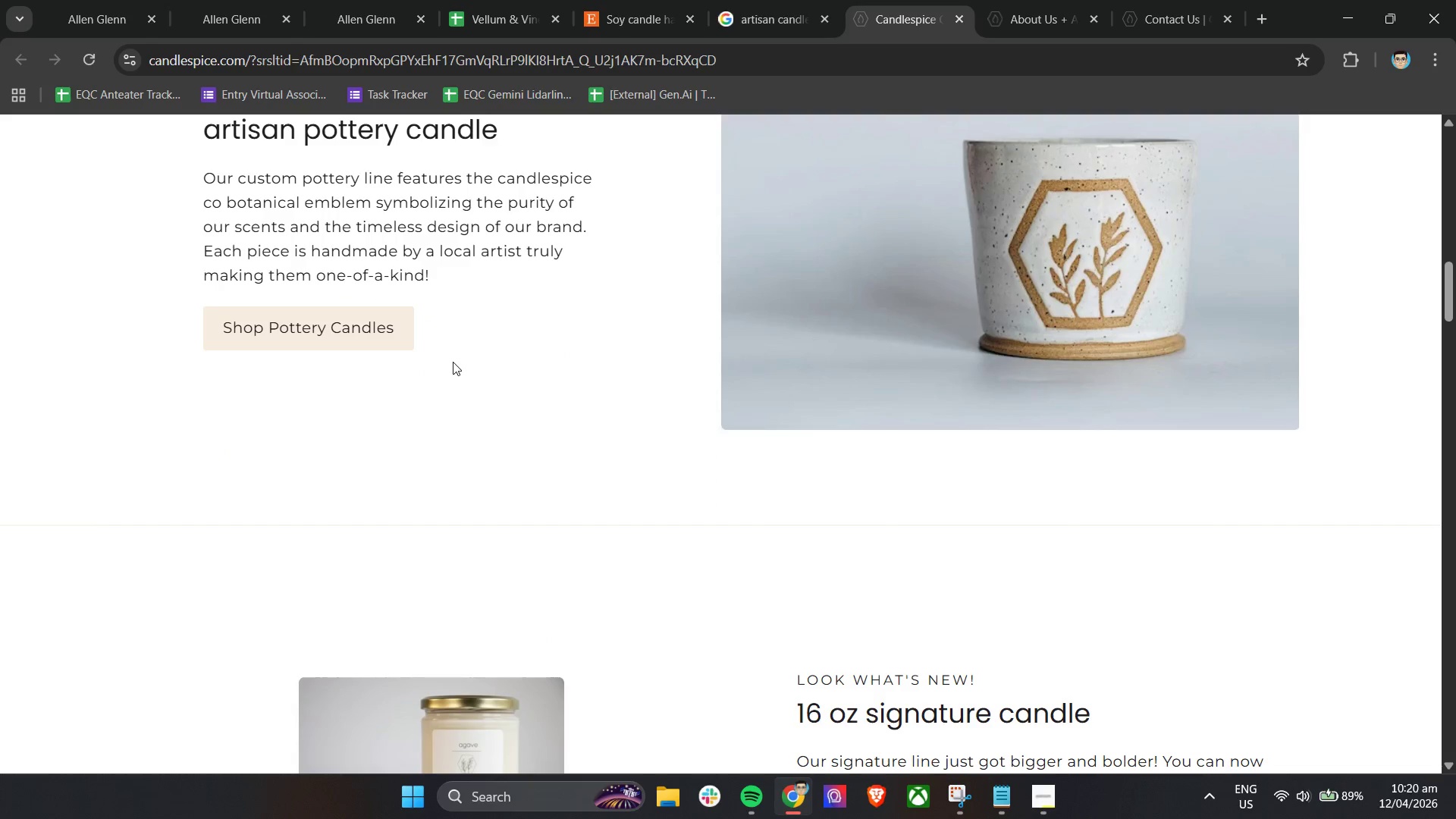 
key(Control+F)
 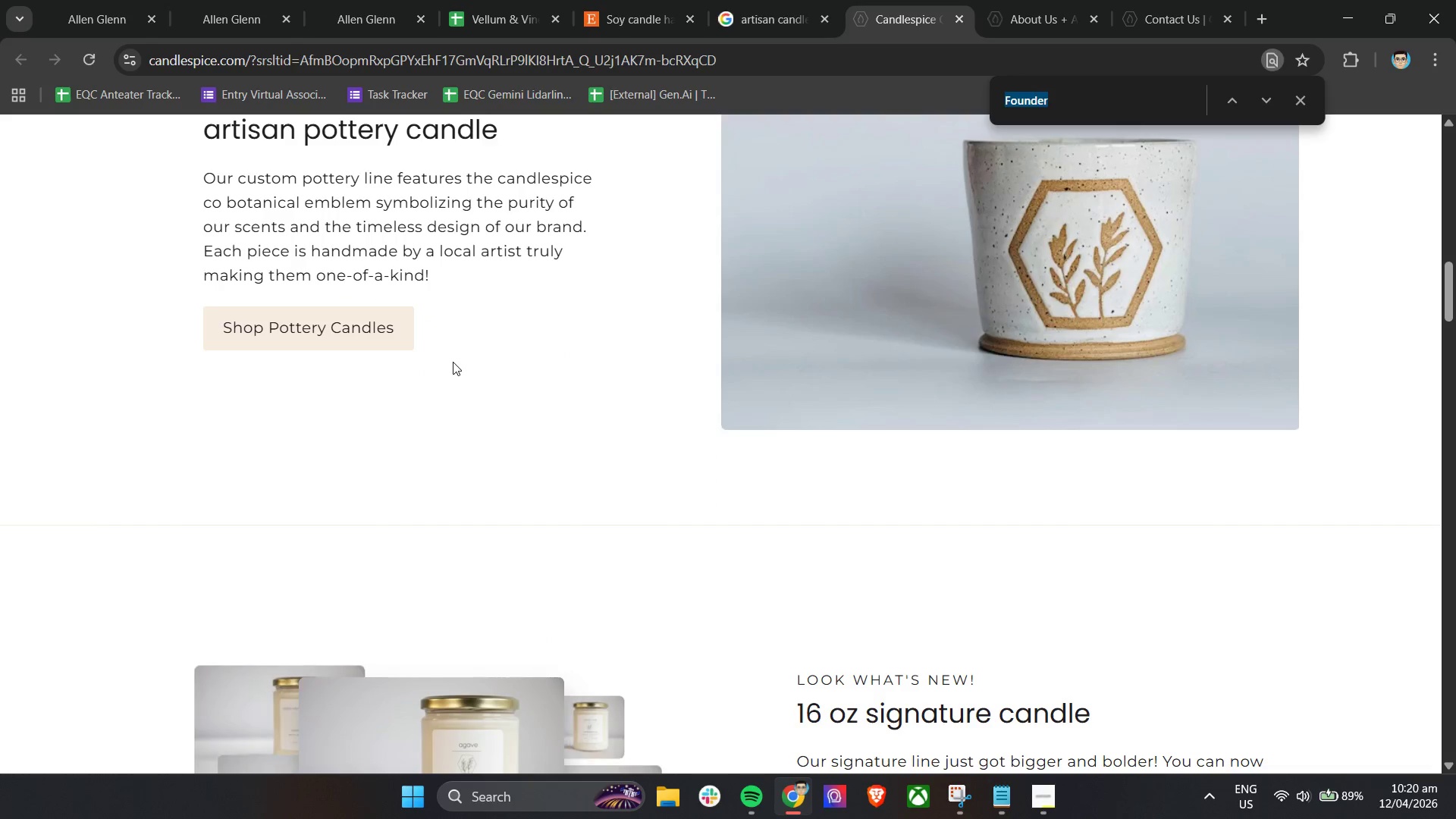 
type(eco-)
 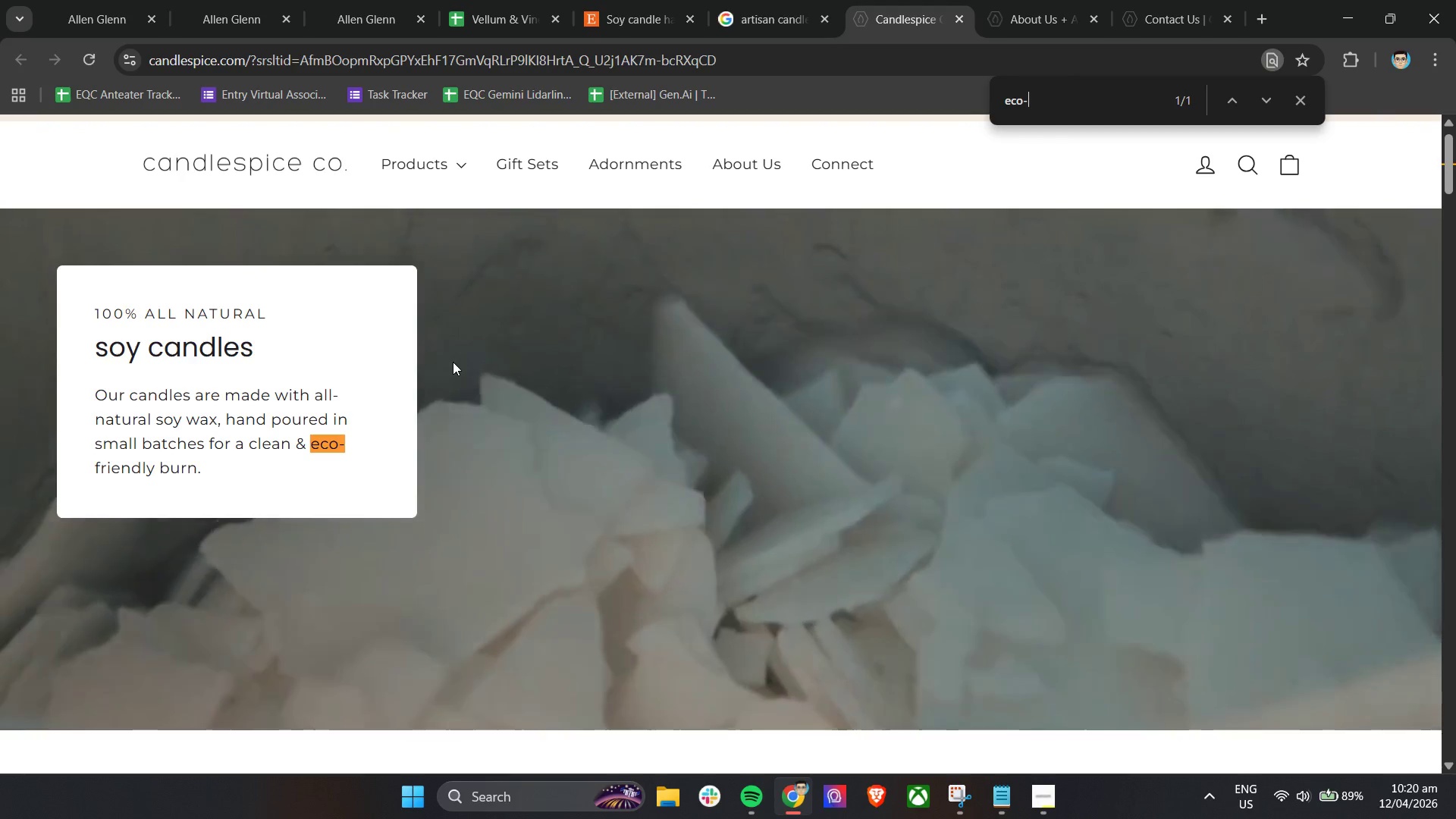 
key(Backspace)
key(Backspace)
key(Backspace)
key(Backspace)
type(Refill)
 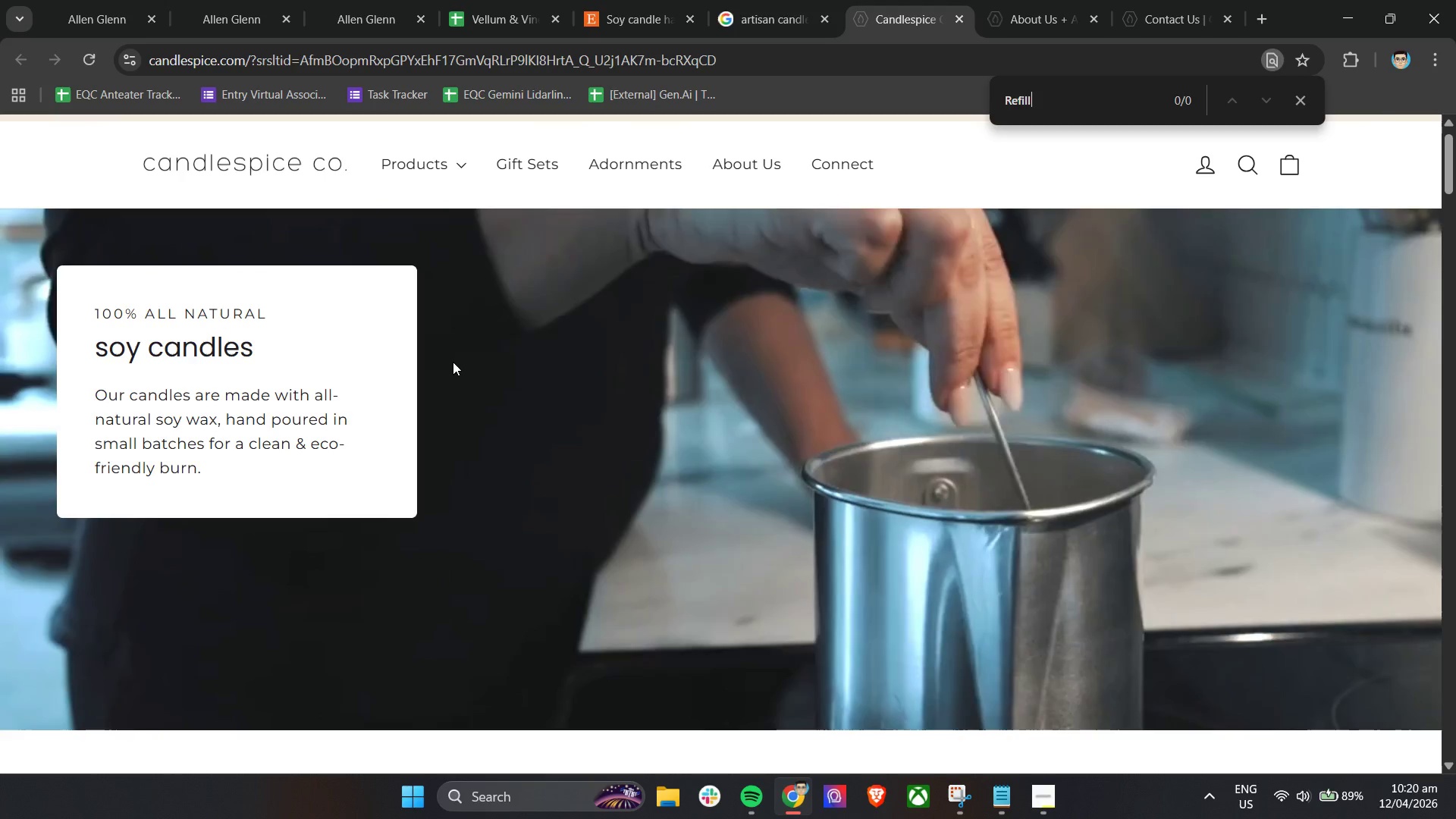 
key(Enter)
 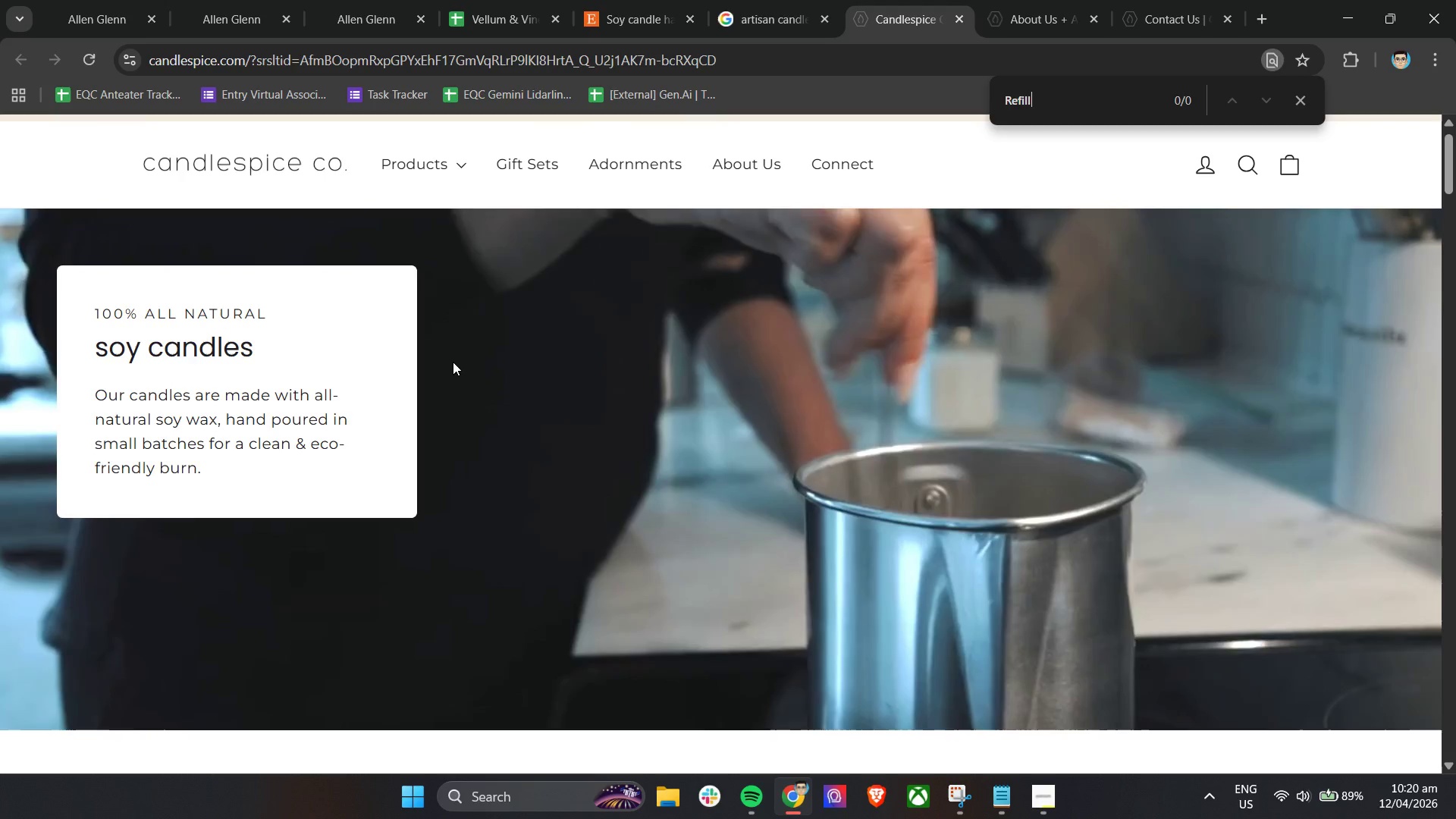 
key(Enter)
 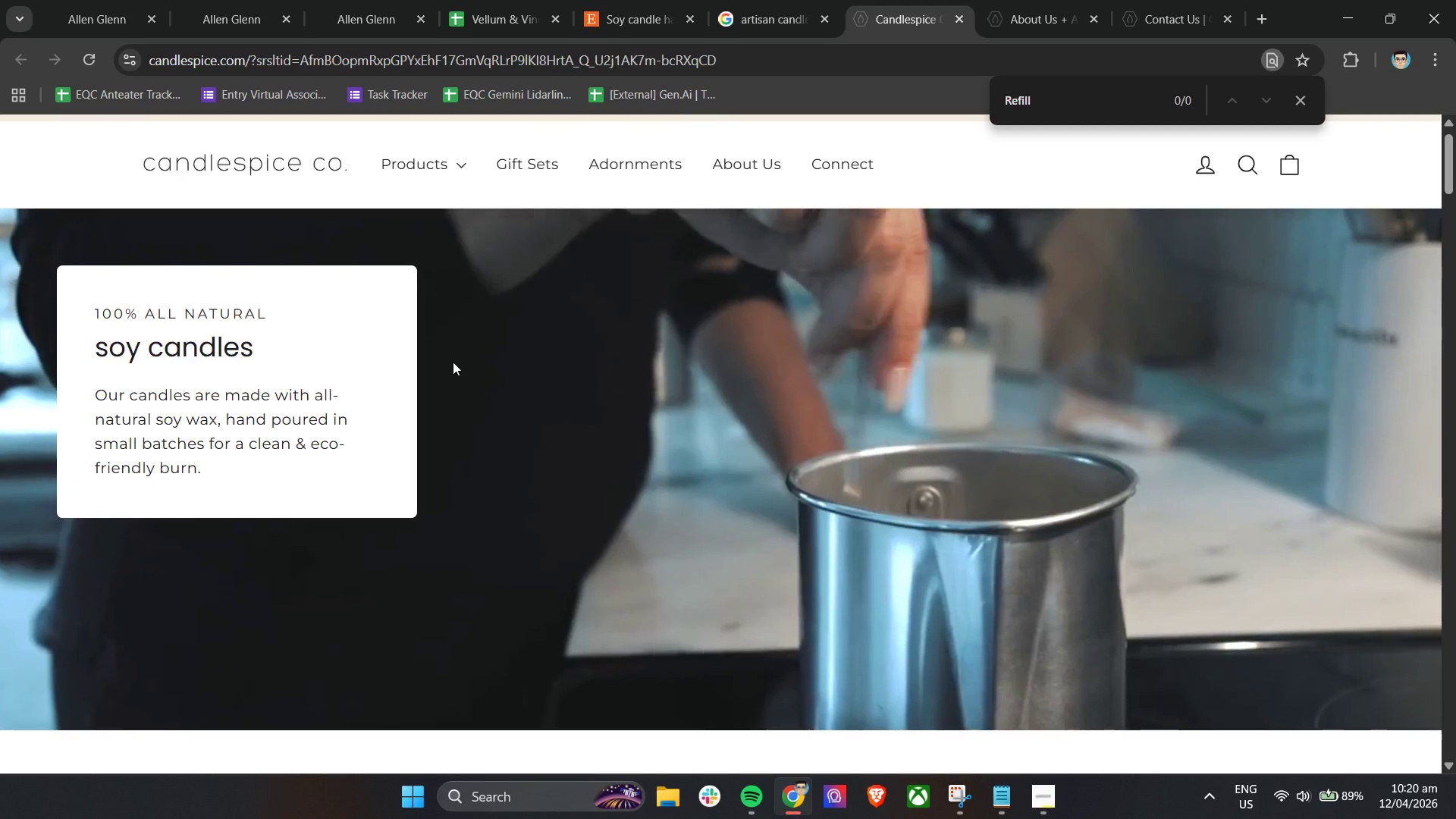 
key(Enter)
 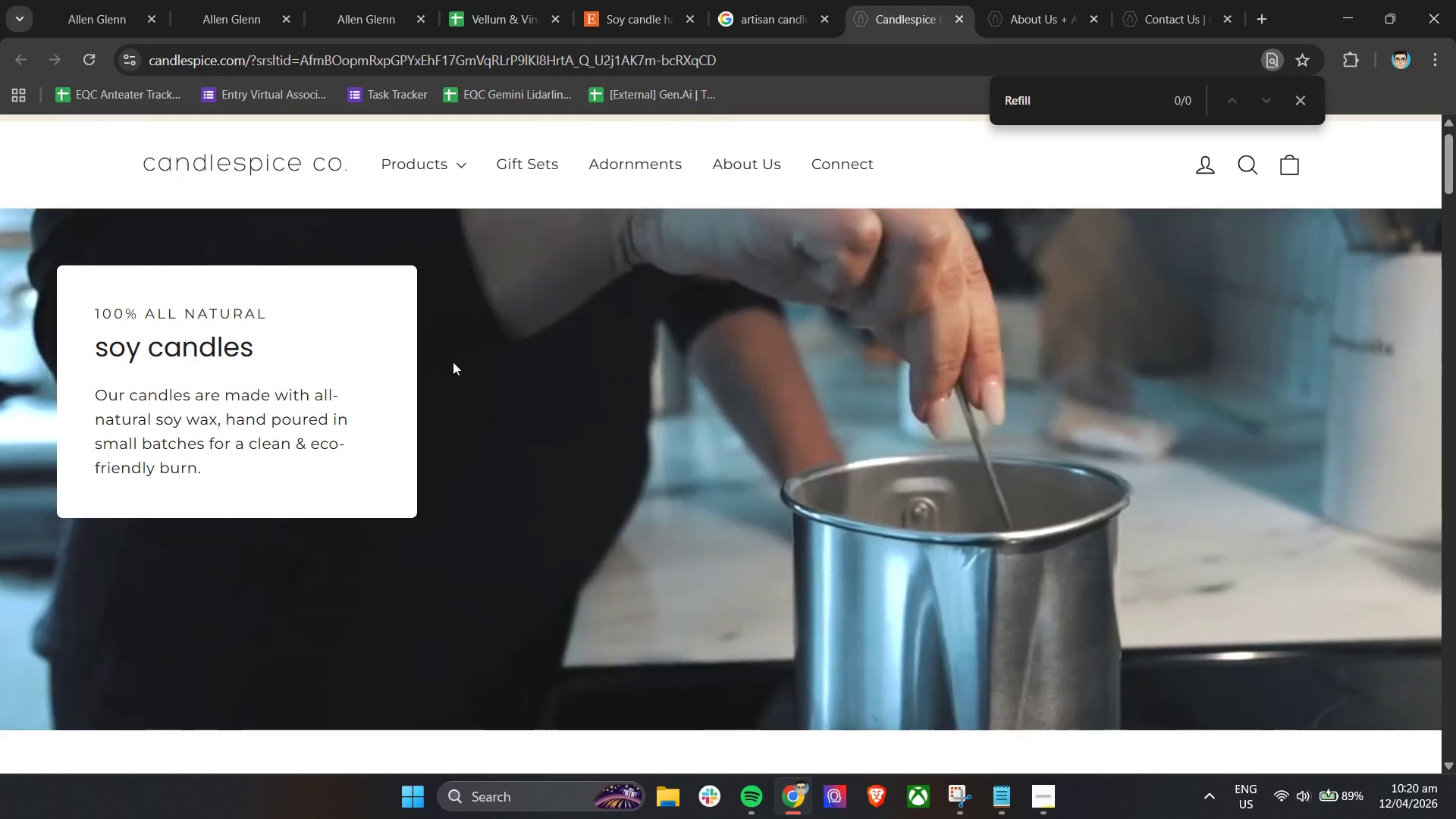 
key(Enter)
 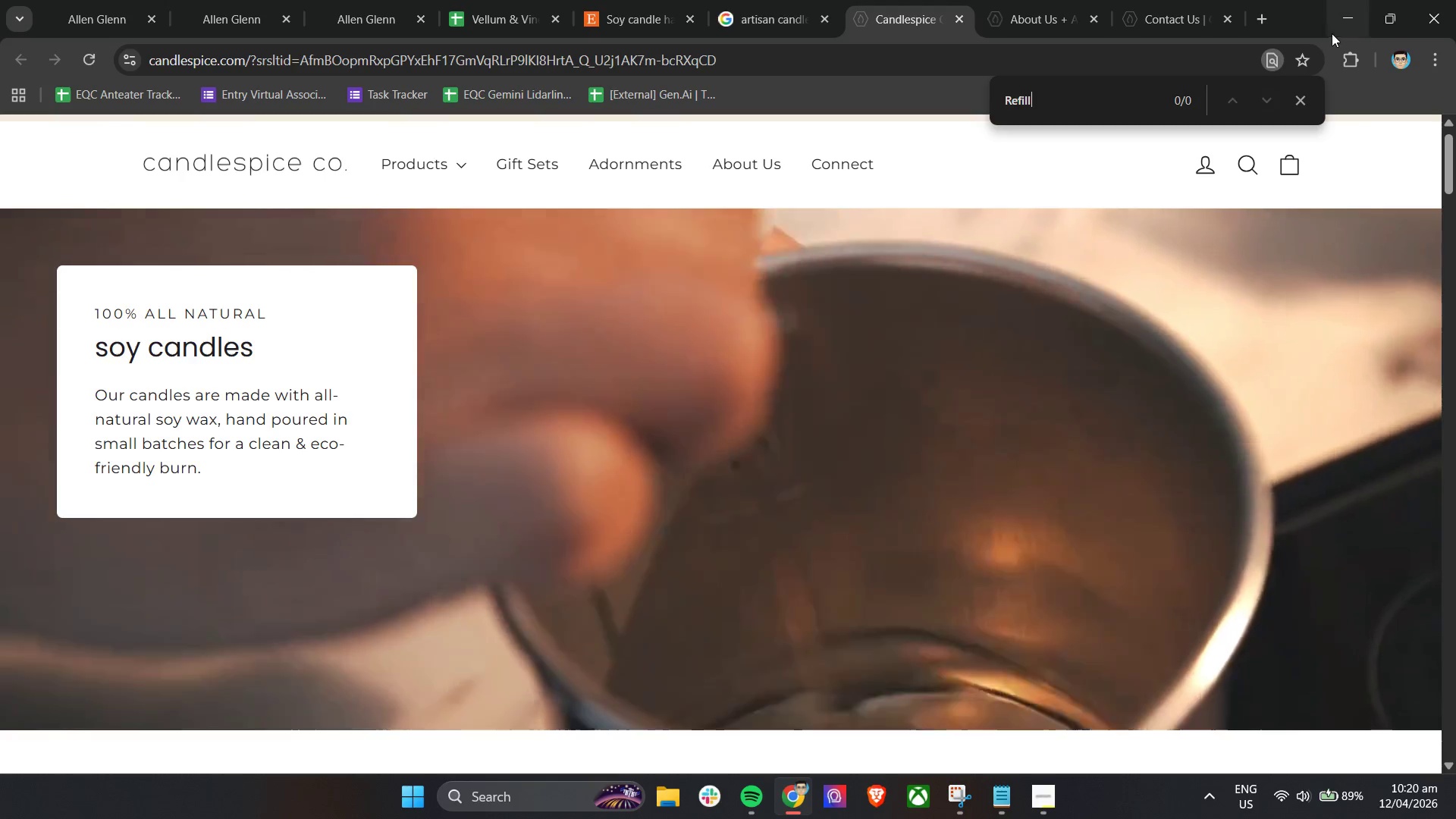 
left_click([1303, 105])
 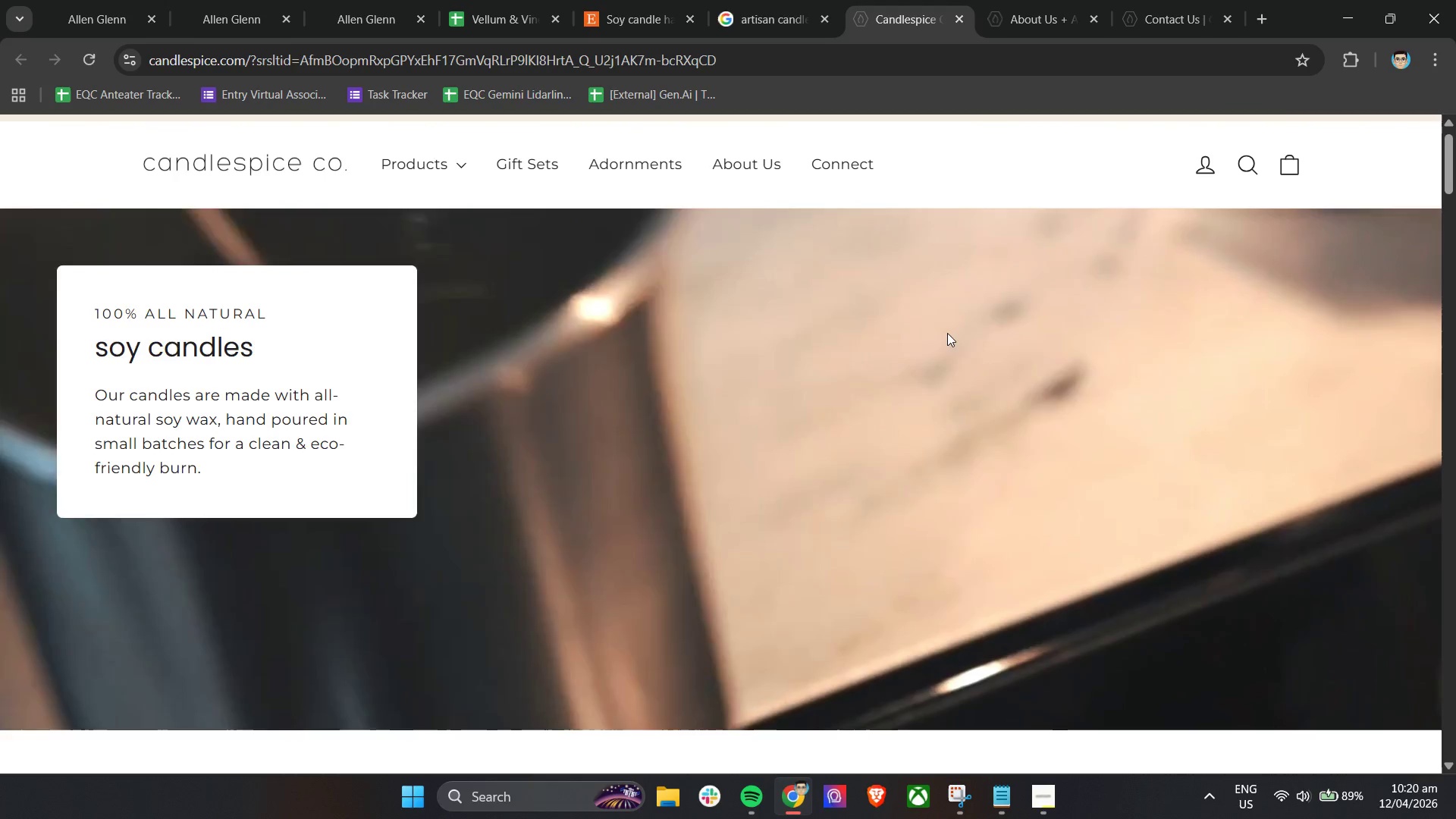 
scroll: coordinate [949, 334], scroll_direction: down, amount: 33.0
 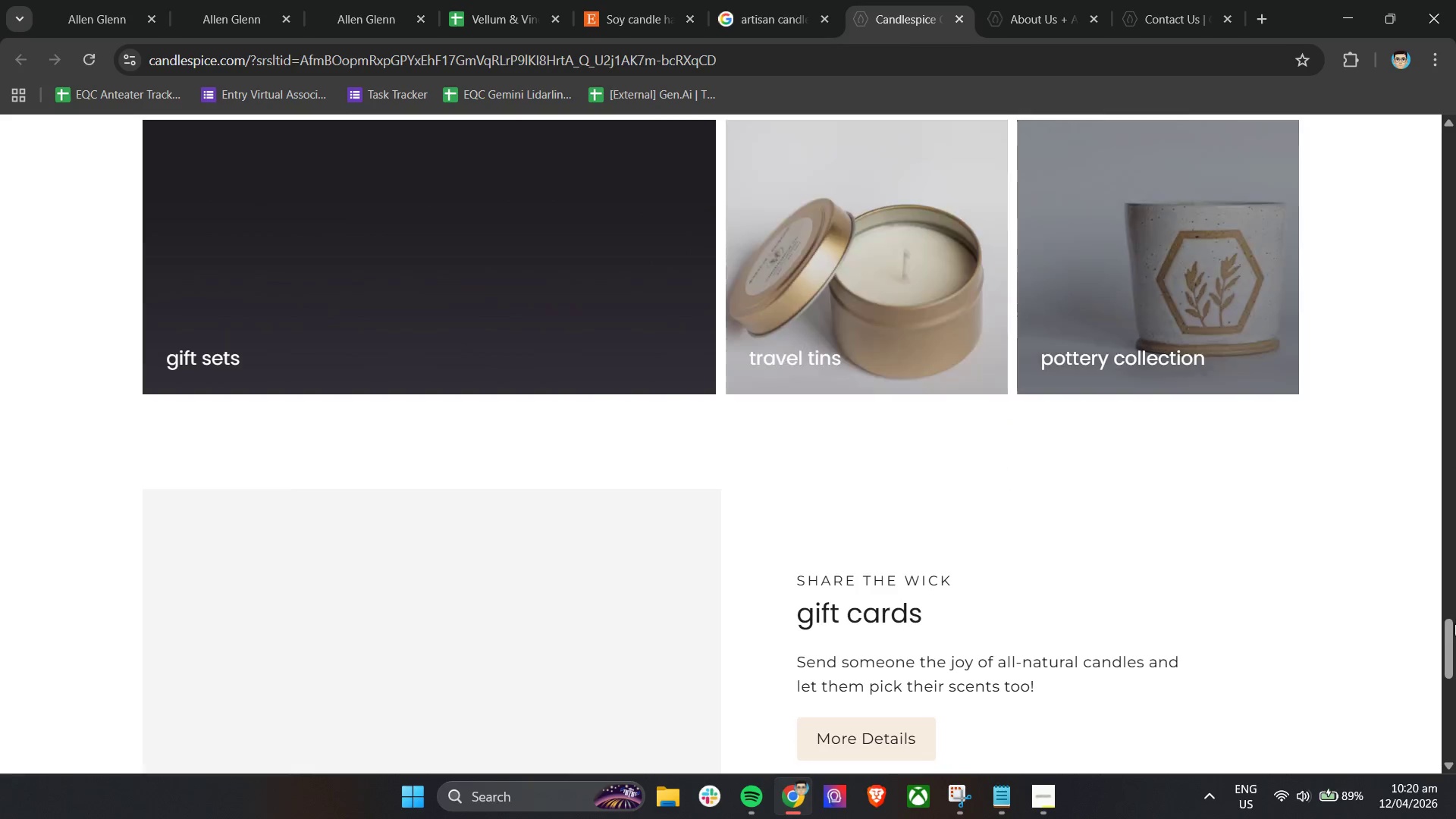 
left_click_drag(start_coordinate=[1450, 638], to_coordinate=[1423, 777])
 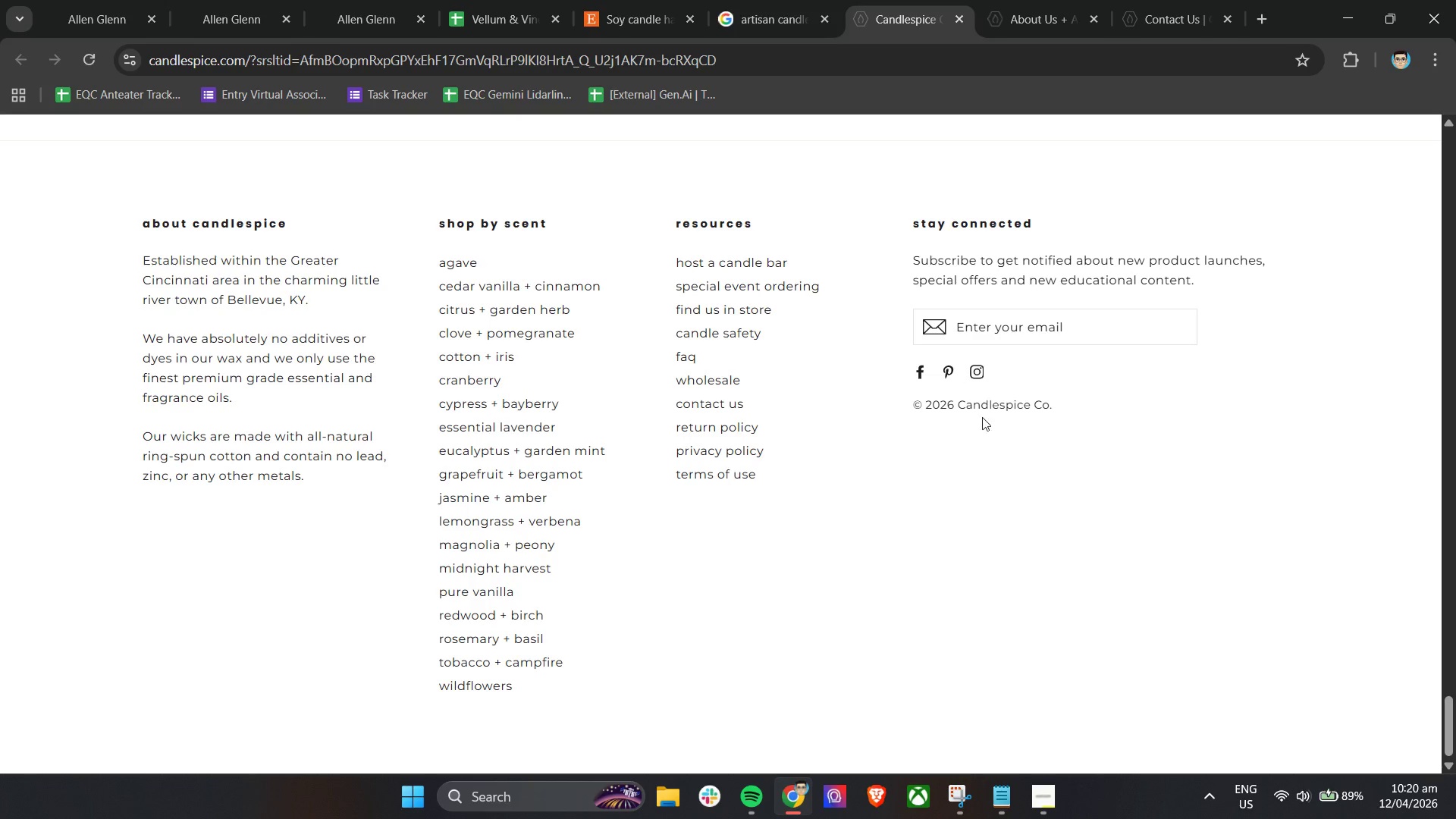 
right_click([975, 371])
 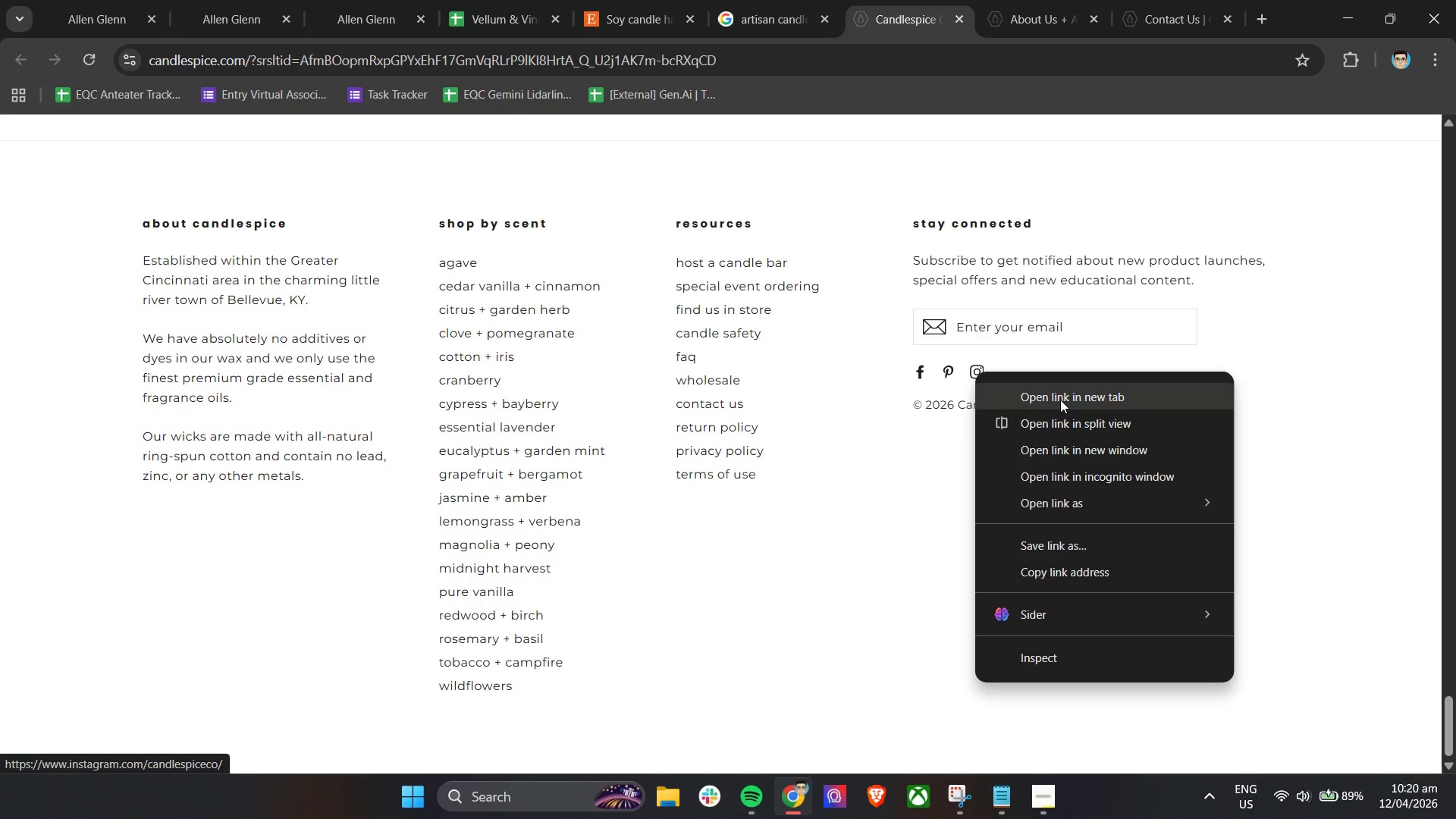 
left_click([1060, 400])
 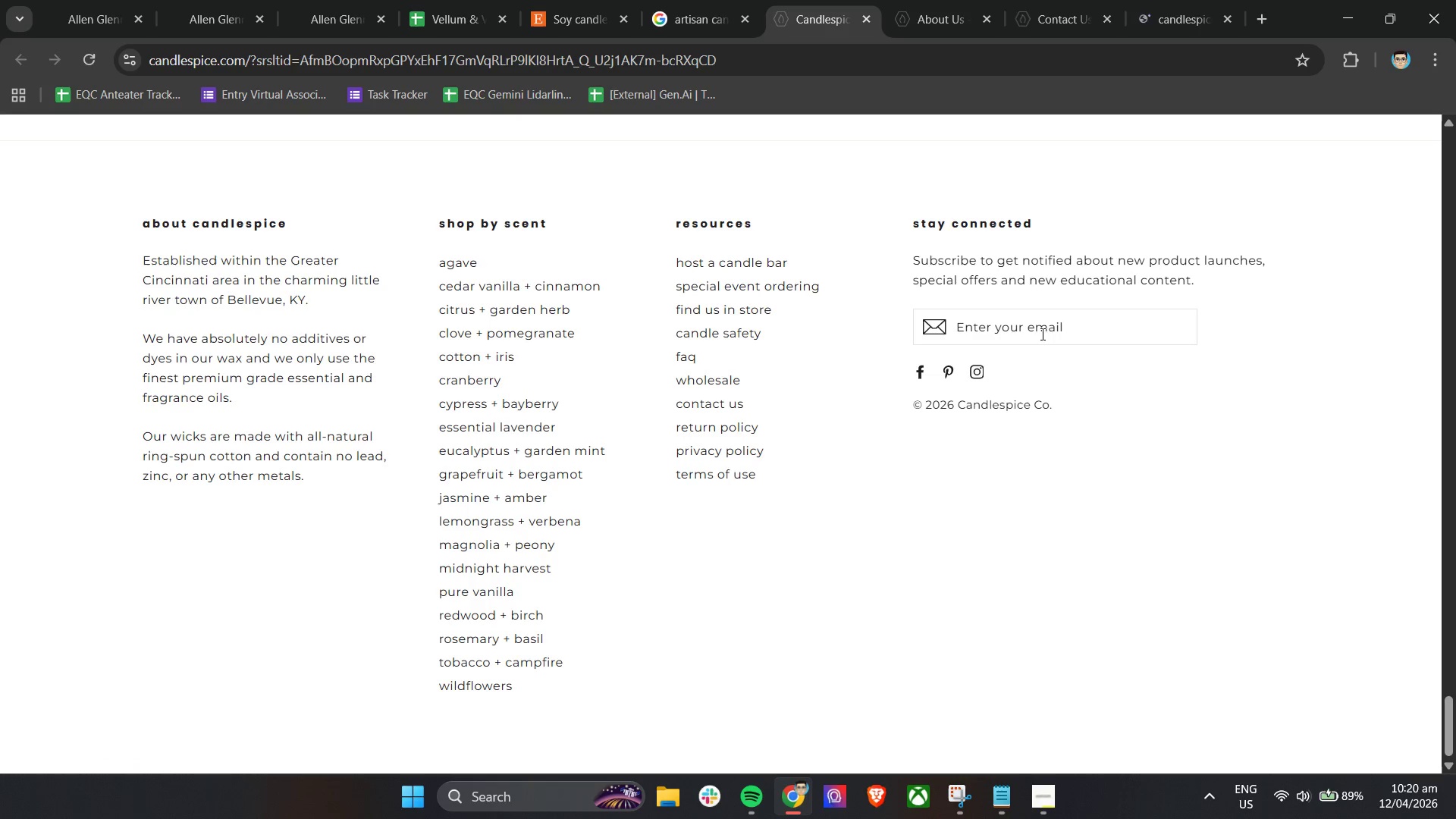 
left_click([930, 2])
 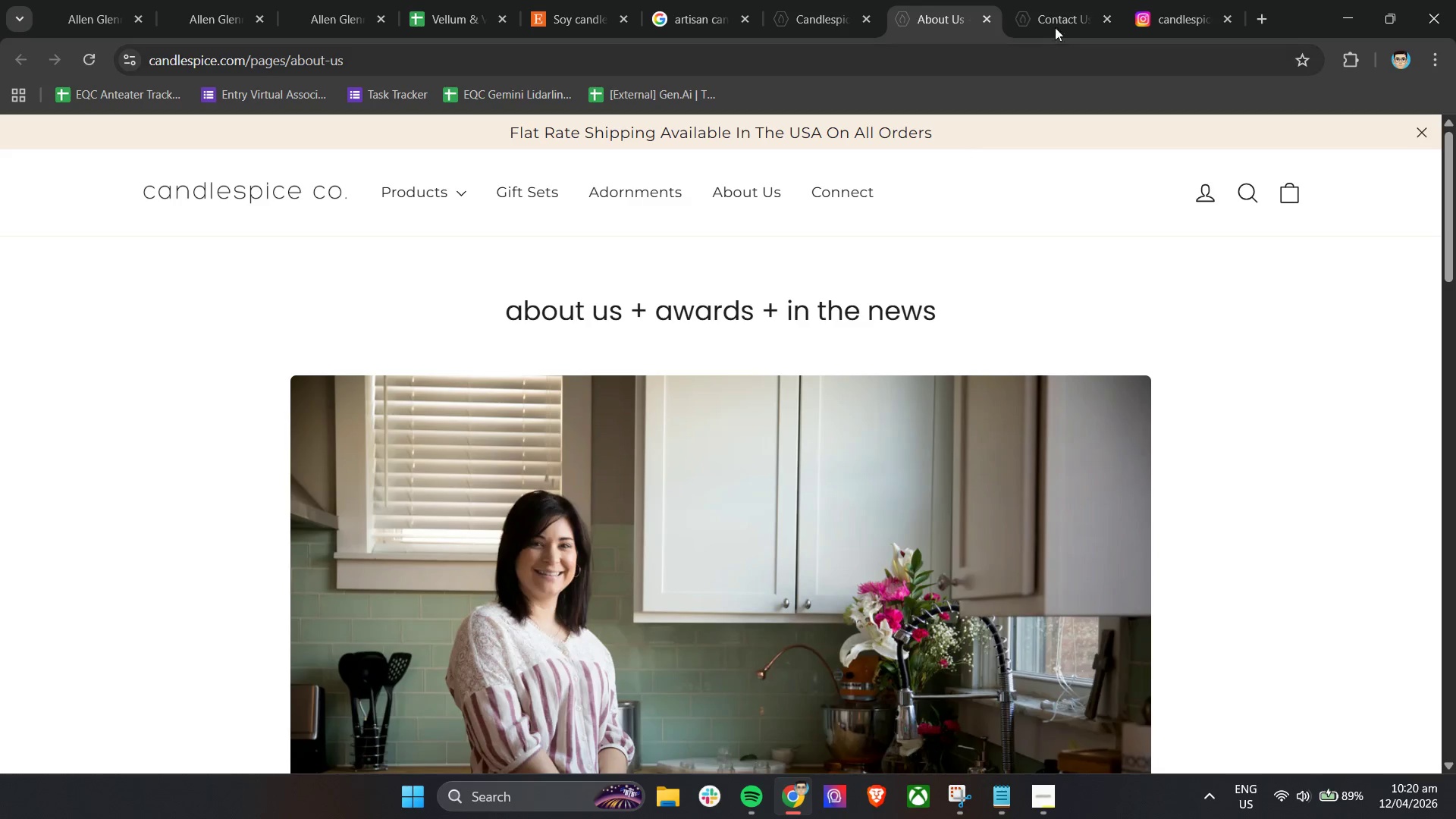 
left_click([1072, 0])
 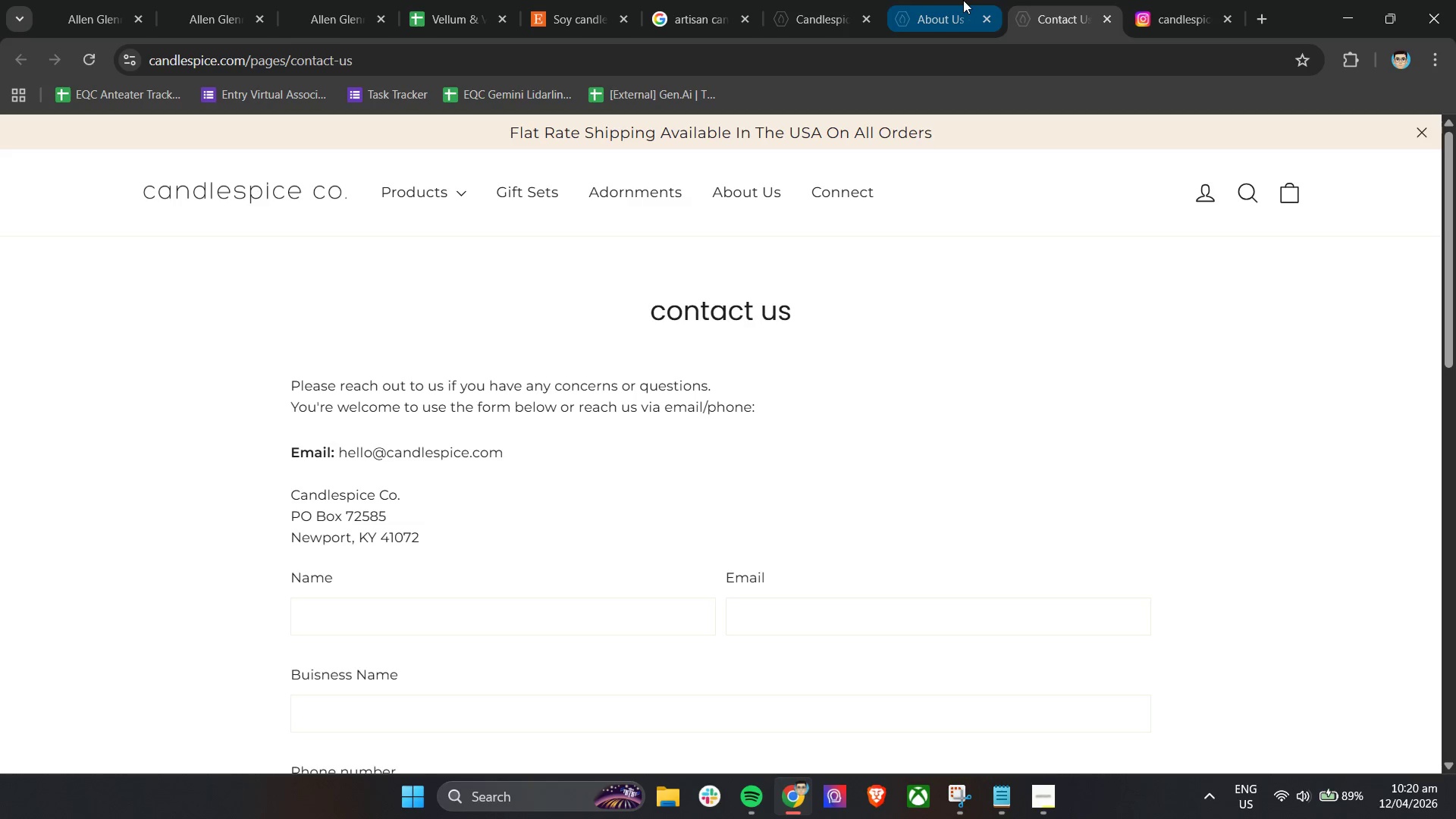 
left_click([963, 0])
 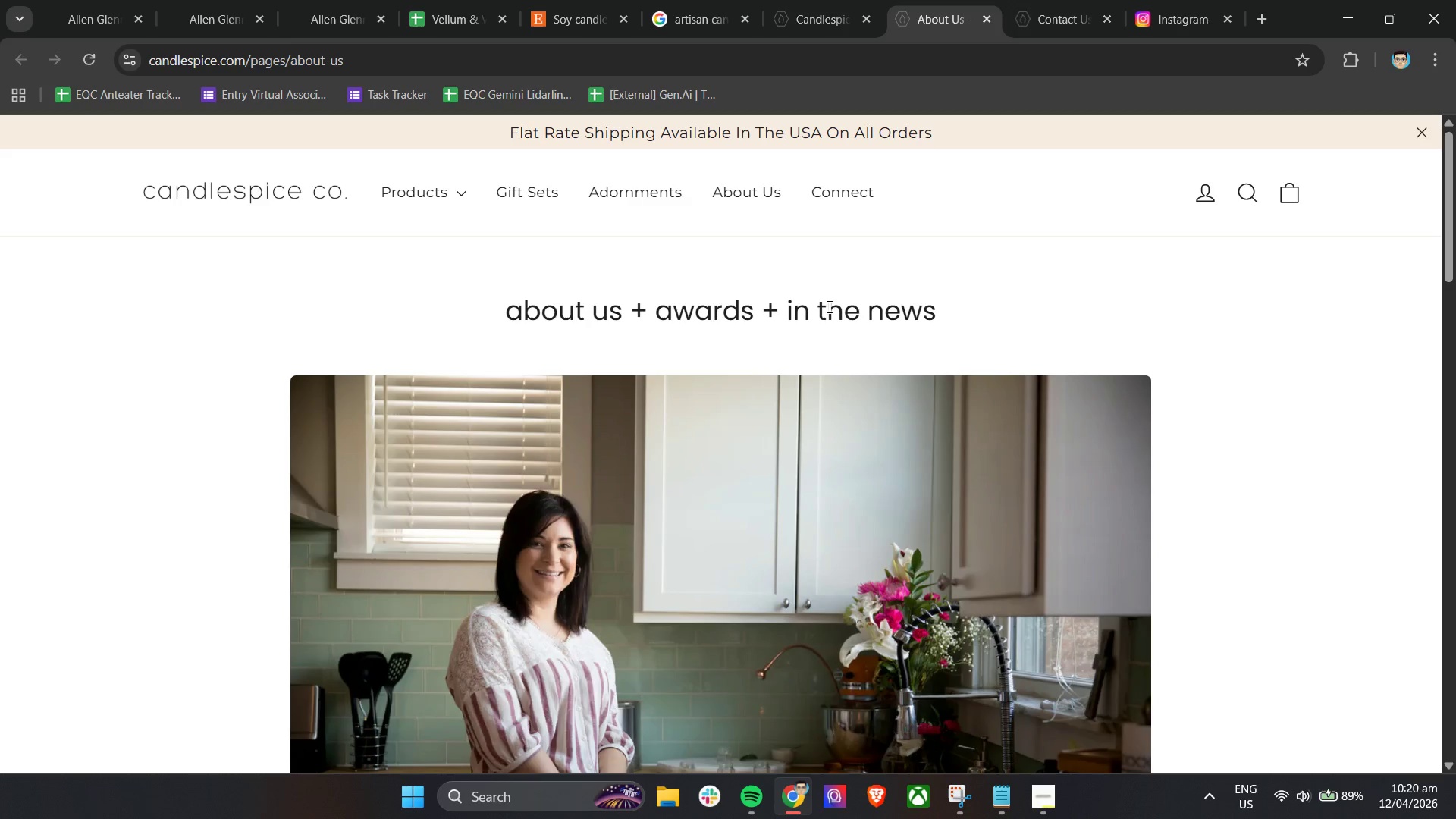 
left_click([1071, 0])
 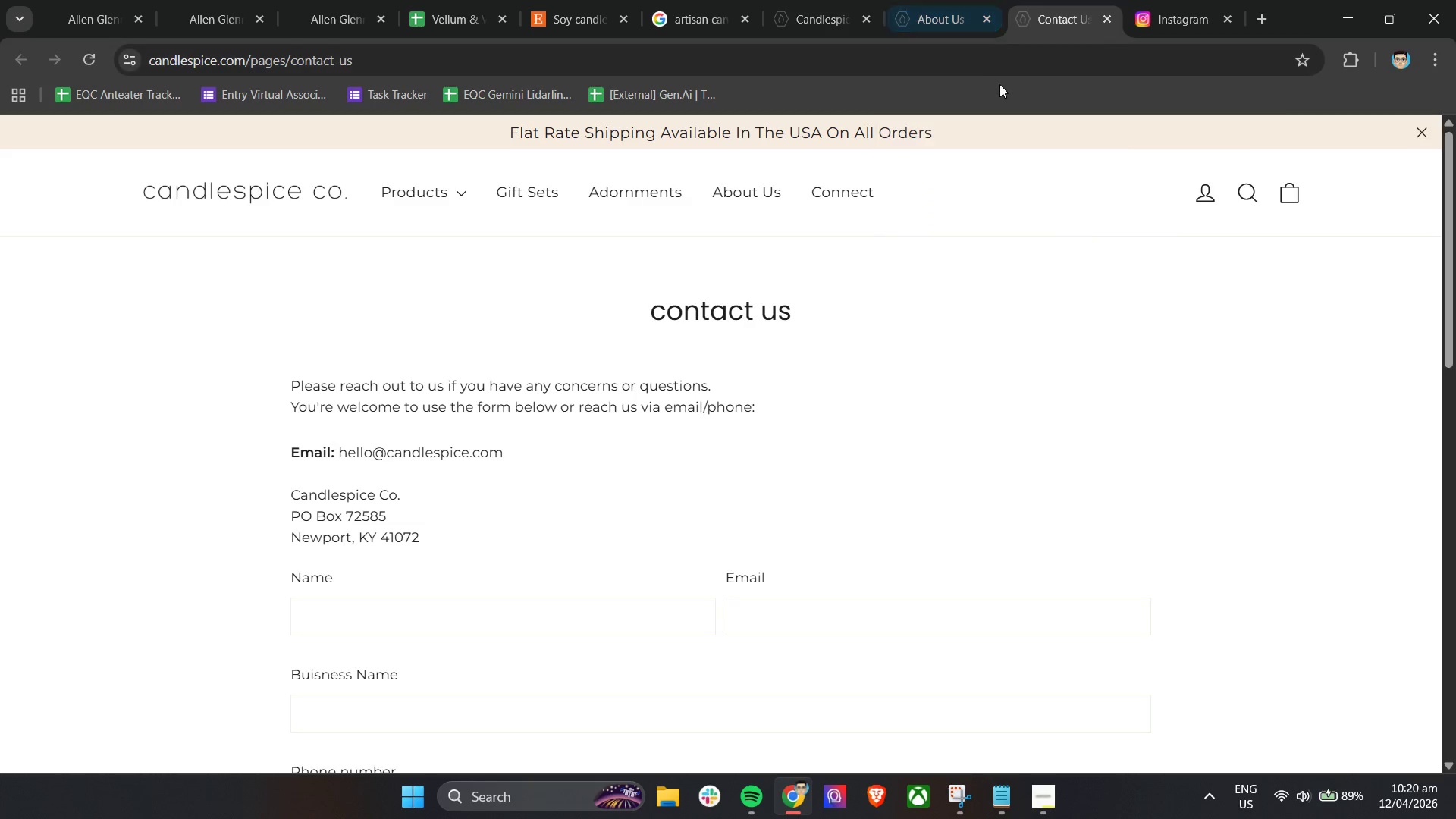 
left_click([949, 0])
 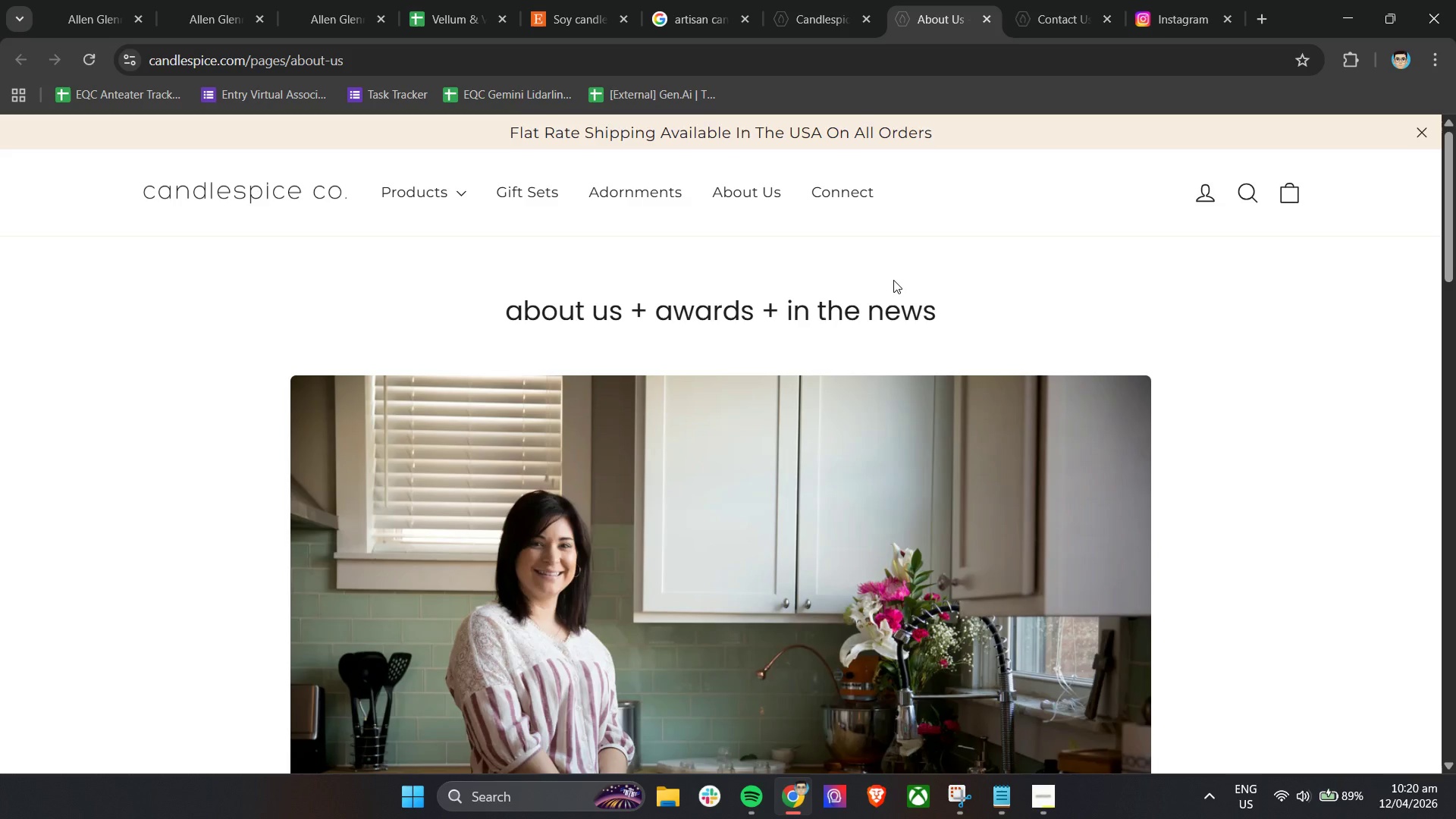 
scroll: coordinate [893, 280], scroll_direction: down, amount: 2.0
 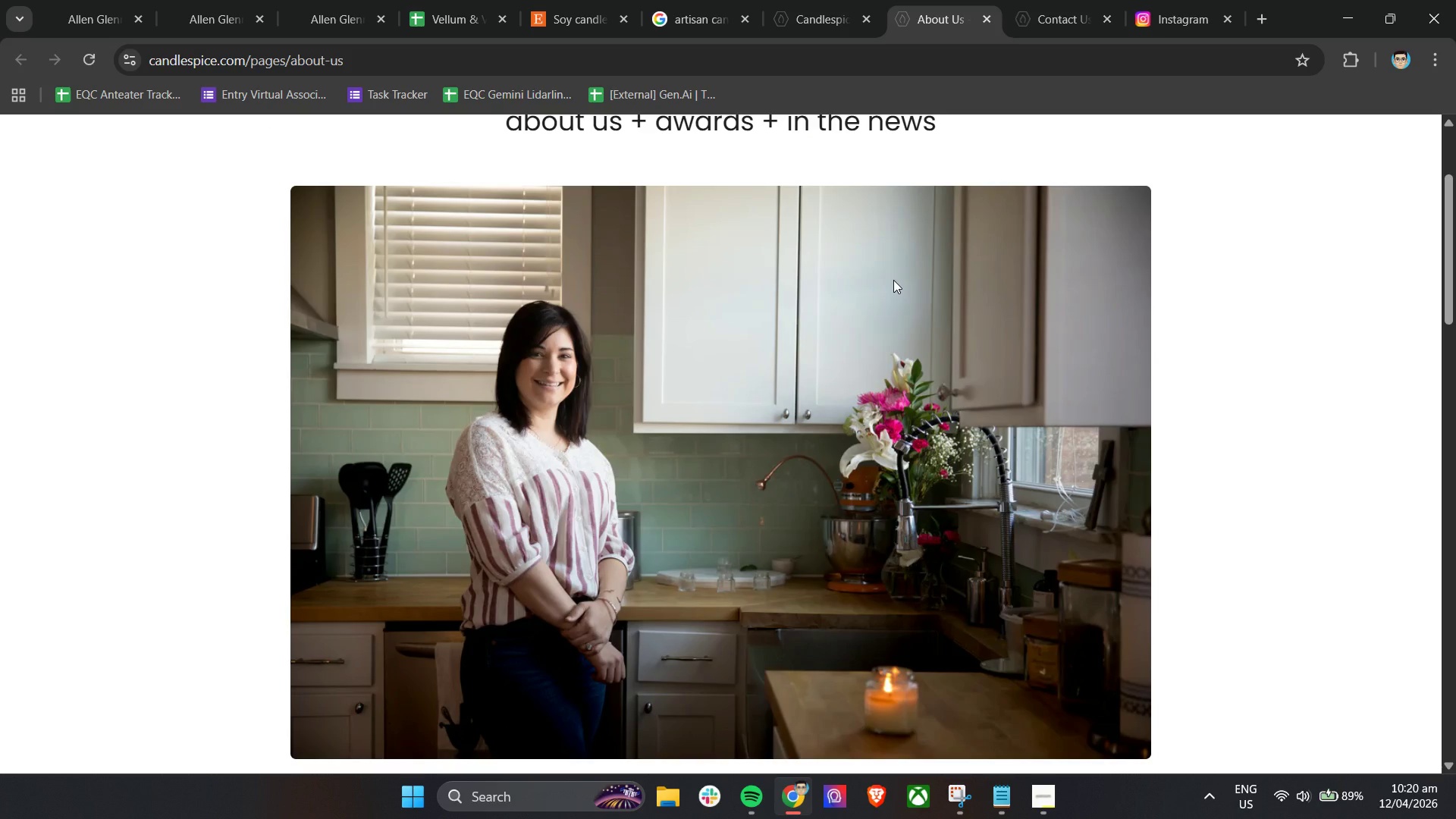 
key(Control+F)
 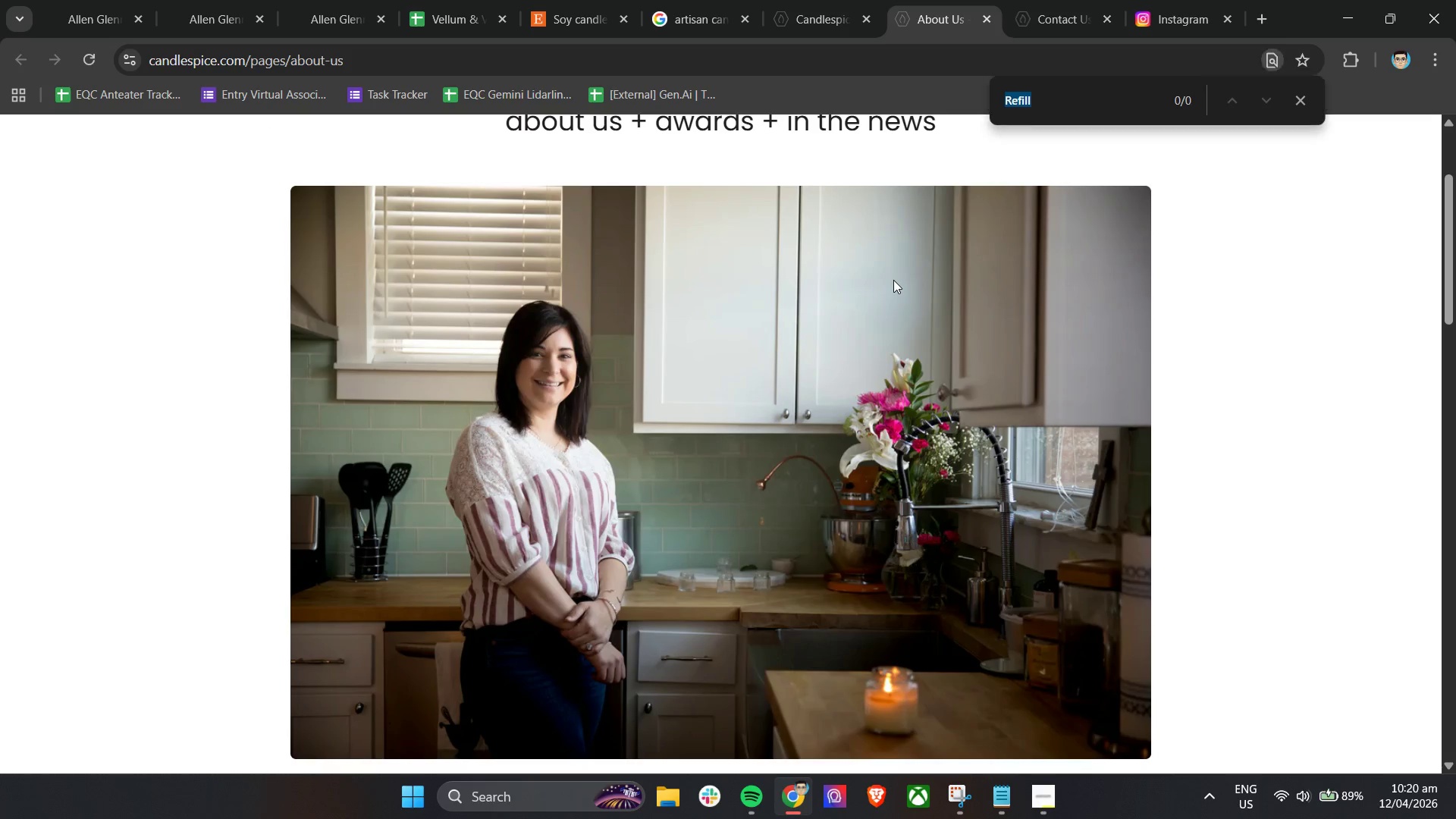 
type(eco)
 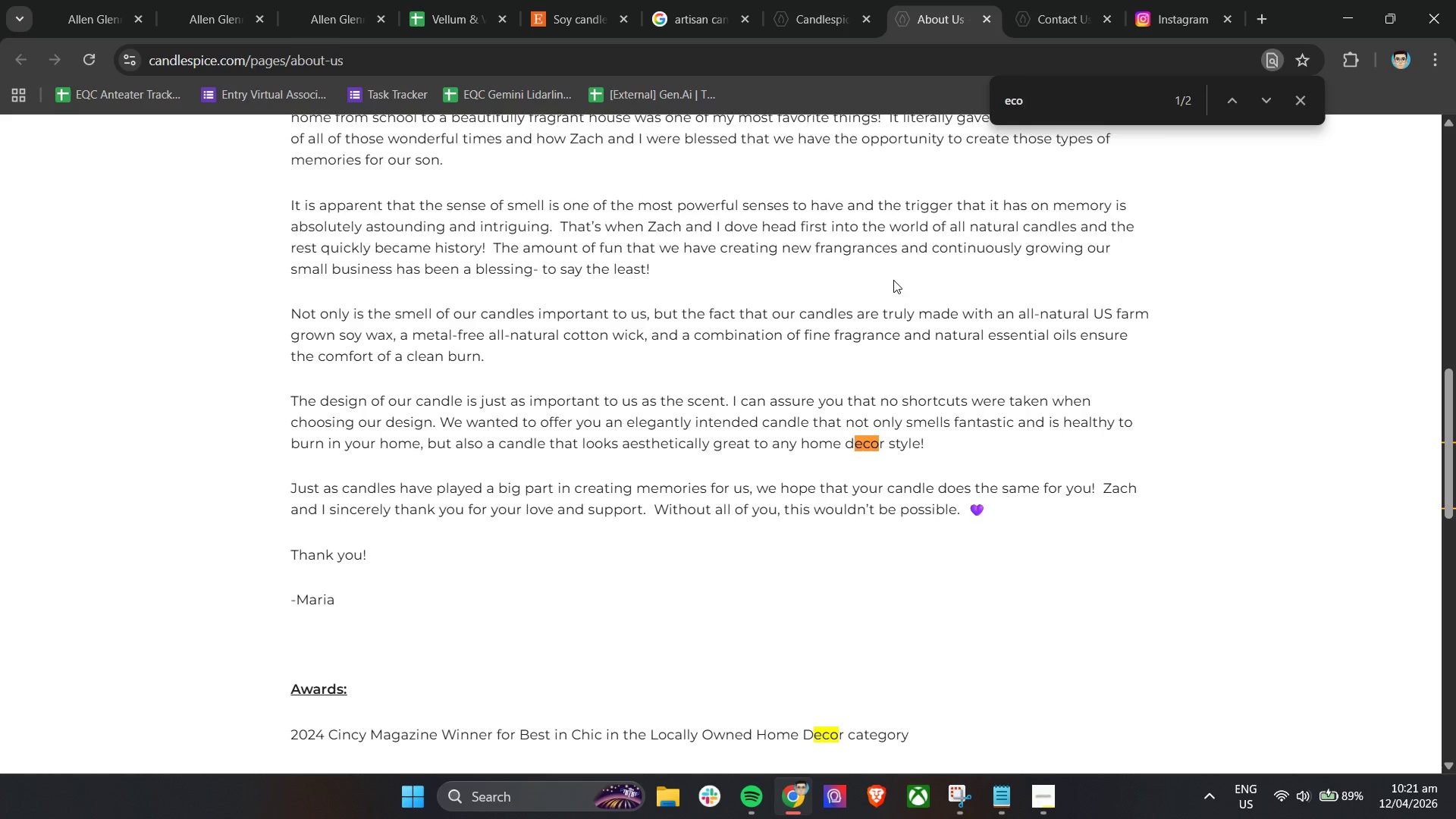 
type(-f)
key(Backspace)
key(Backspace)
key(Backspace)
key(Backspace)
key(Backspace)
type(Refill)
 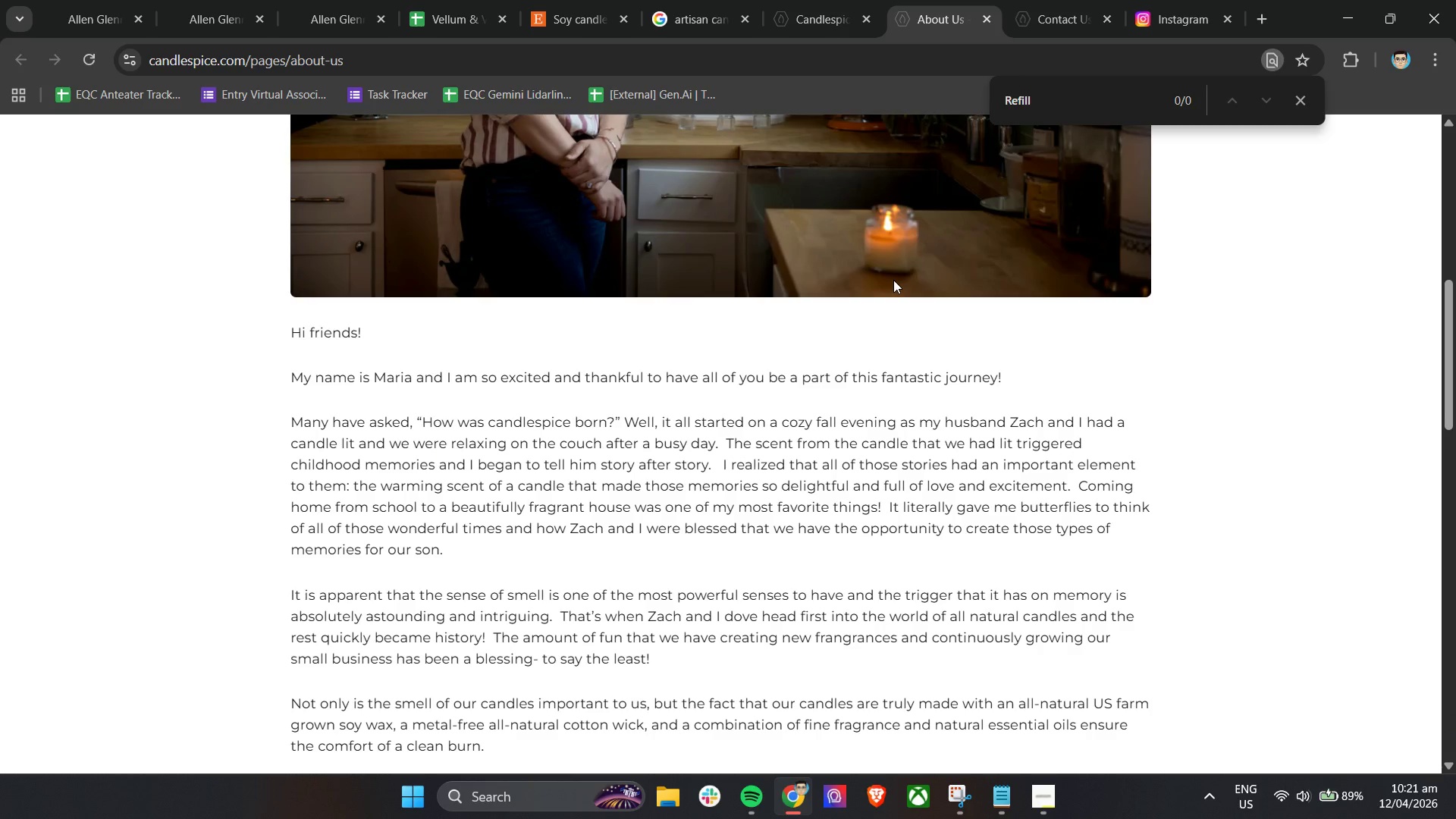 
 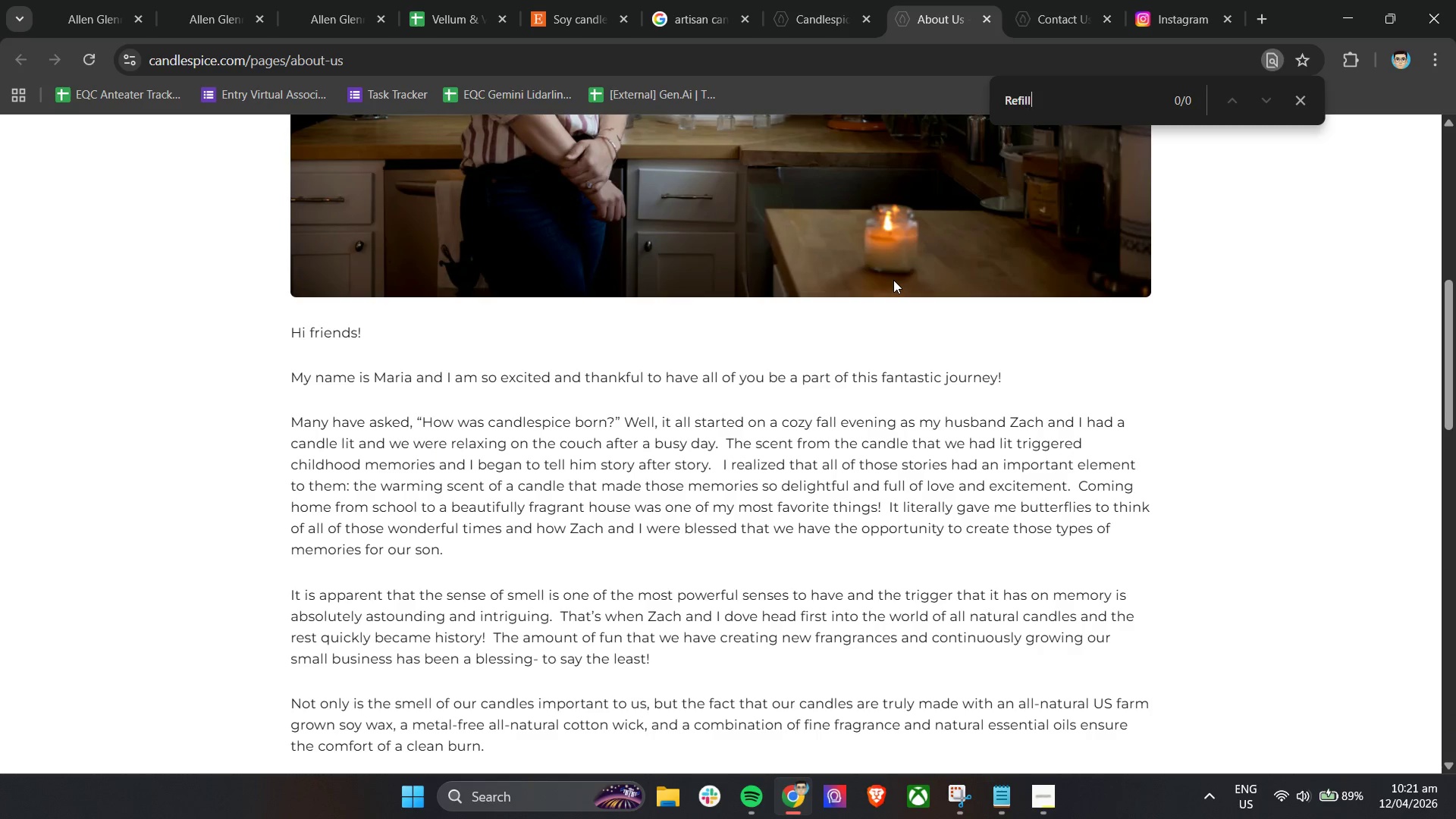 
key(Enter)
 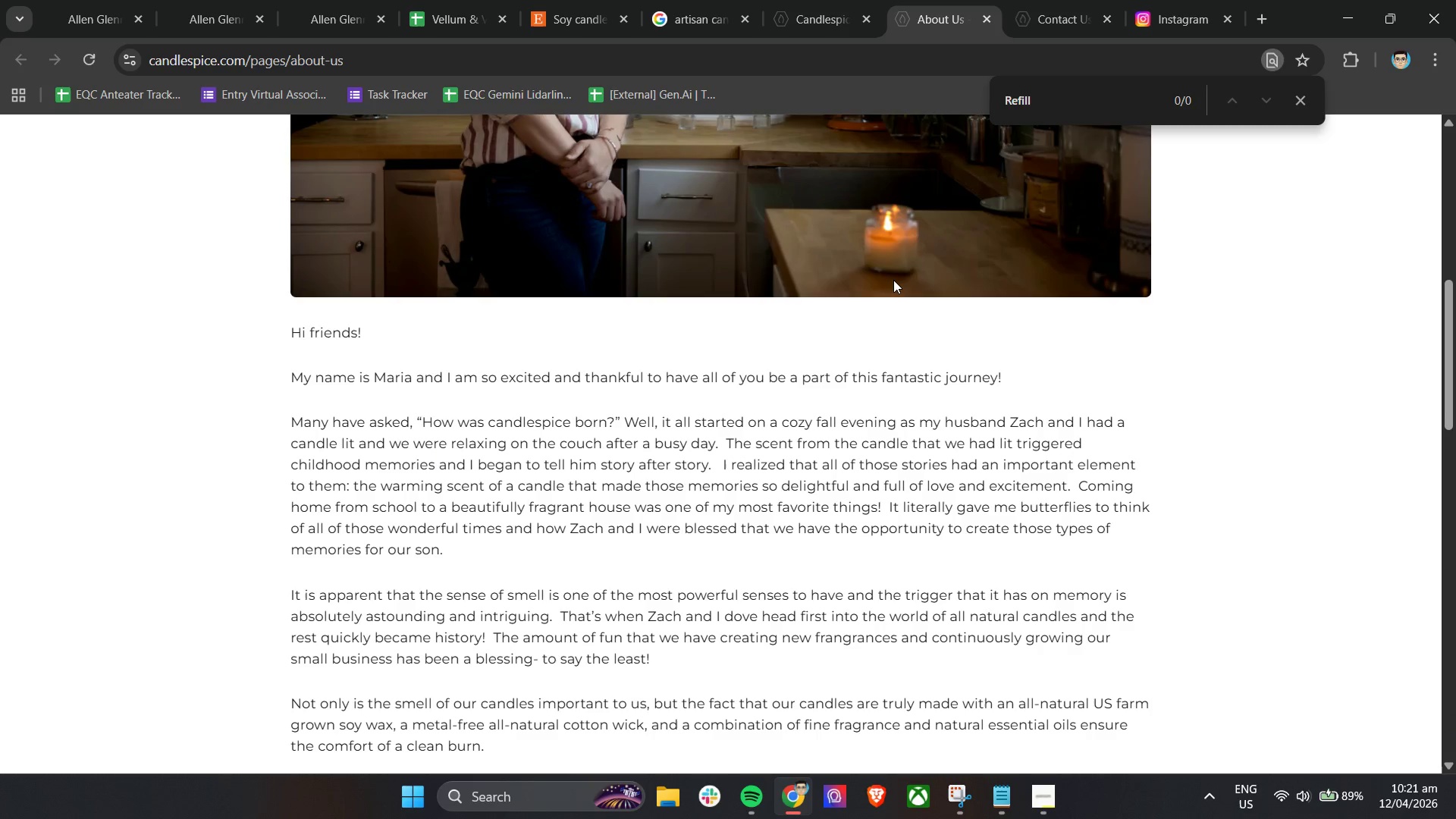 
key(Enter)
 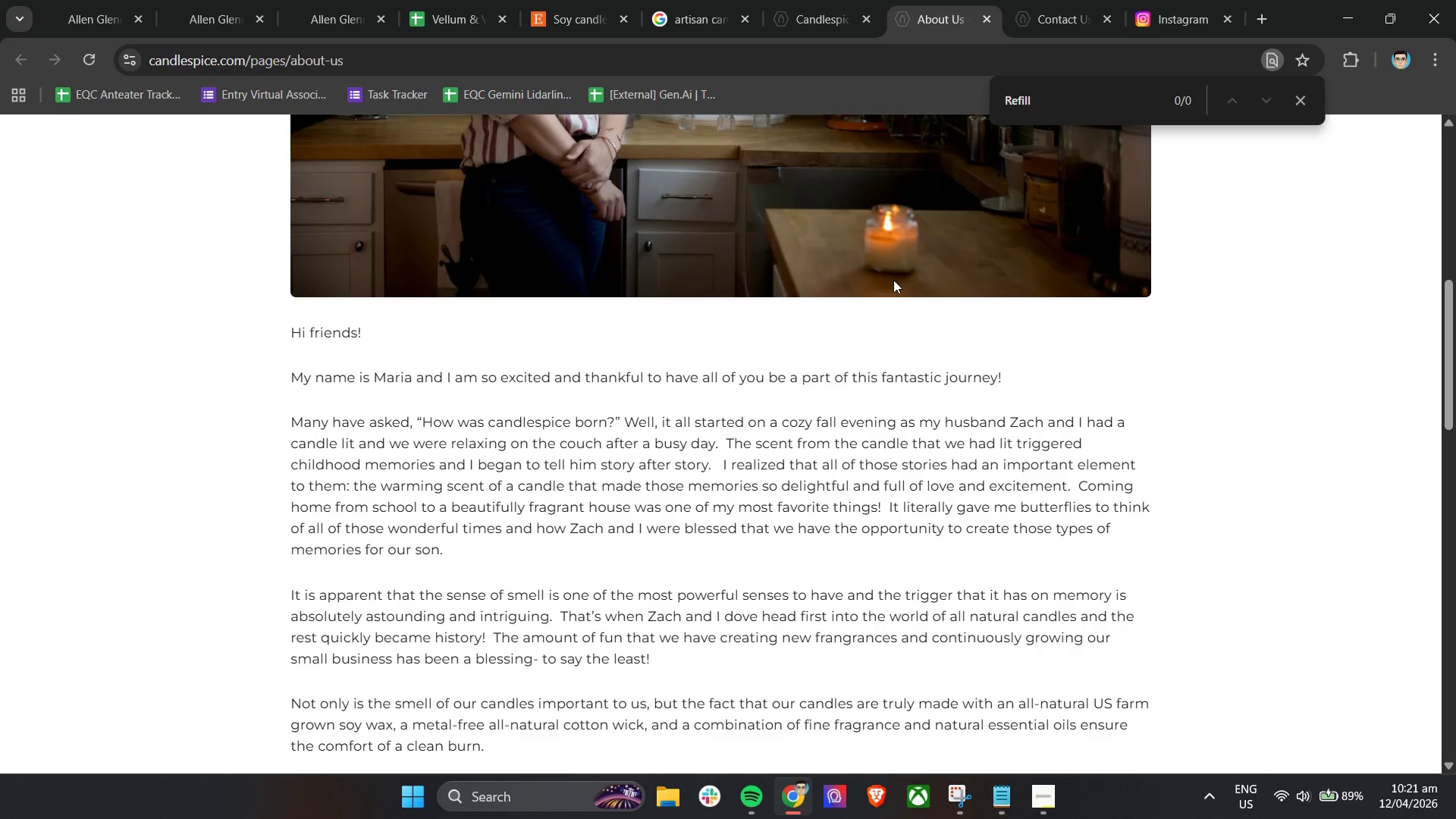 
key(Enter)
 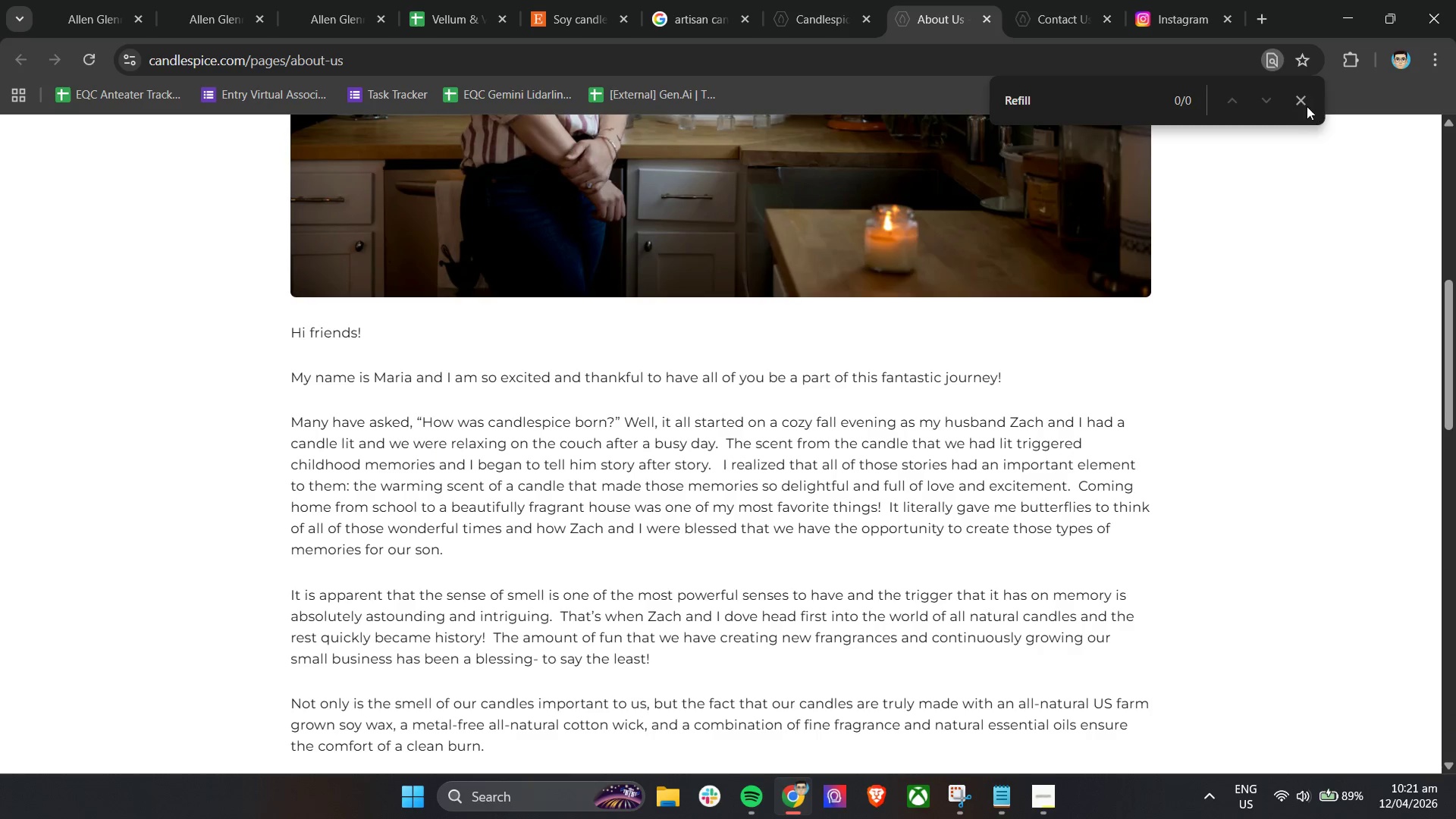 
double_click([1181, 0])
 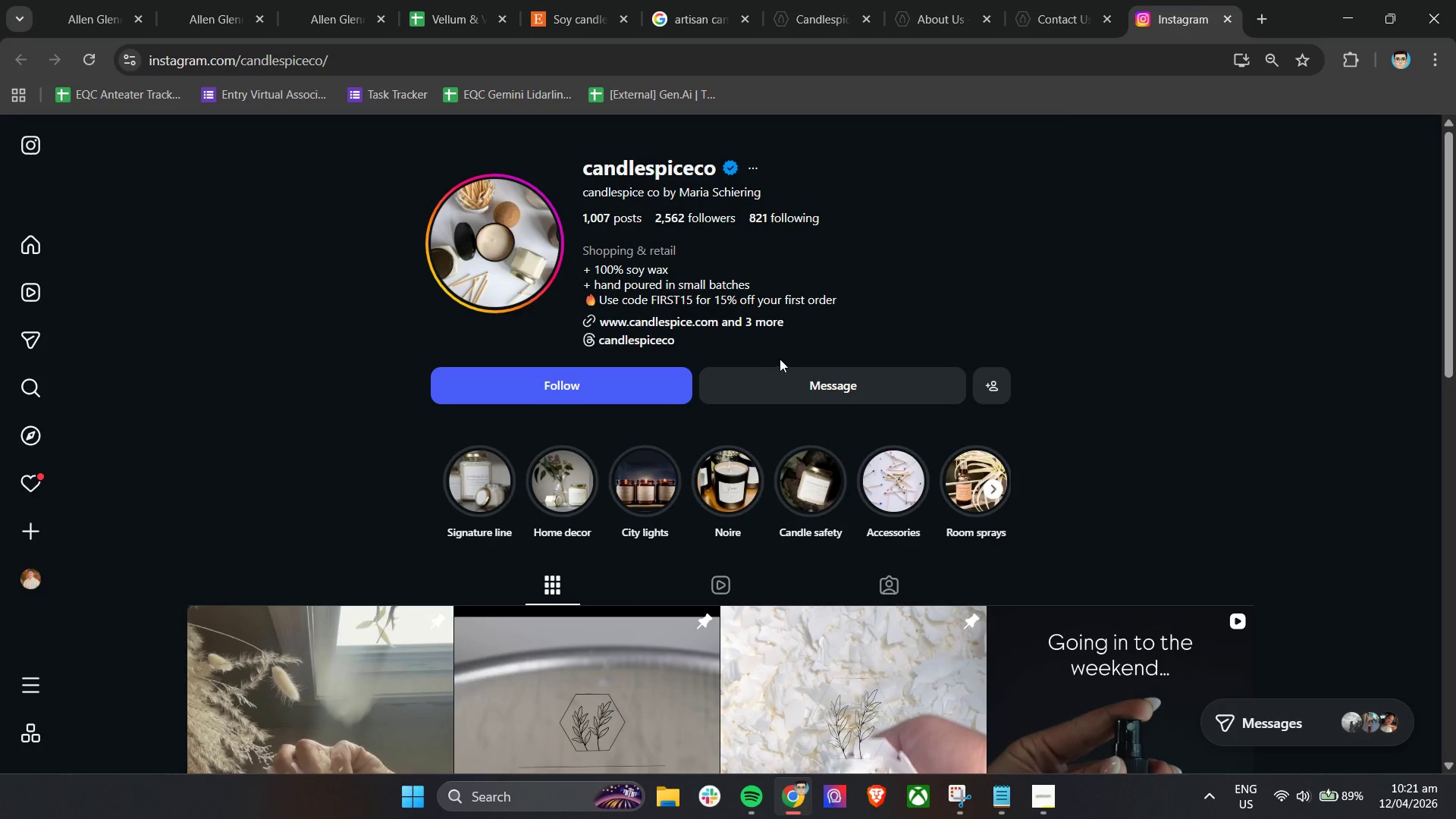 
left_click([786, 325])
 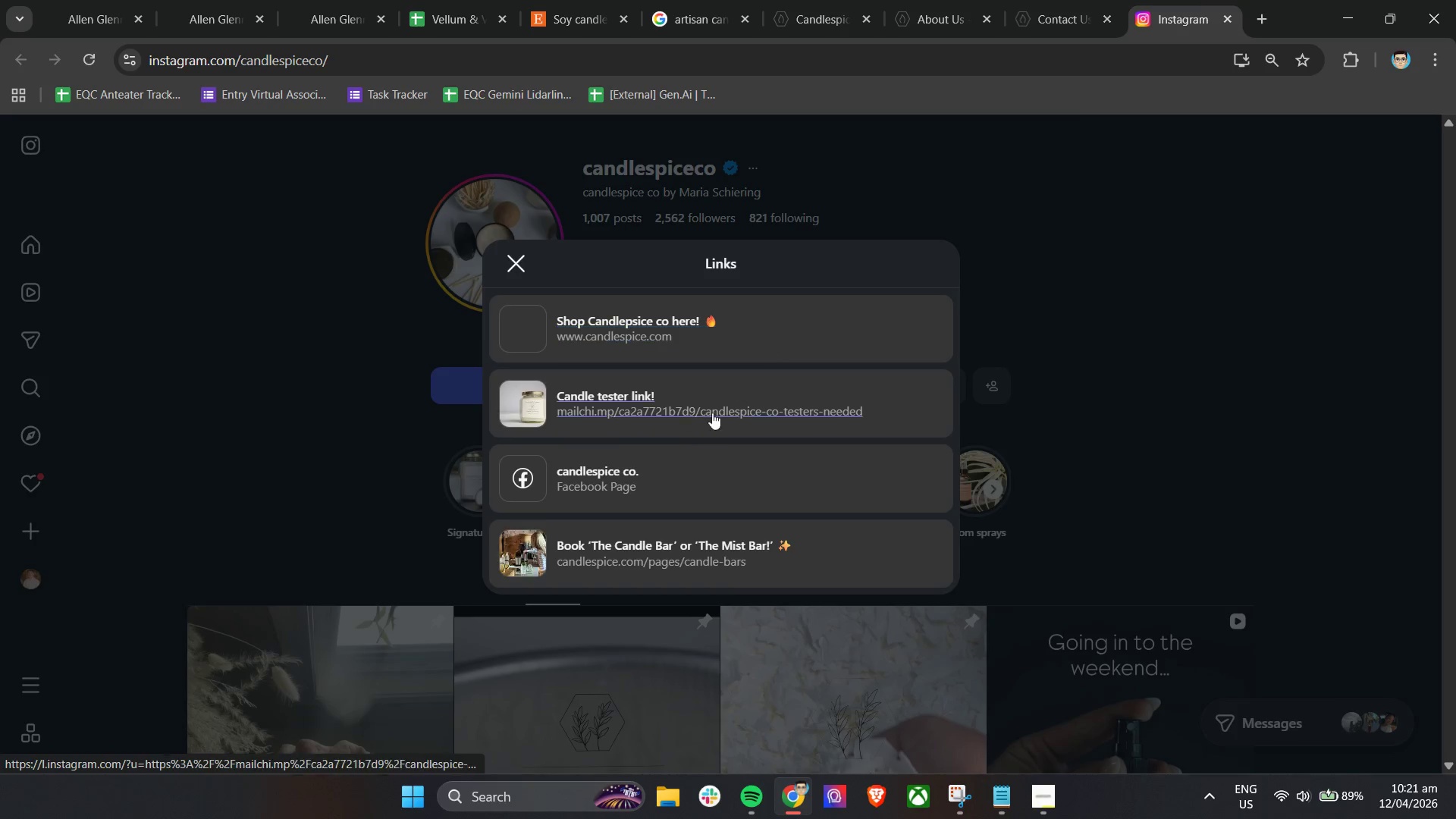 
right_click([608, 472])
 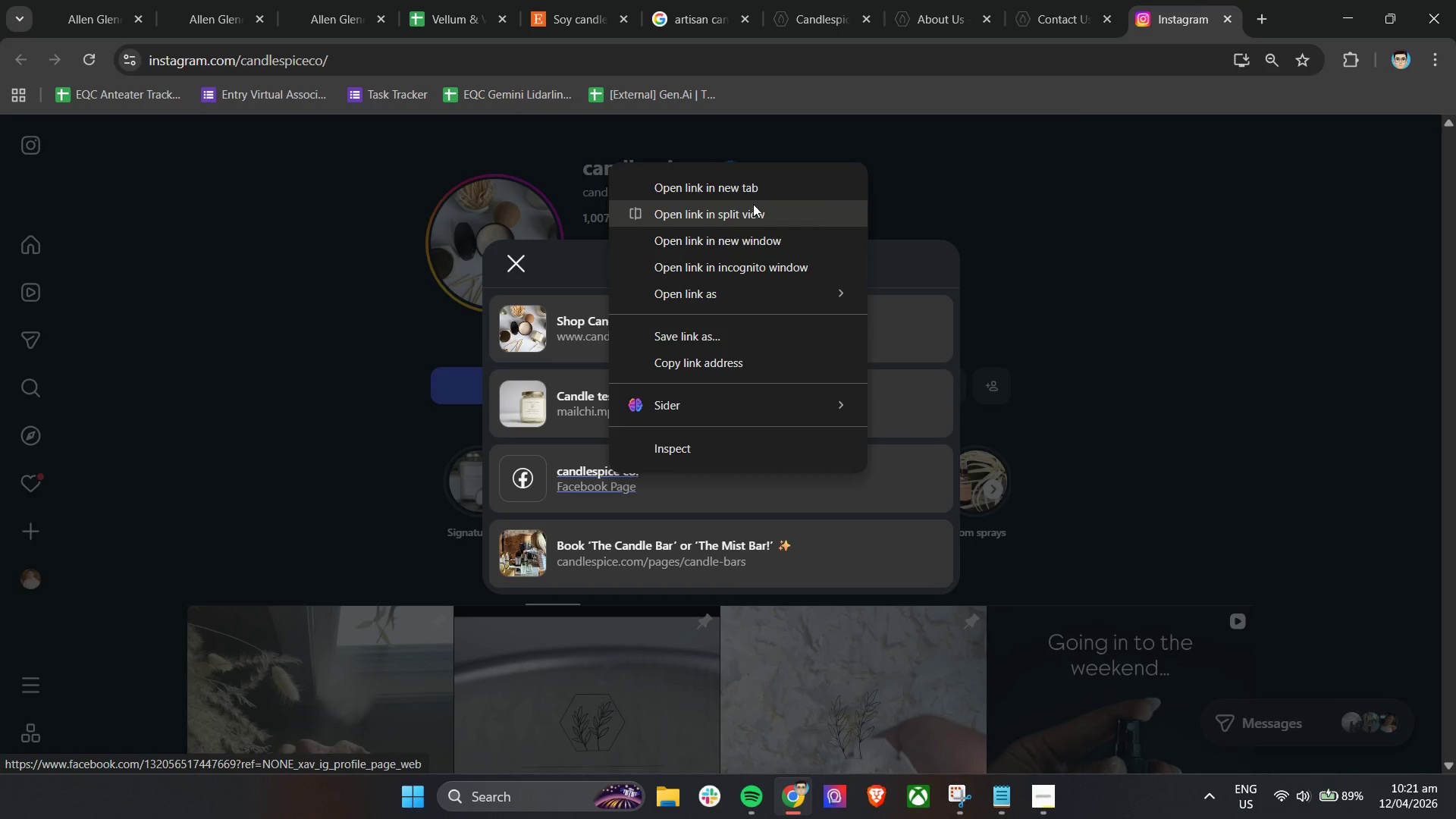 
left_click([753, 194])
 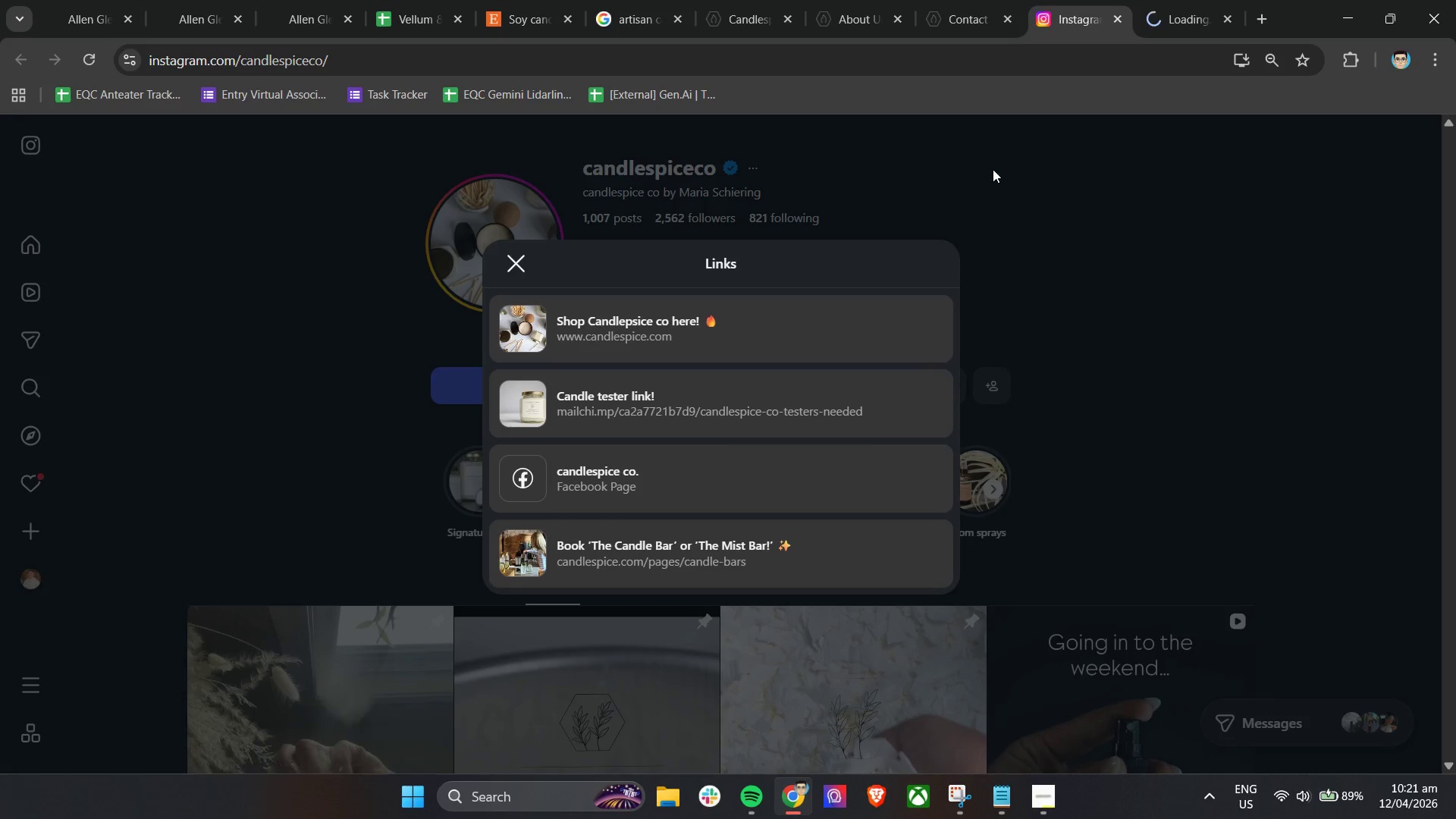 
left_click([996, 158])
 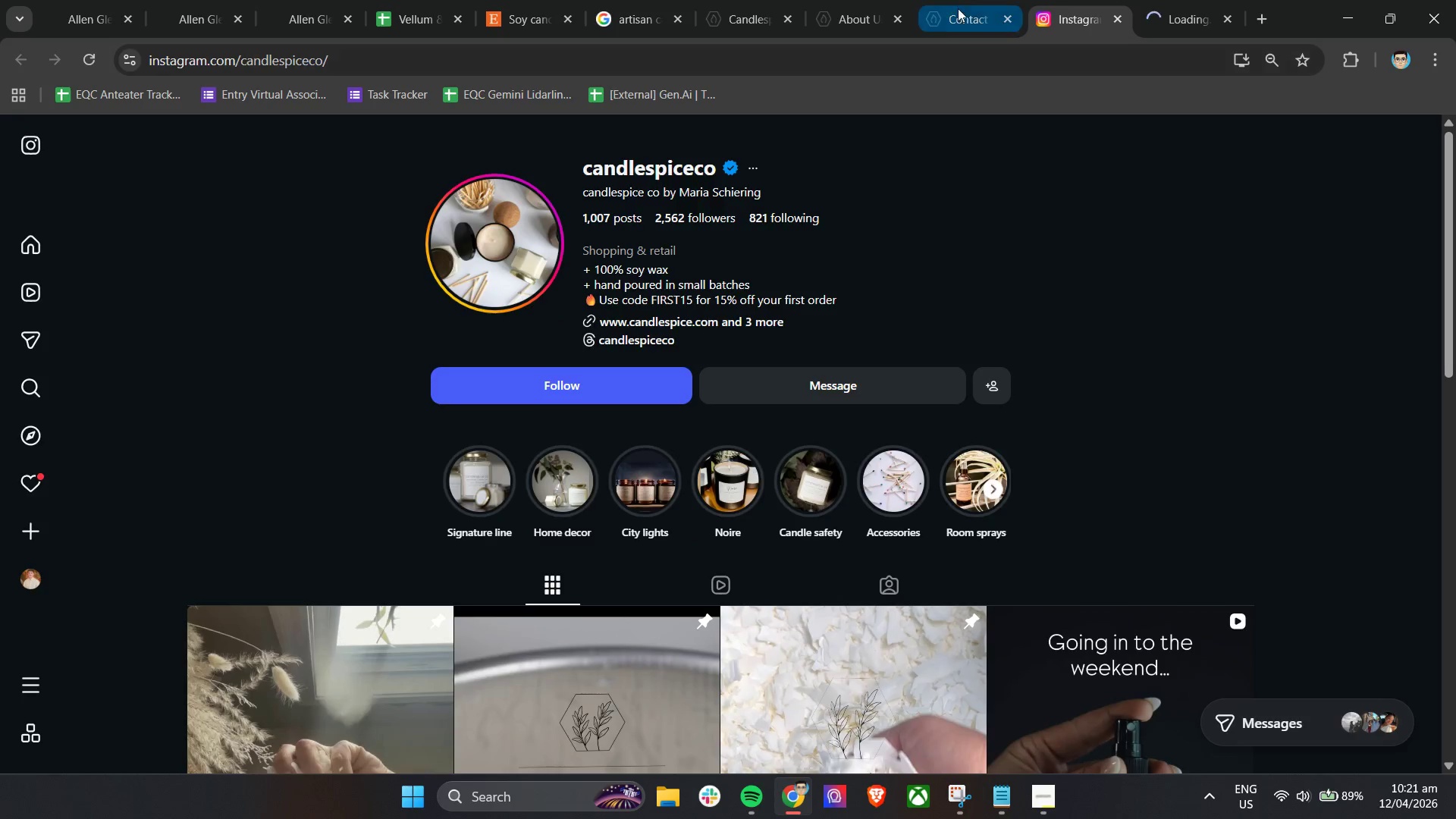 
double_click([851, 0])
 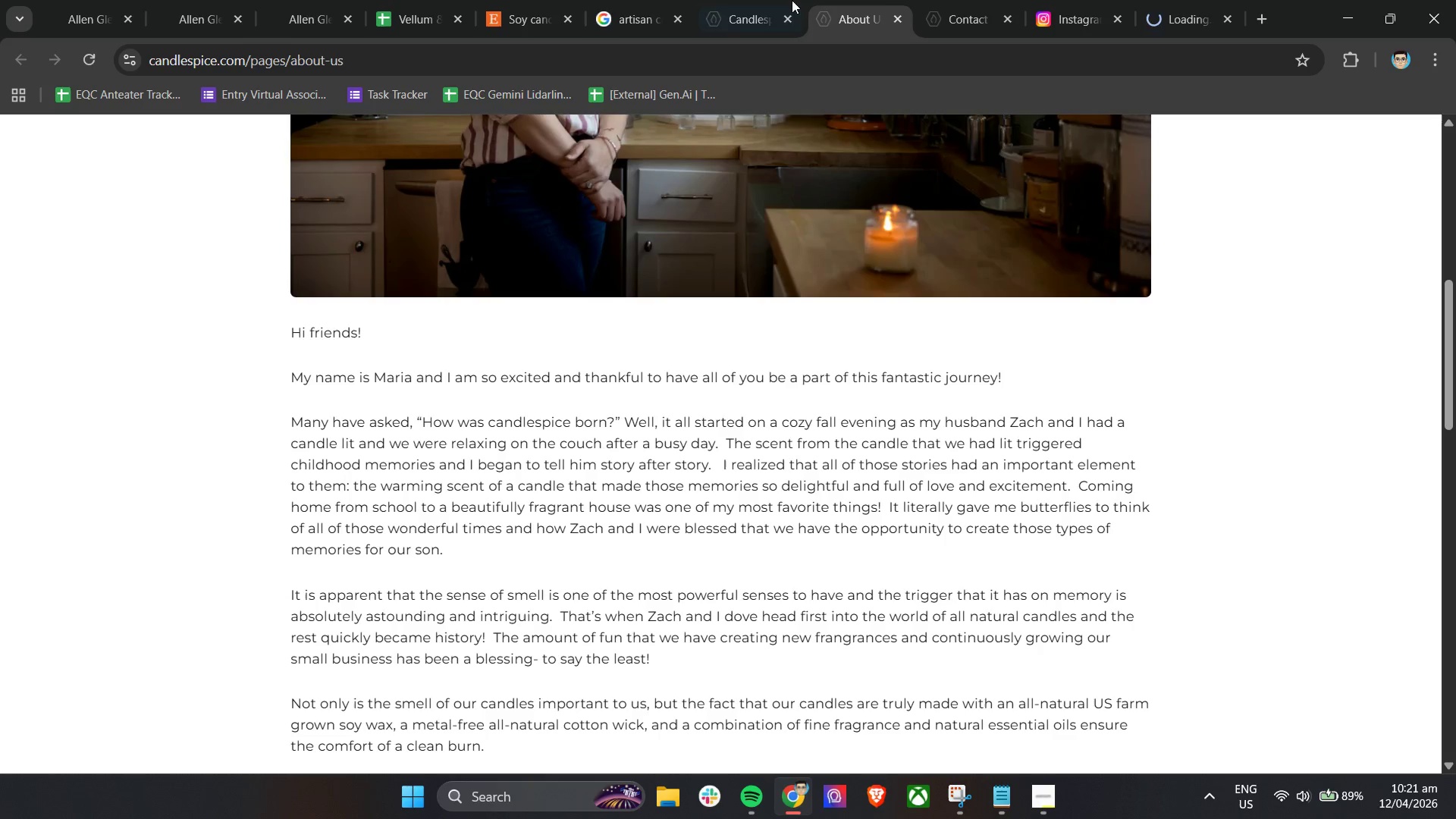 
triple_click([770, 0])
 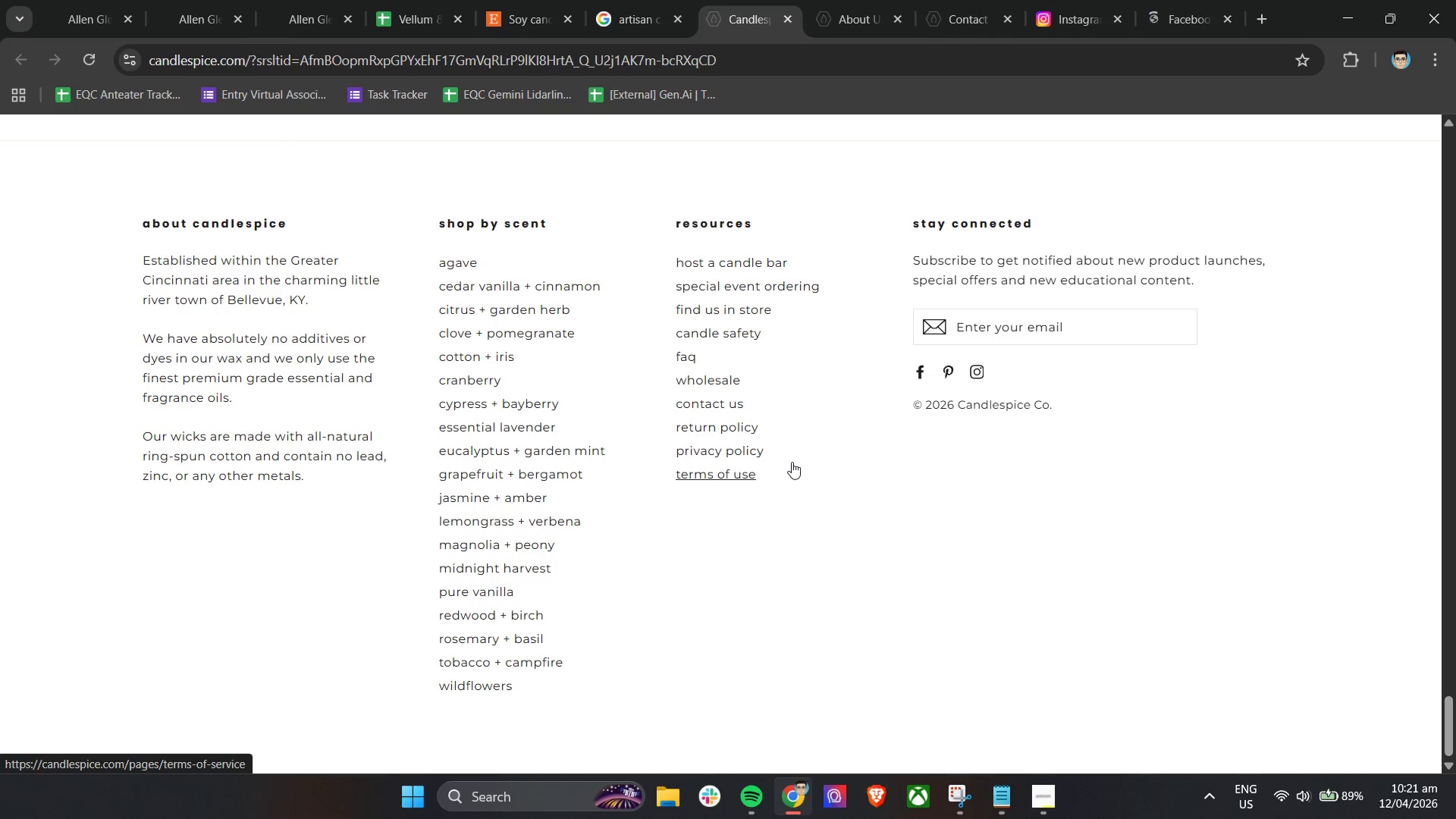 
scroll: coordinate [1107, 571], scroll_direction: up, amount: 63.0
 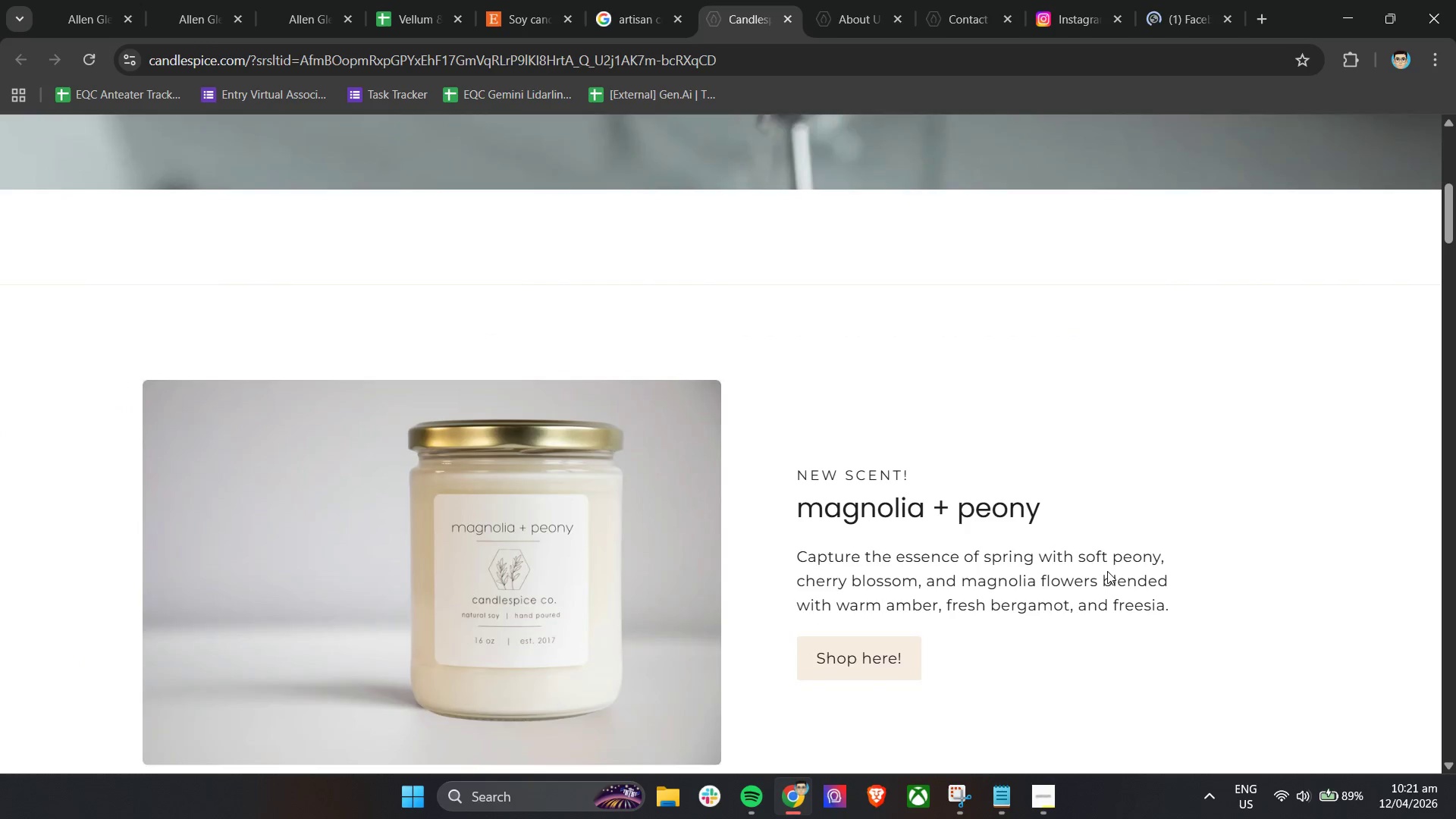 
scroll: coordinate [1107, 571], scroll_direction: down, amount: 9.0
 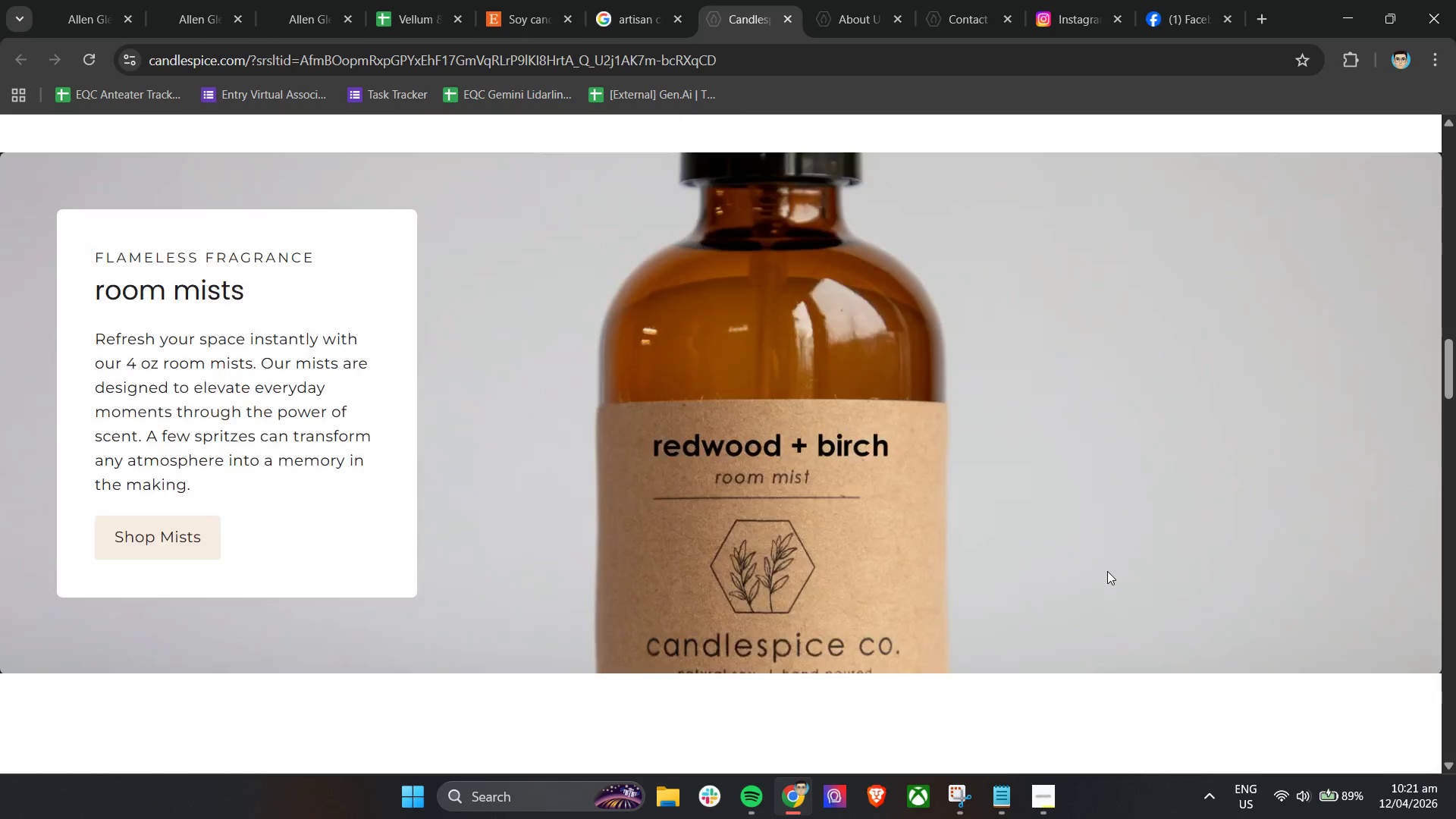 
scroll: coordinate [1107, 571], scroll_direction: up, amount: 5.0
 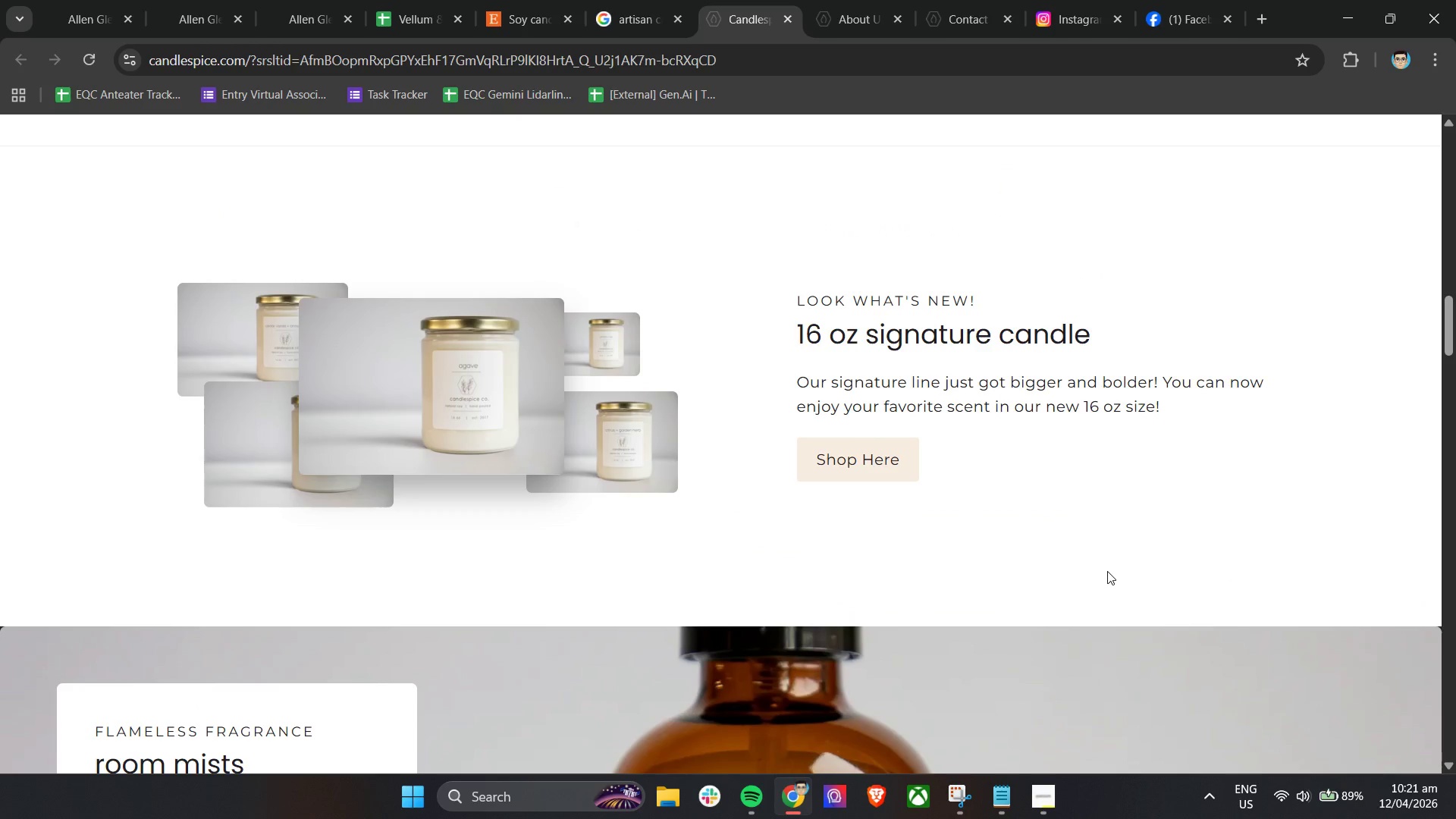 
scroll: coordinate [1107, 571], scroll_direction: down, amount: 1.0
 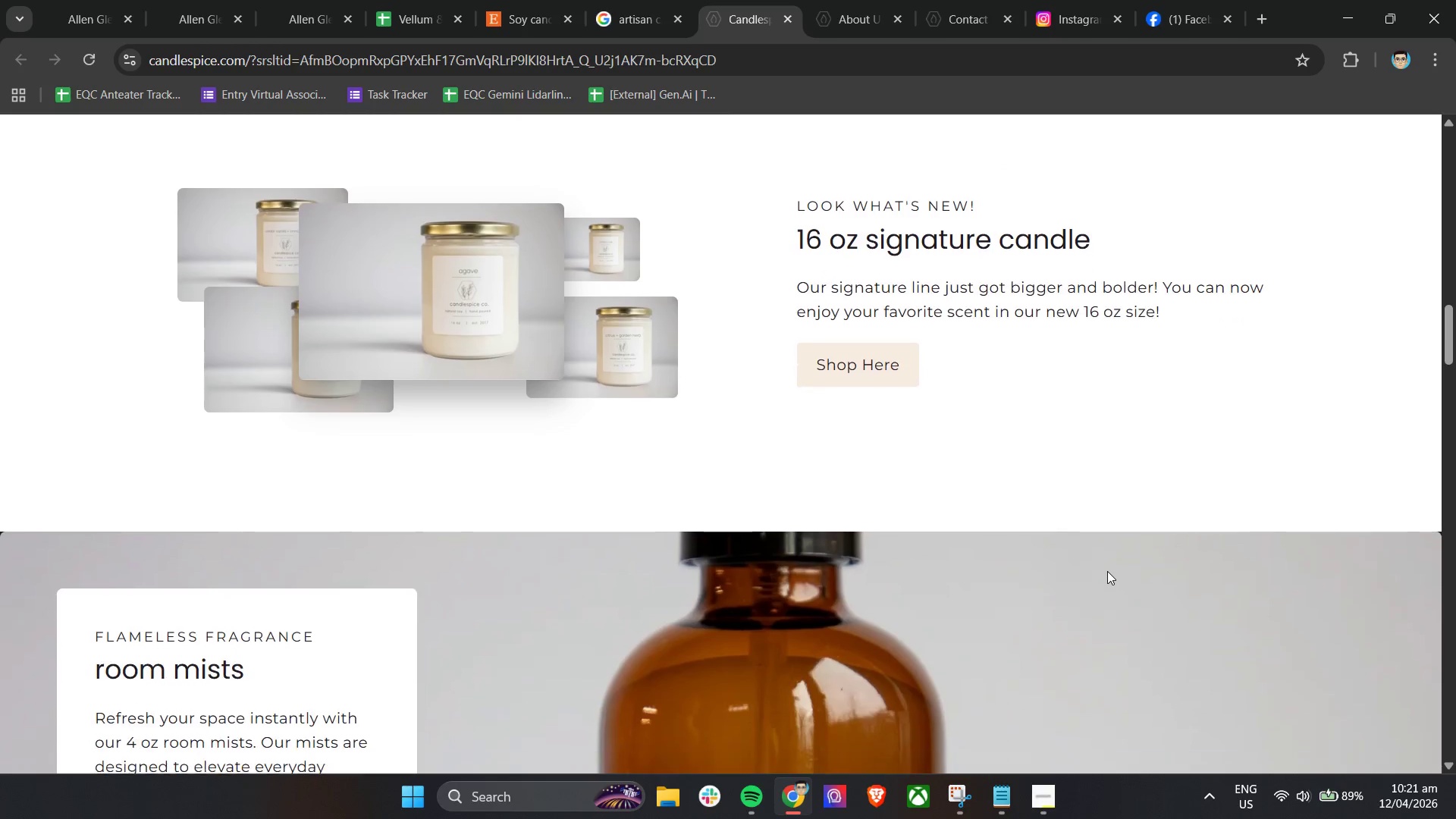 
key(Control+F)
 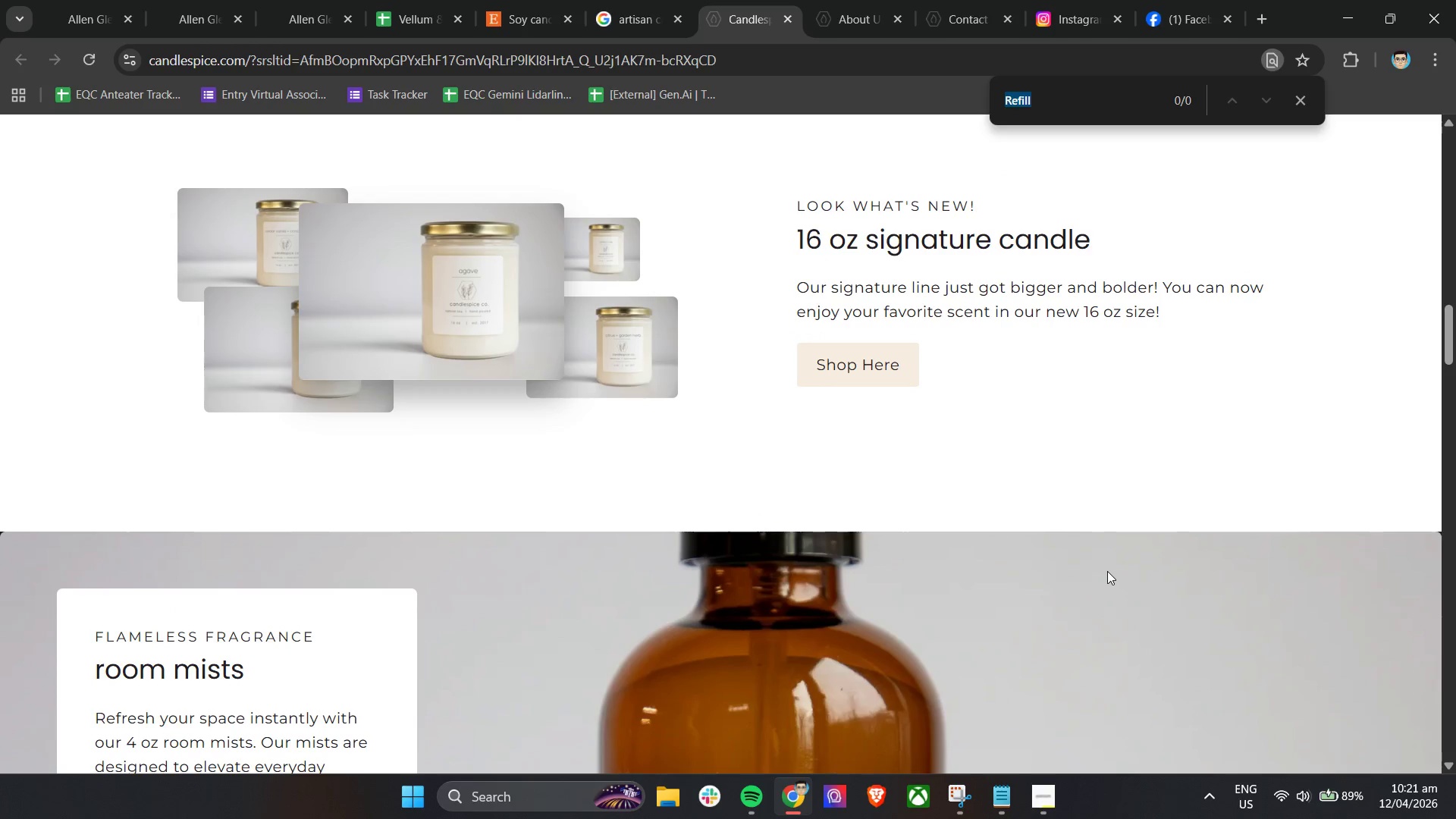 
type(eco)
 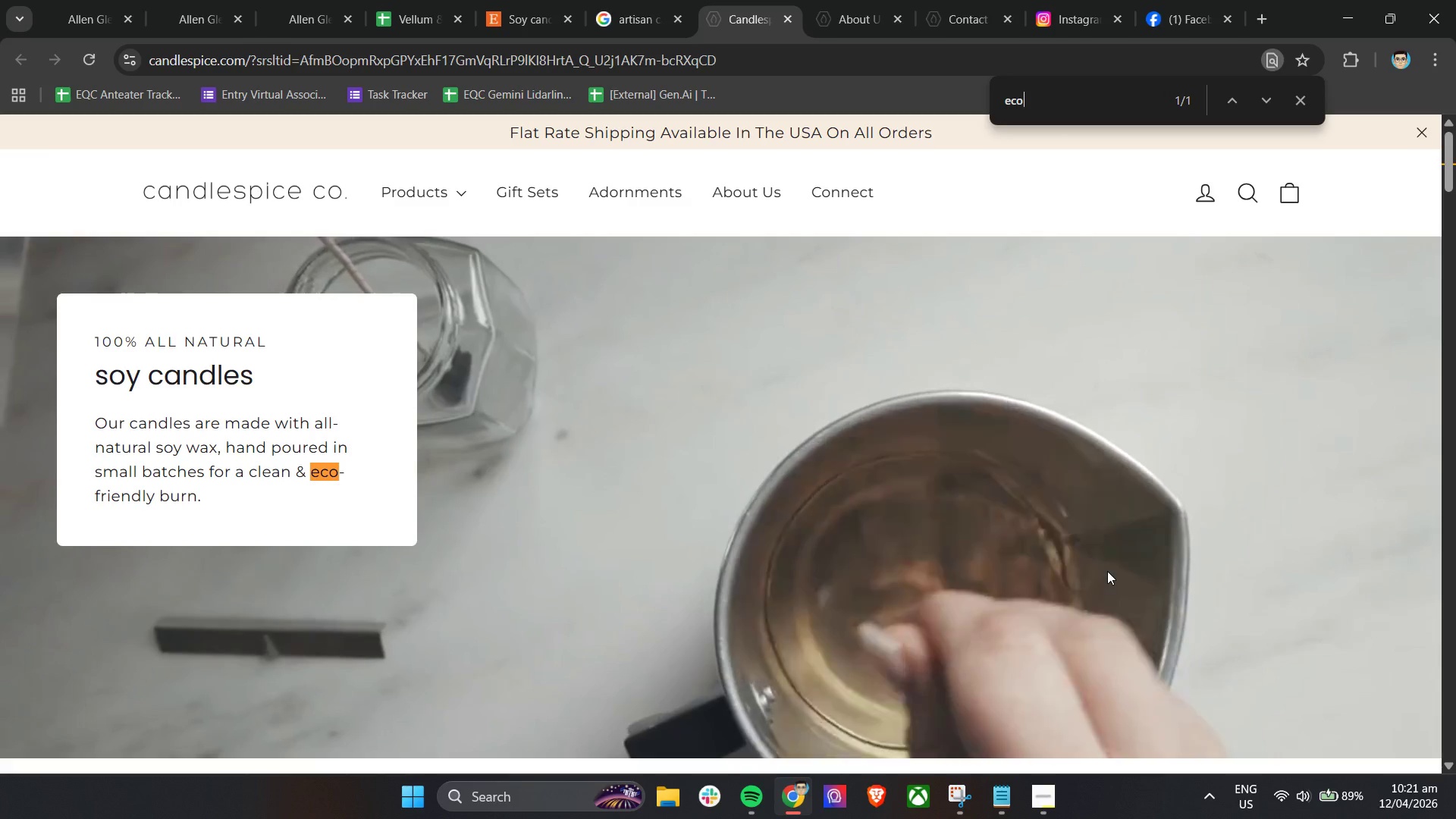 
key(Enter)
 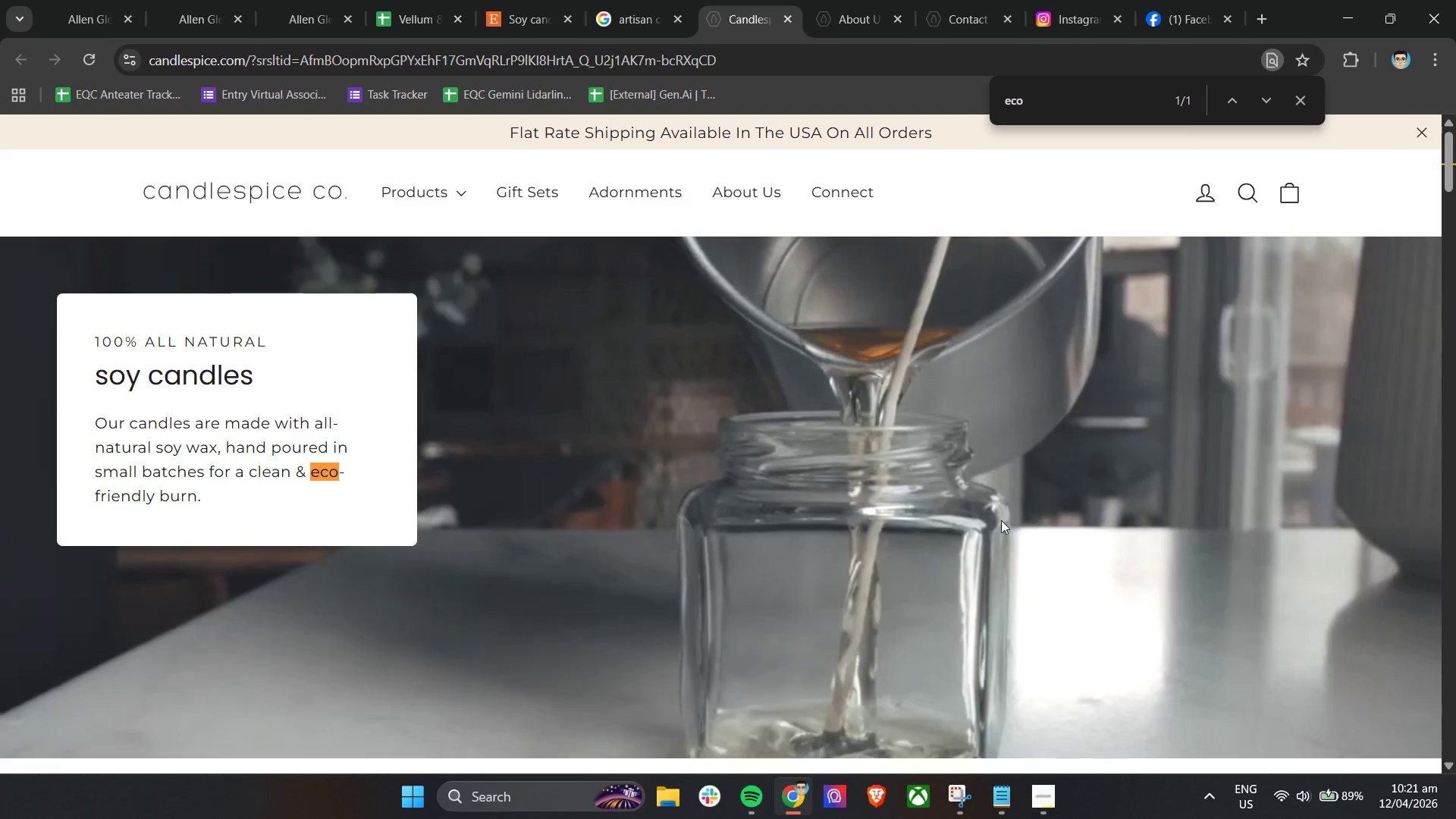 
left_click([976, 201])
 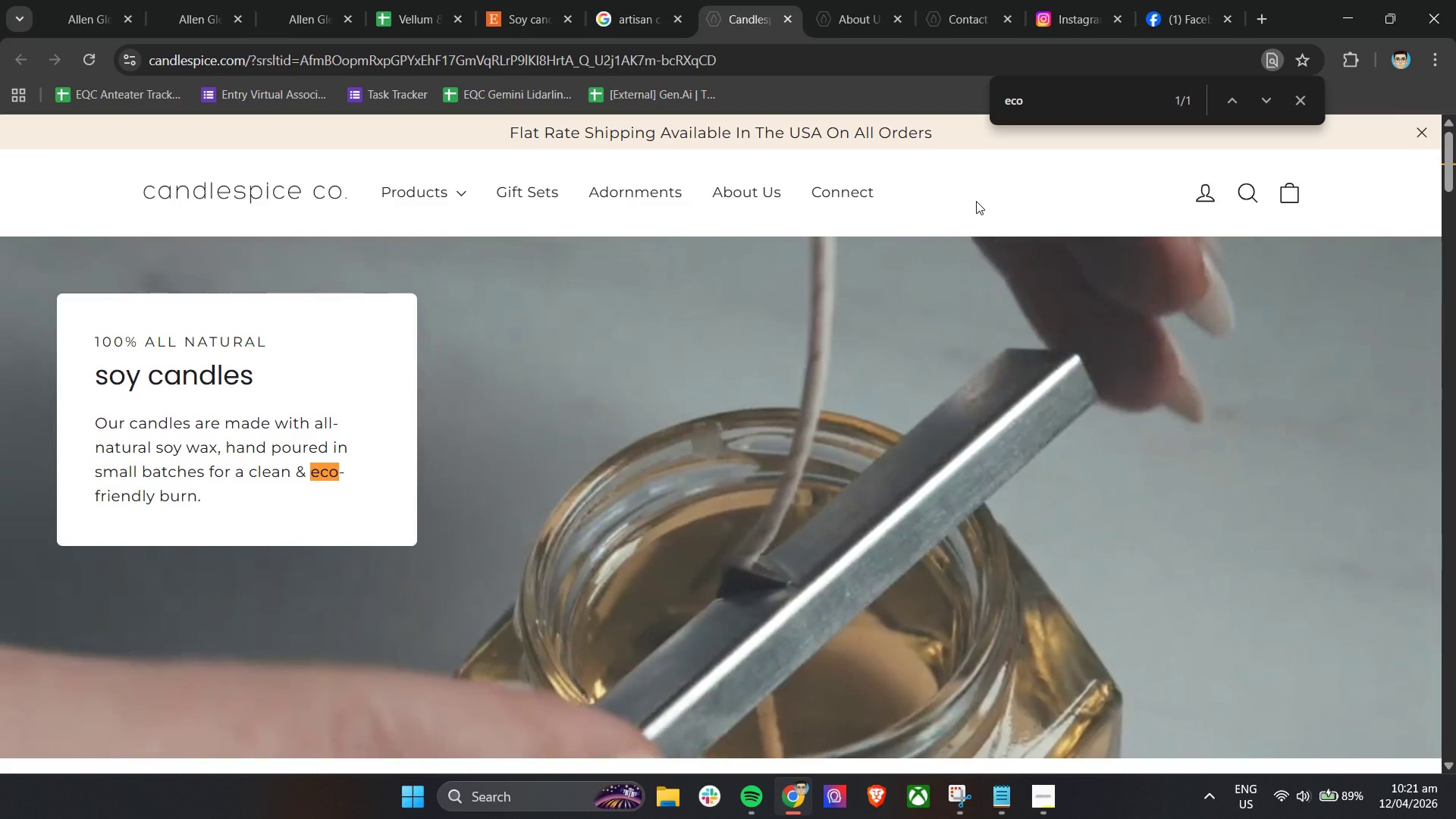 
right_click([427, 199])
 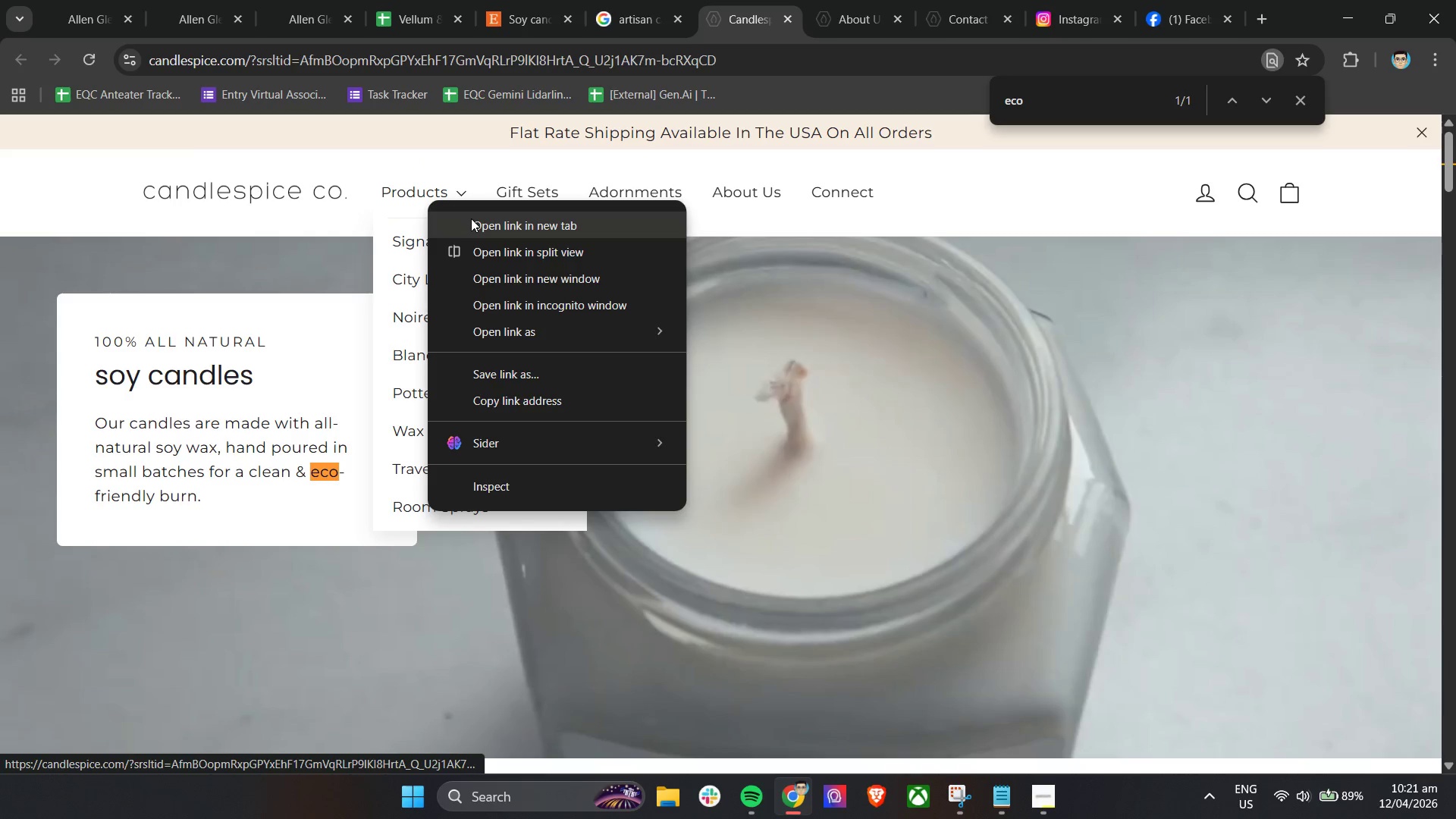 
left_click([471, 218])
 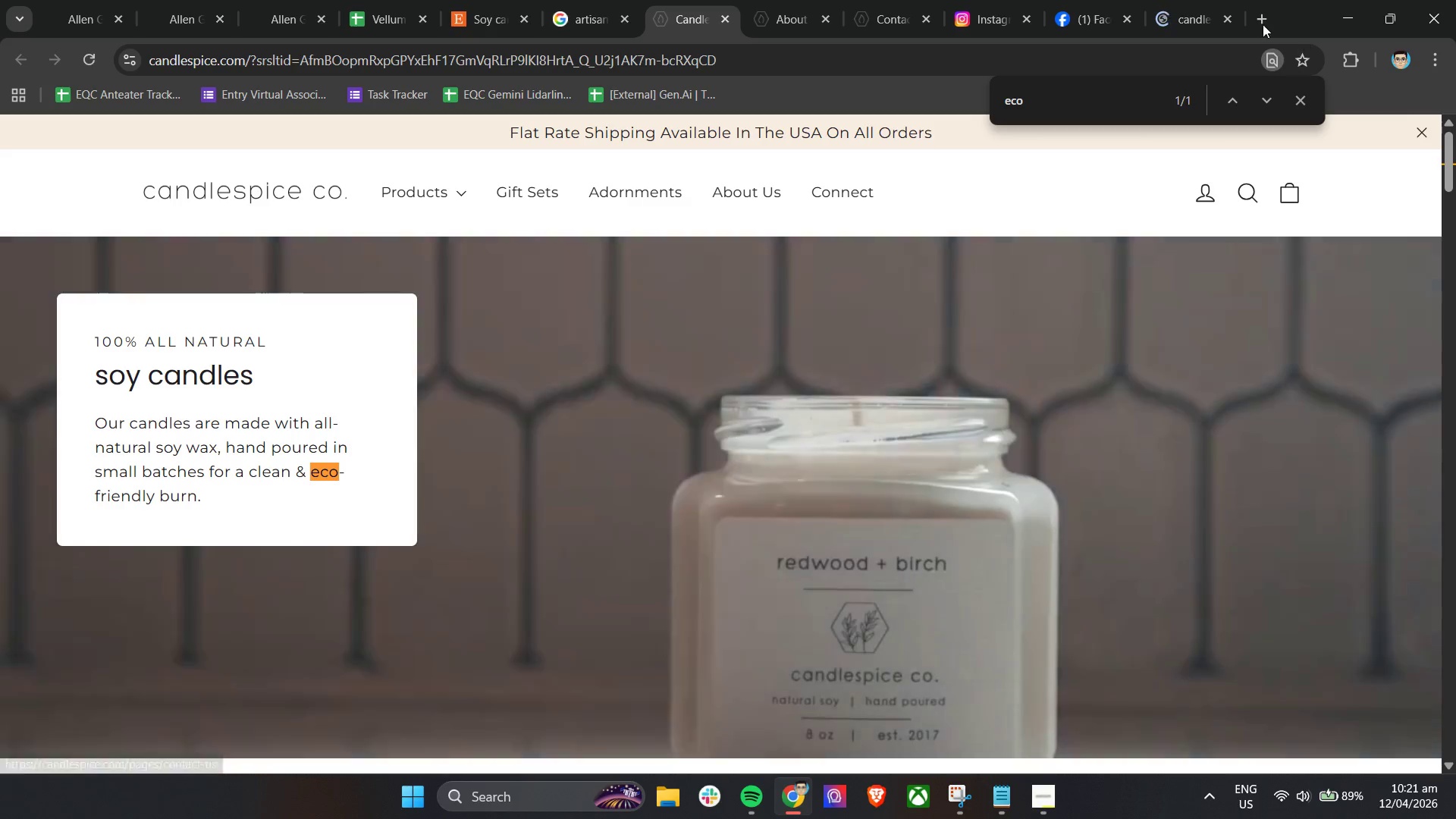 
left_click_drag(start_coordinate=[1190, 10], to_coordinate=[774, 0])
 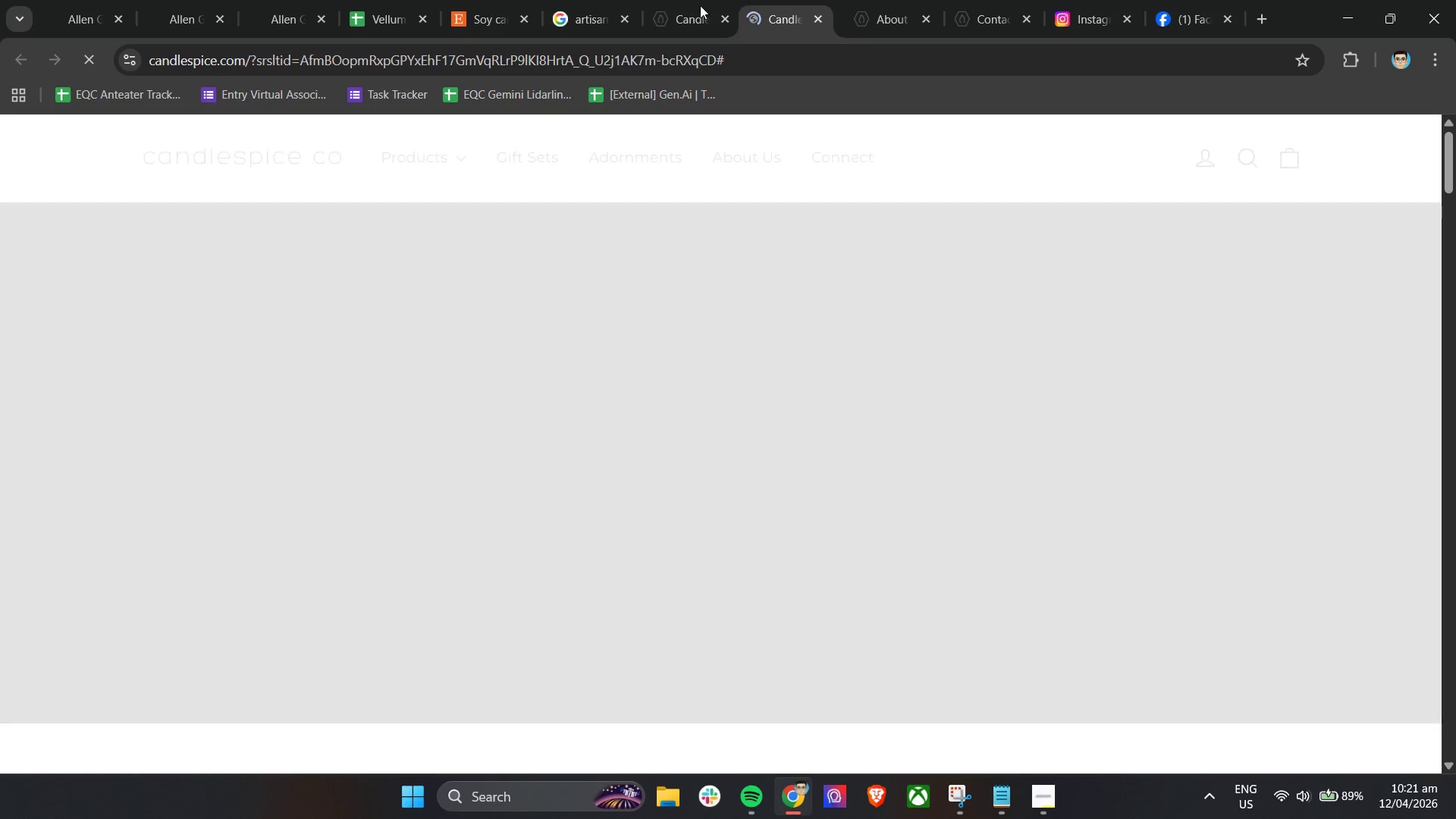 
left_click([683, 0])
 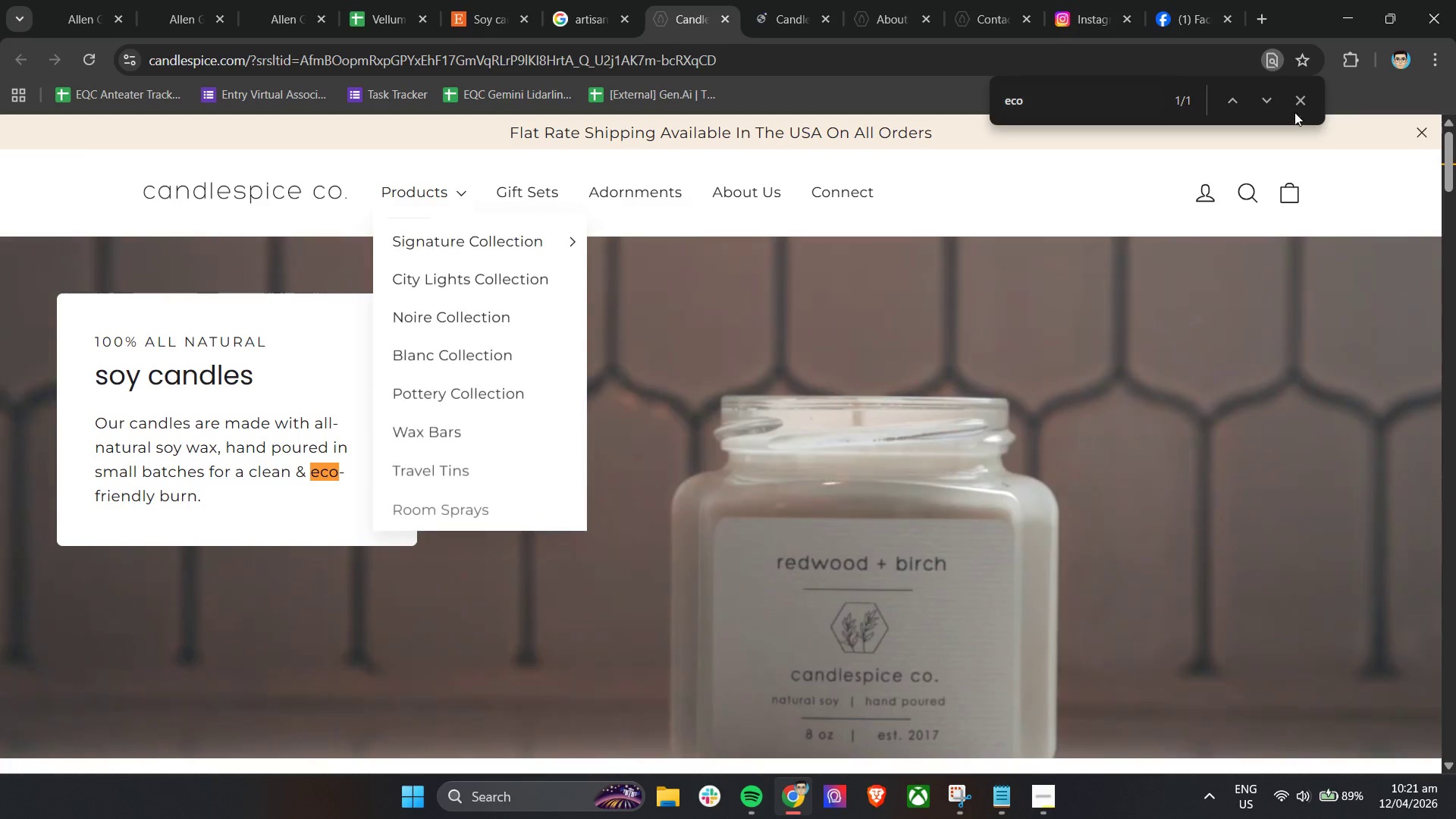 
left_click([1306, 99])
 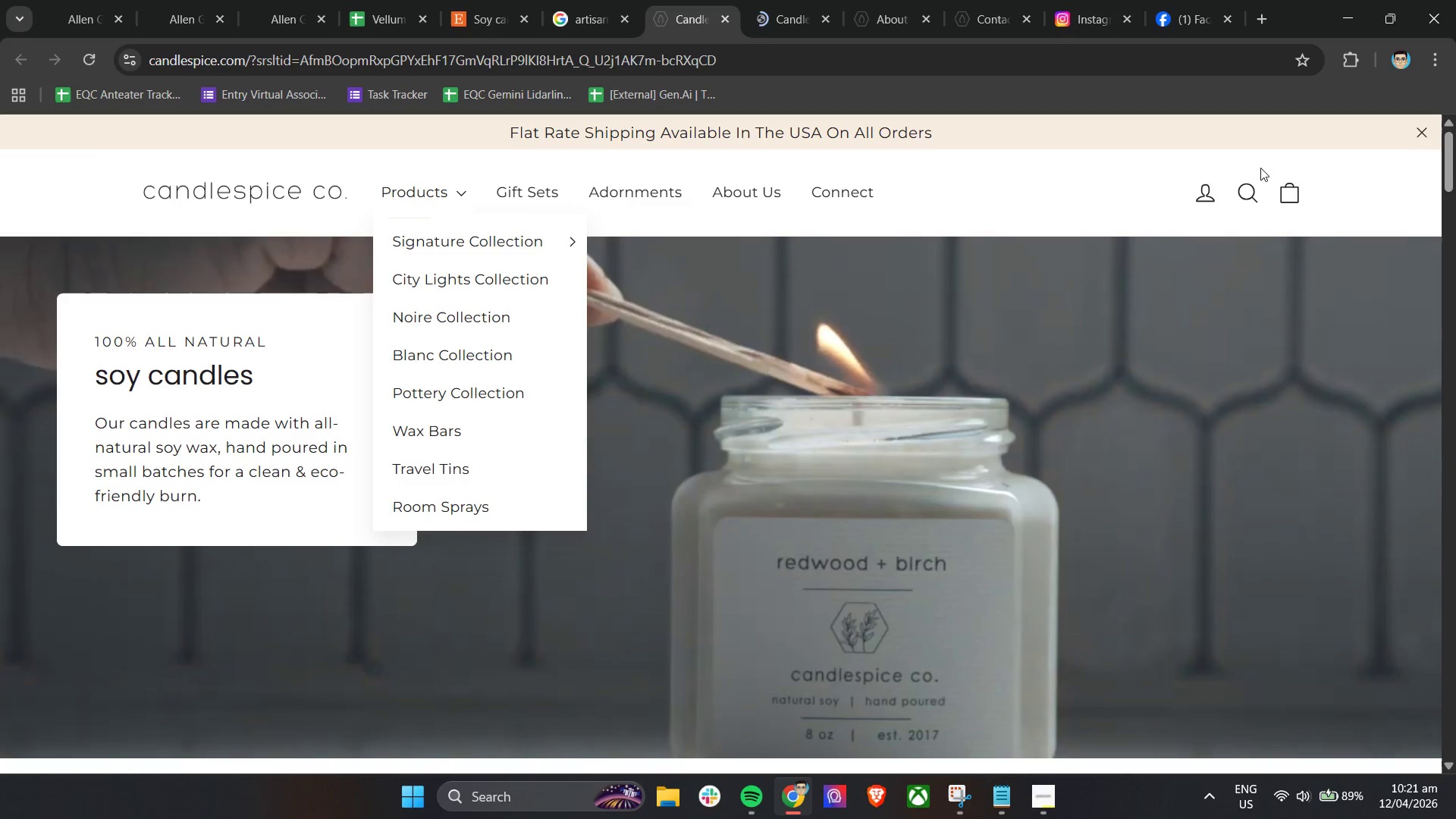 
left_click([1063, 167])
 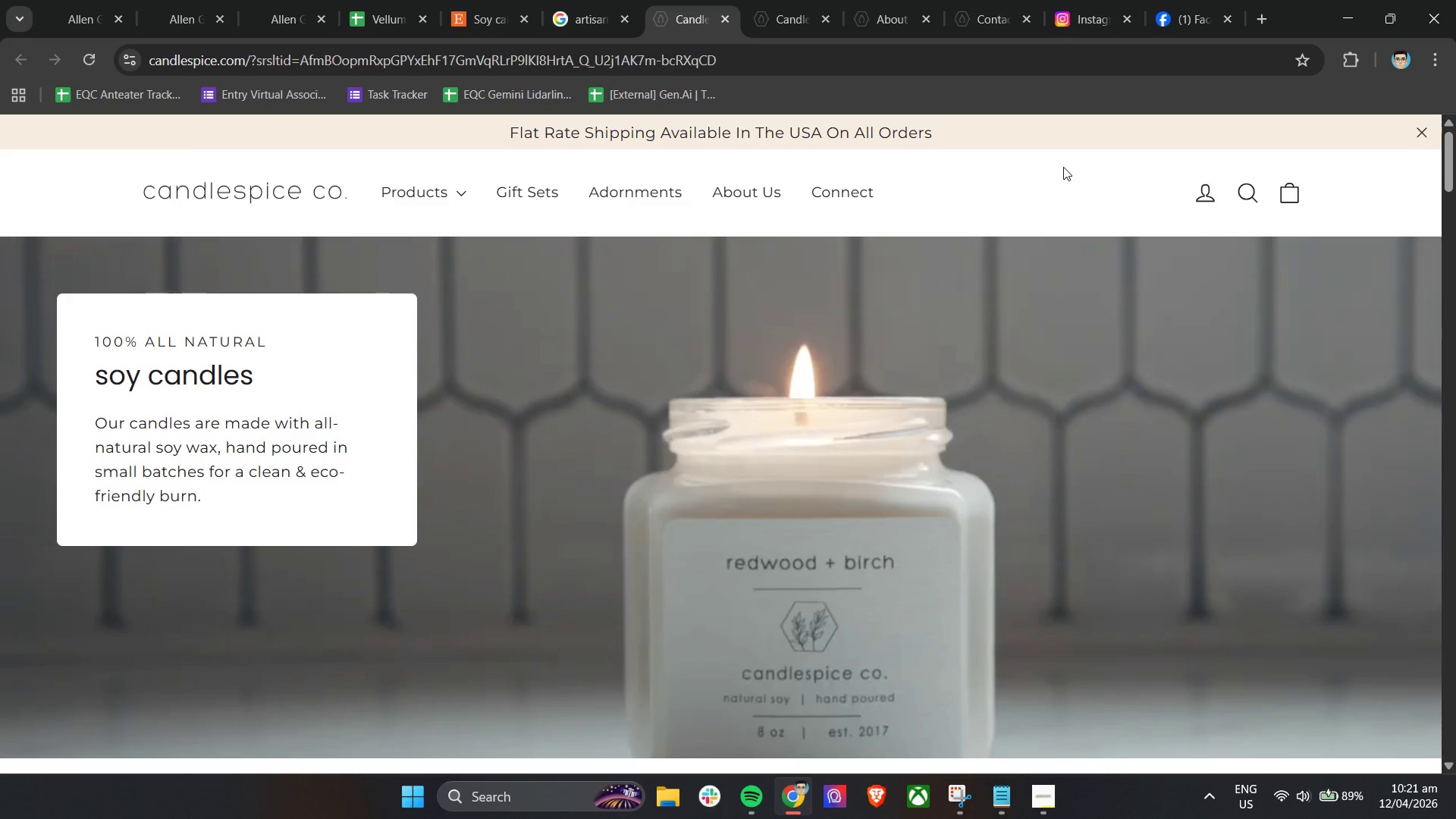 
wait(6.02)
 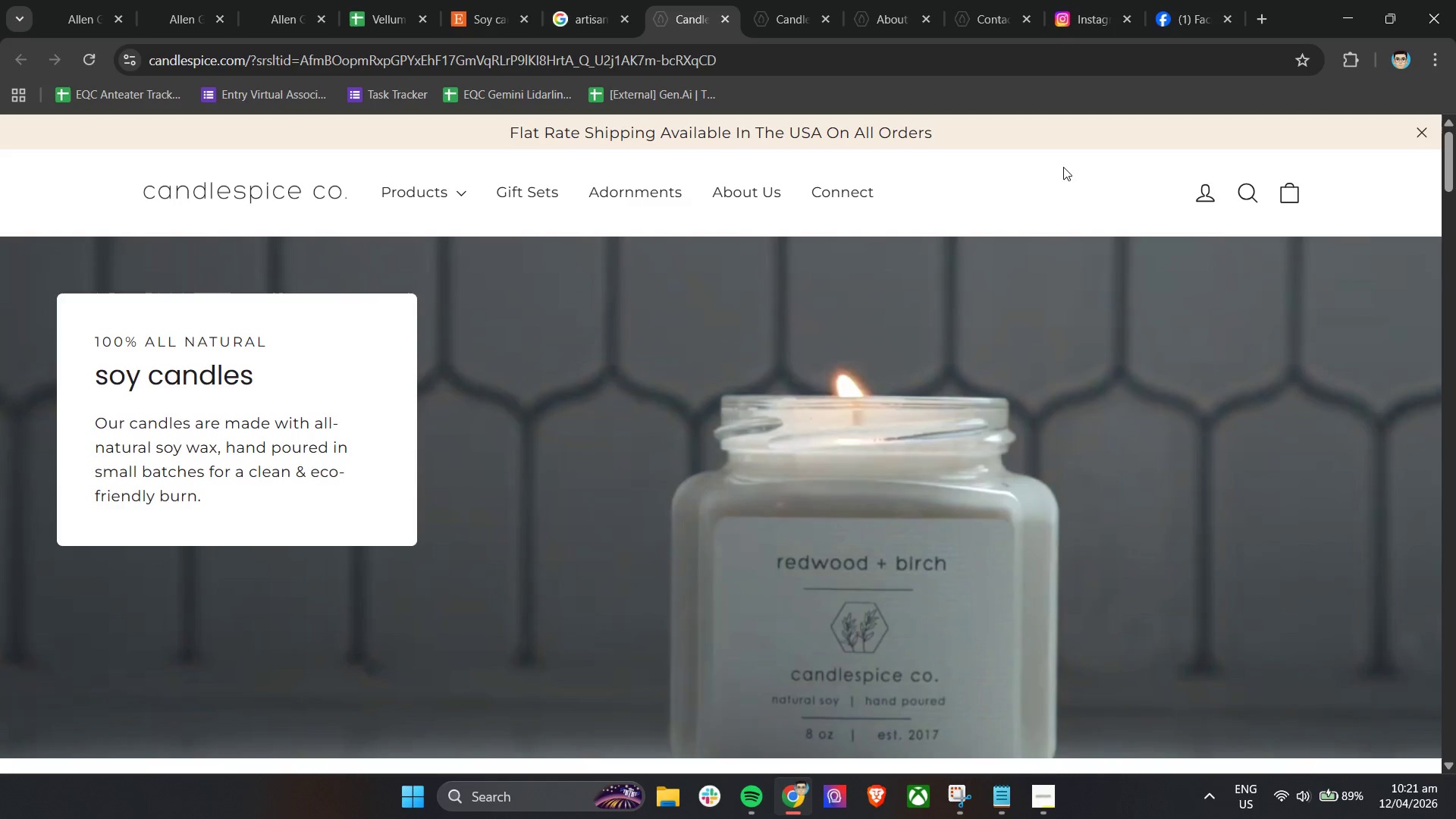 
left_click([791, 0])
 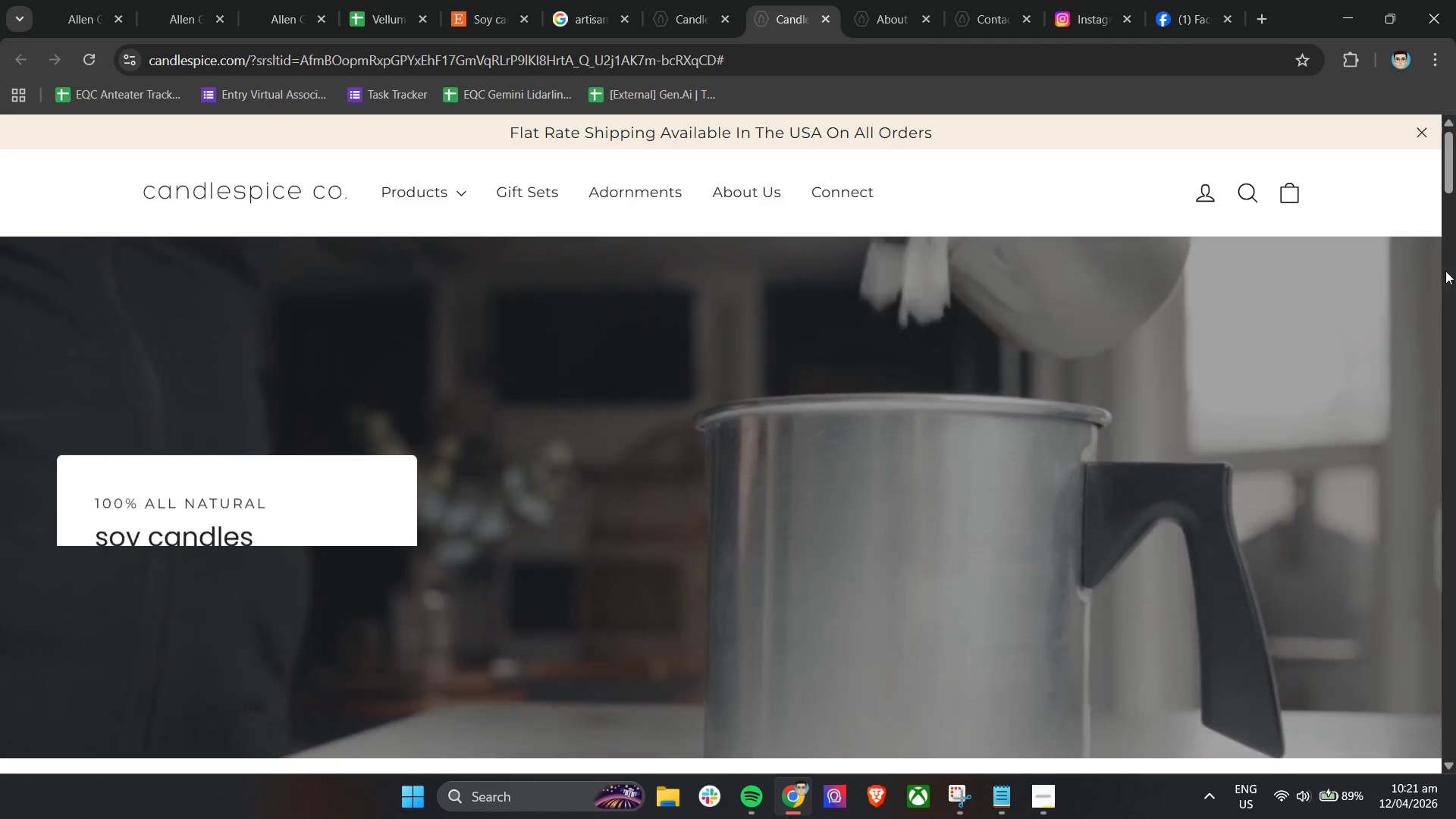 
scroll: coordinate [1254, 437], scroll_direction: down, amount: 9.0
 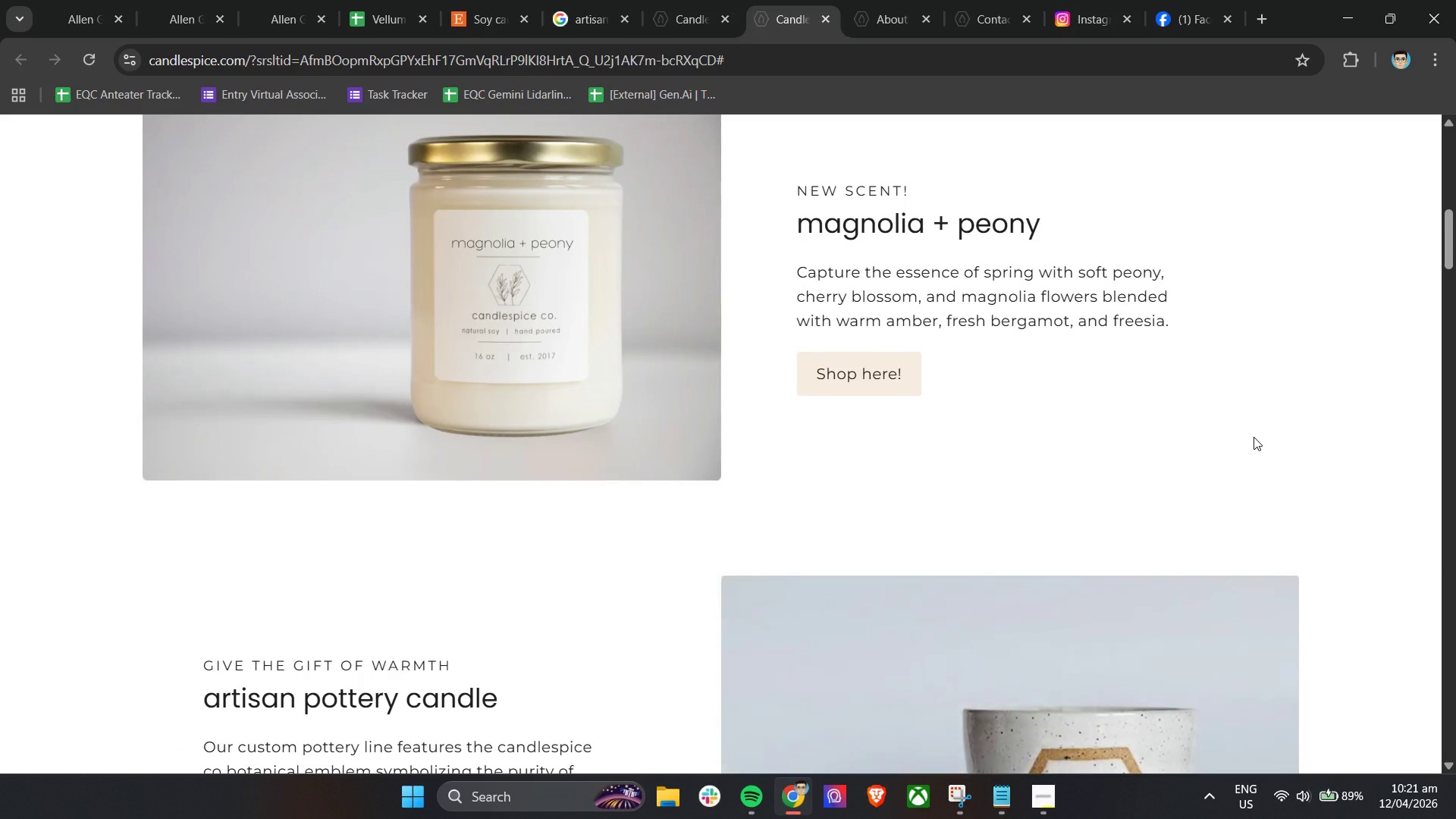 
scroll: coordinate [1254, 437], scroll_direction: up, amount: 1.0
 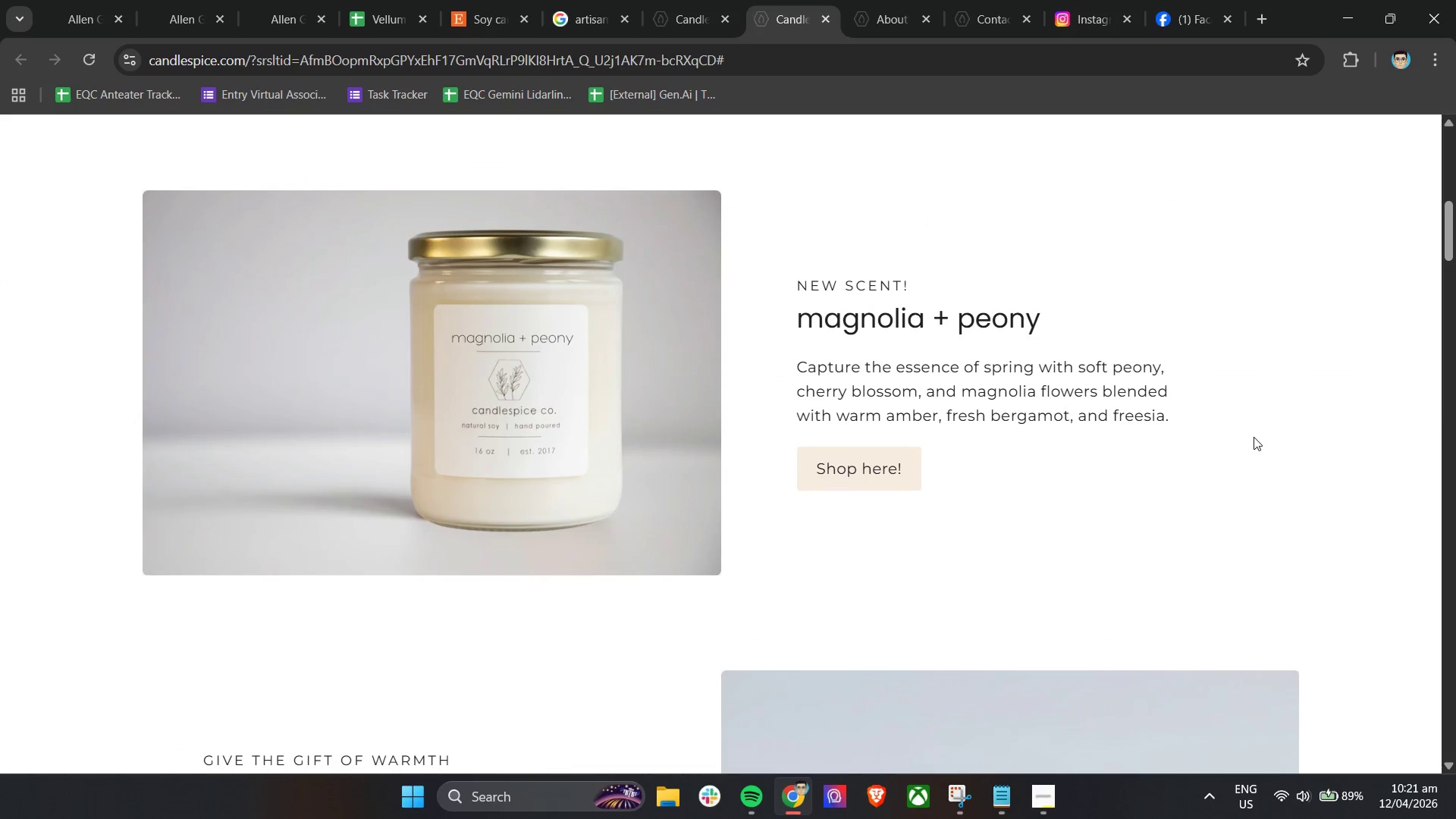 
scroll: coordinate [1254, 437], scroll_direction: none, amount: 0.0
 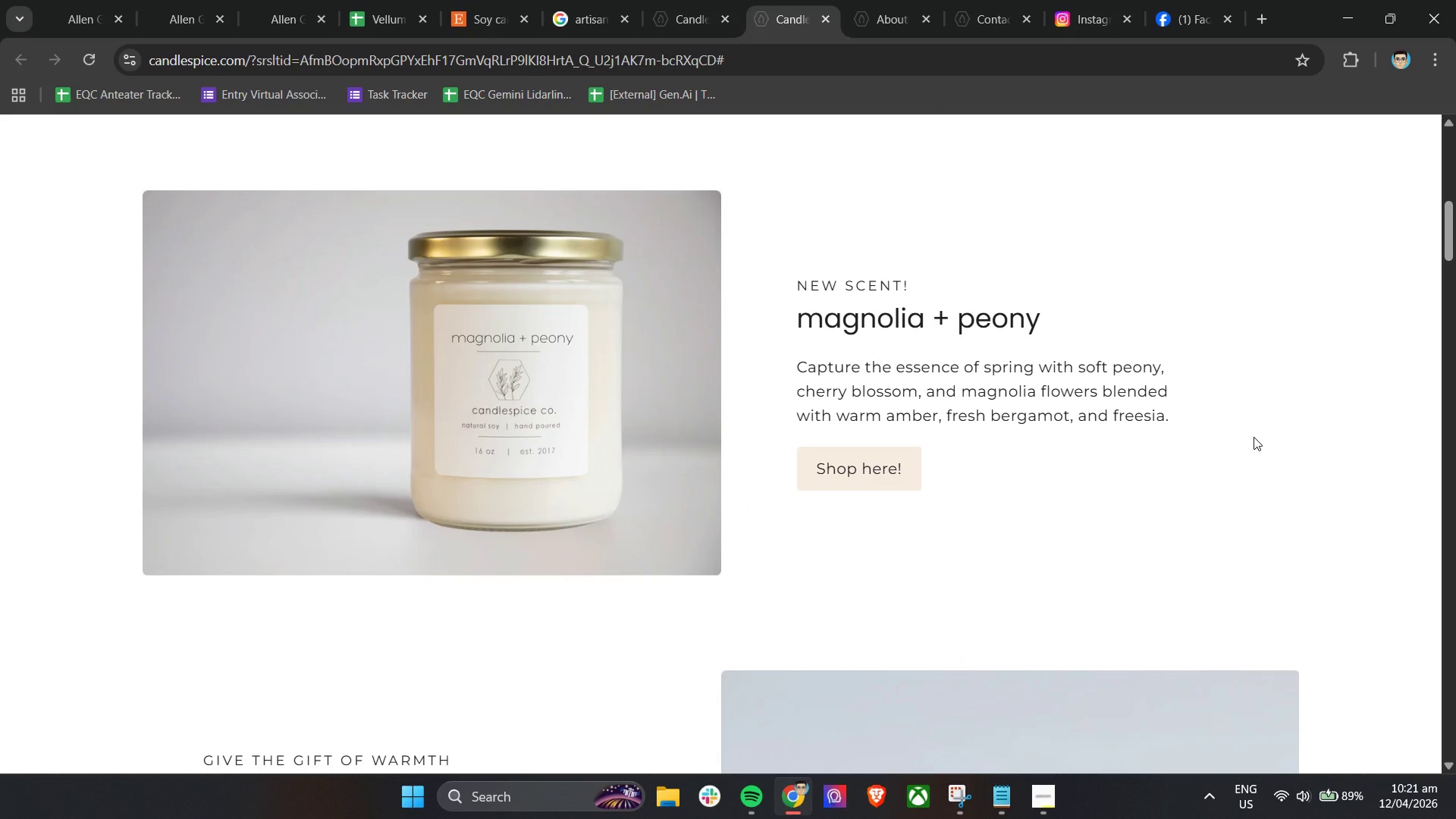 
scroll: coordinate [1247, 440], scroll_direction: down, amount: 17.0
 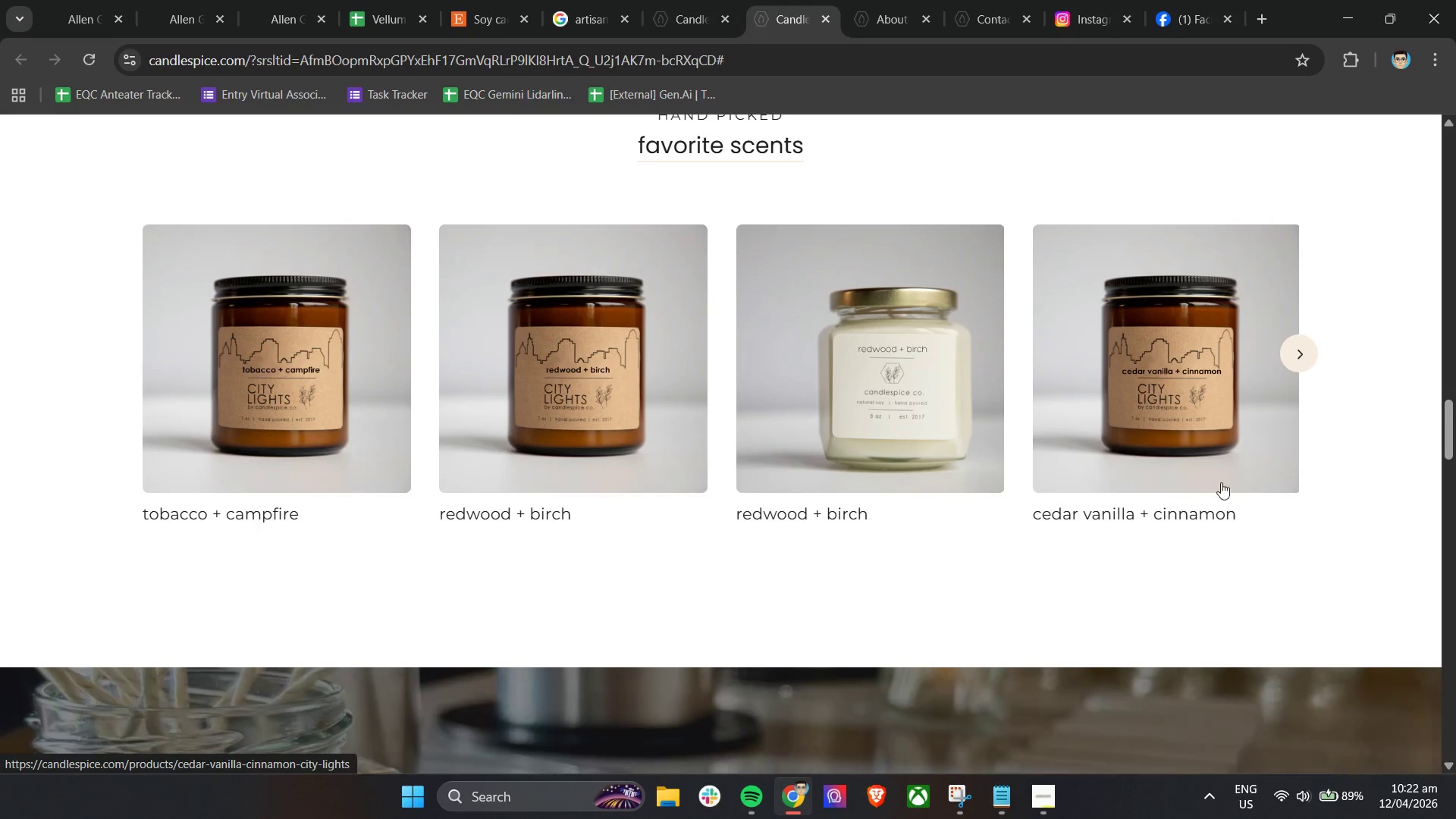 
scroll: coordinate [1142, 617], scroll_direction: up, amount: 2.0
 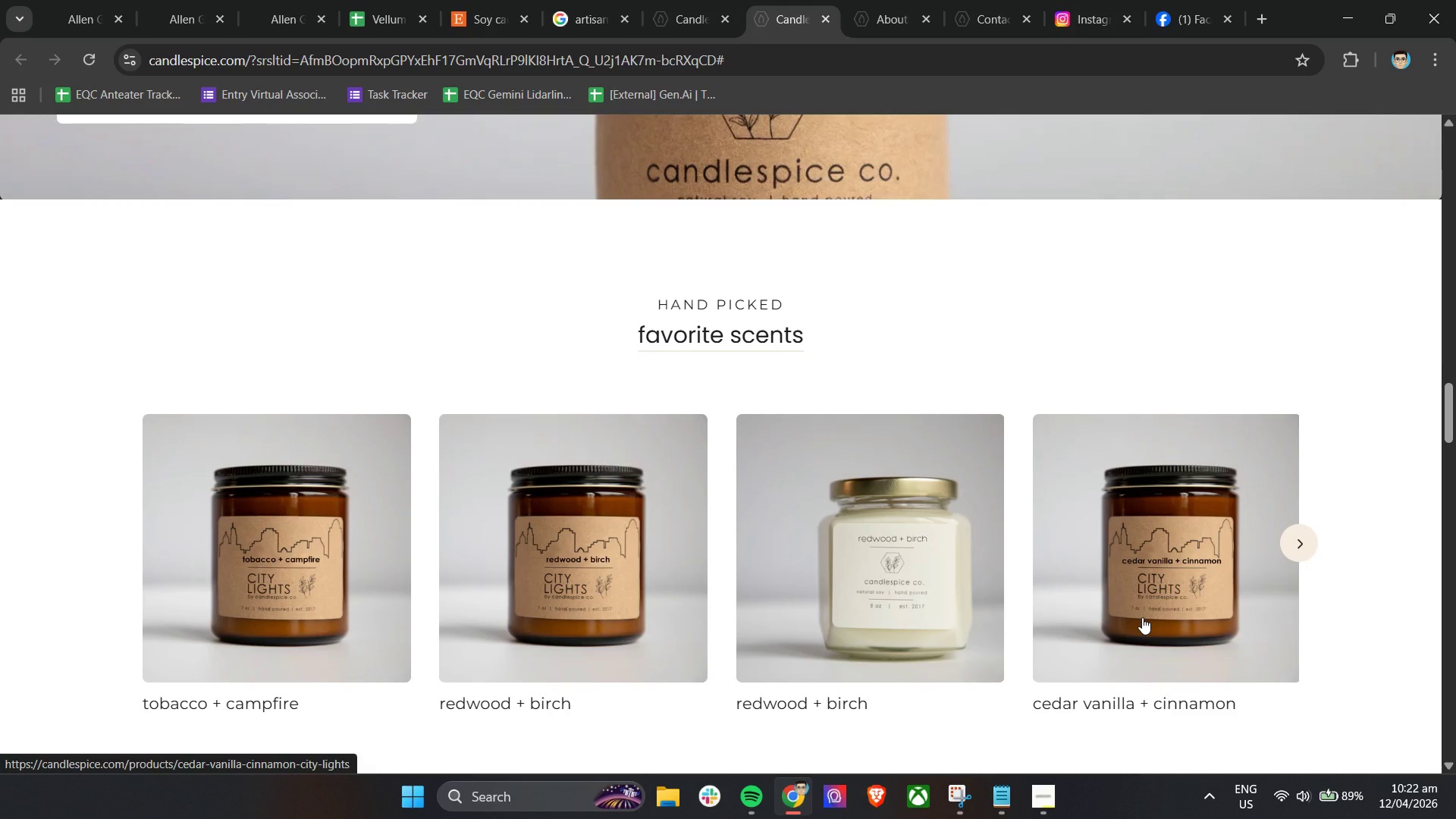 
wait(12.31)
 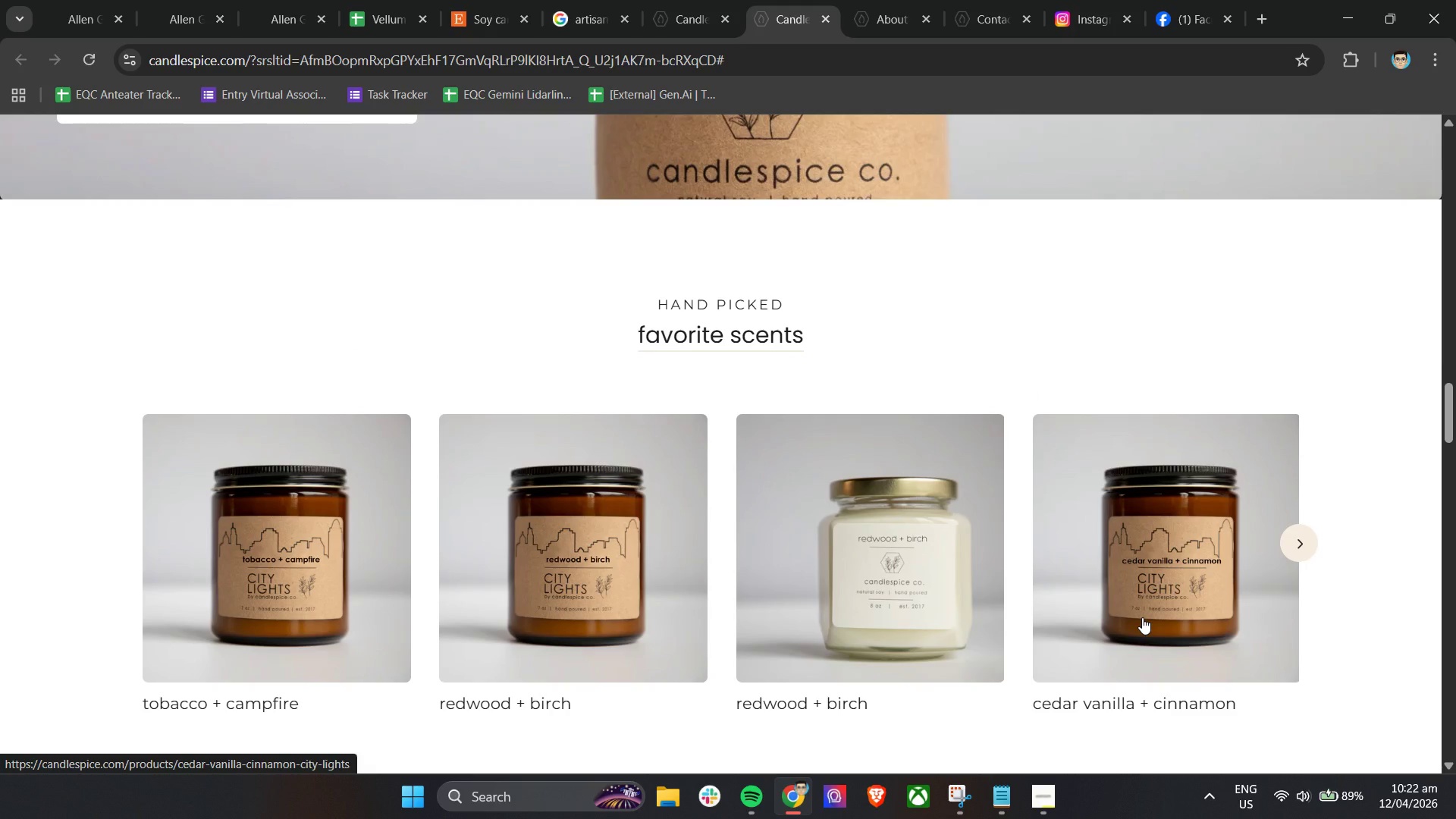 
left_click([890, 0])
 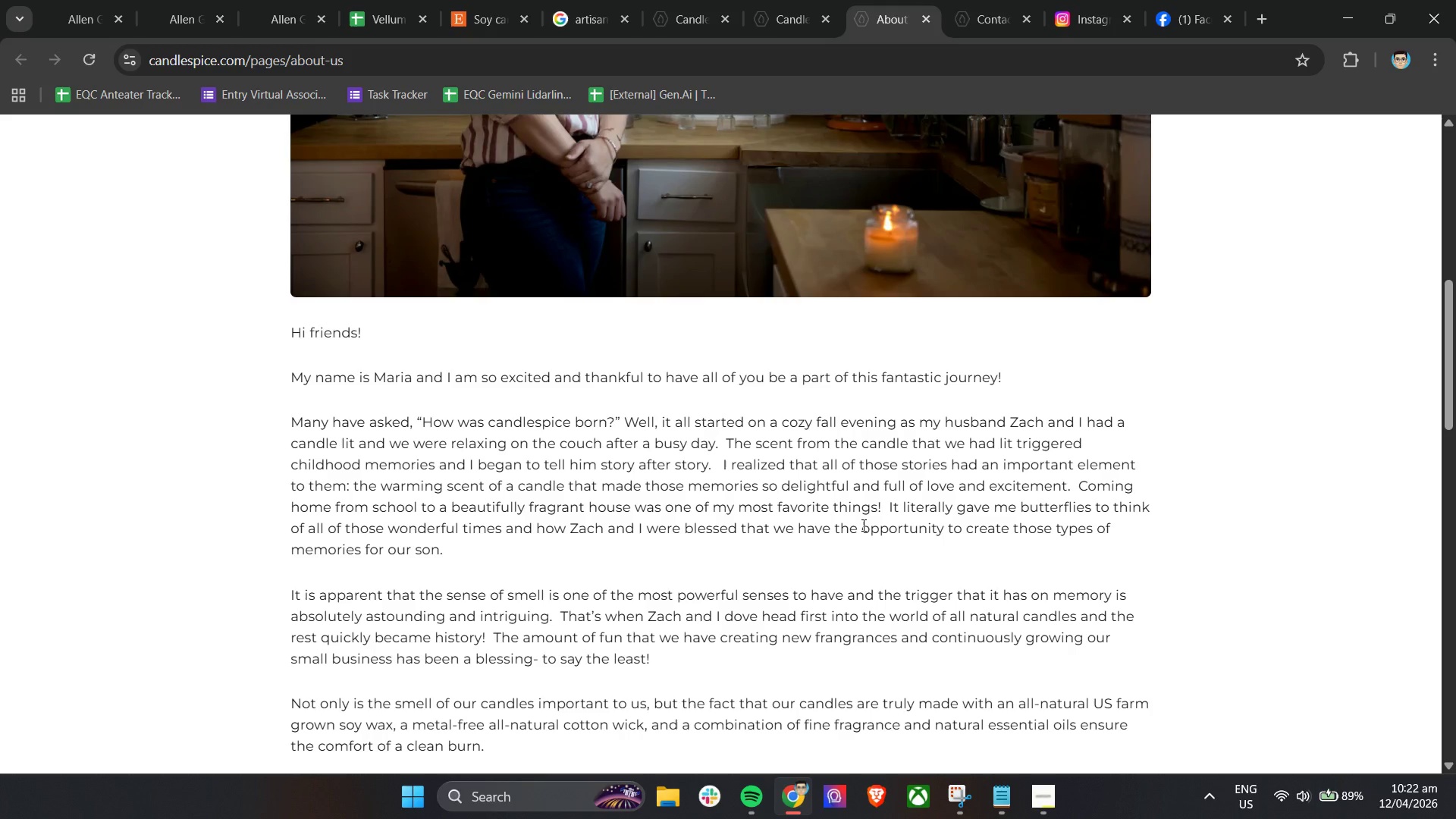 
scroll: coordinate [862, 525], scroll_direction: up, amount: 9.0
 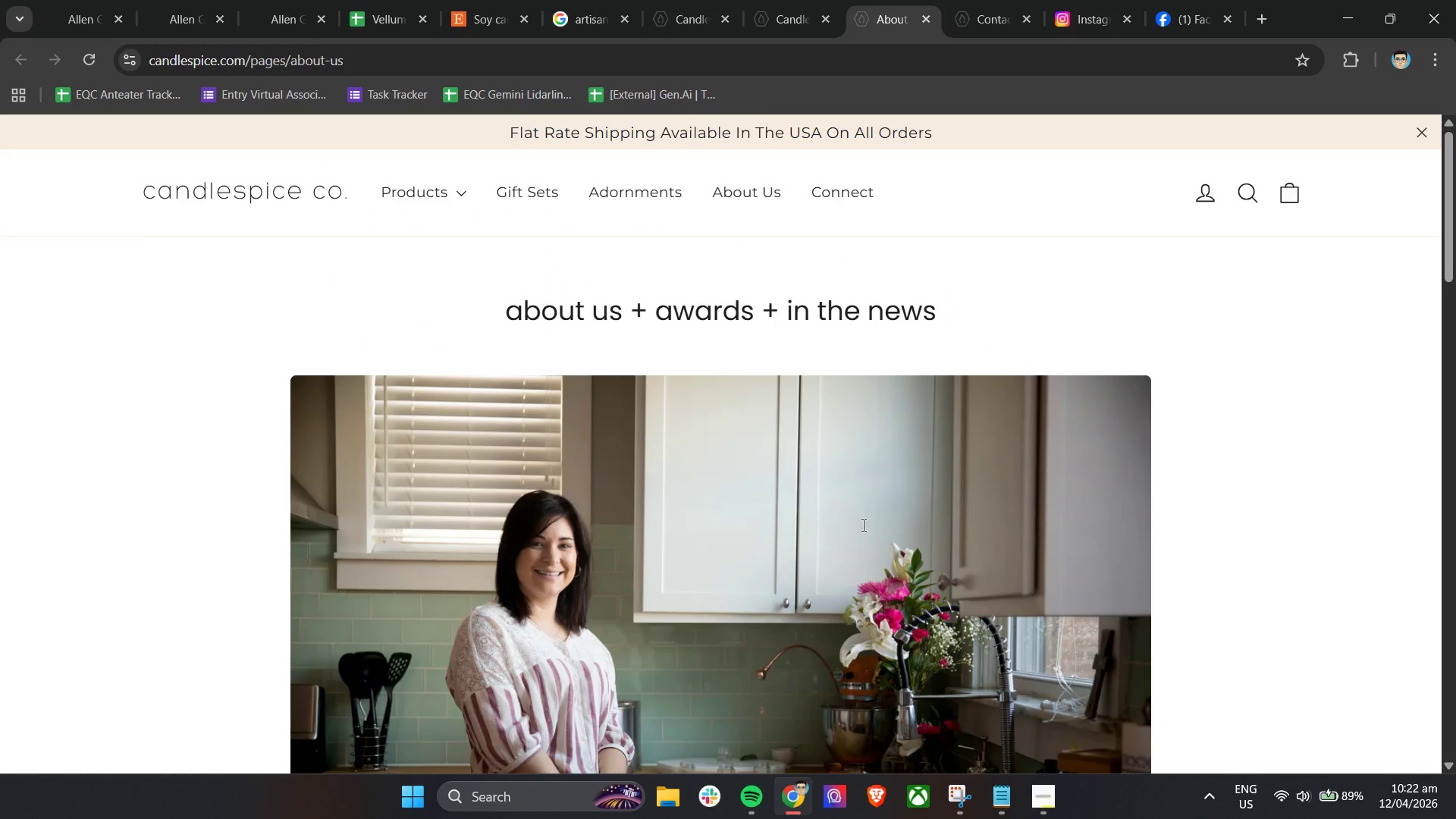 
scroll: coordinate [862, 525], scroll_direction: down, amount: 6.0
 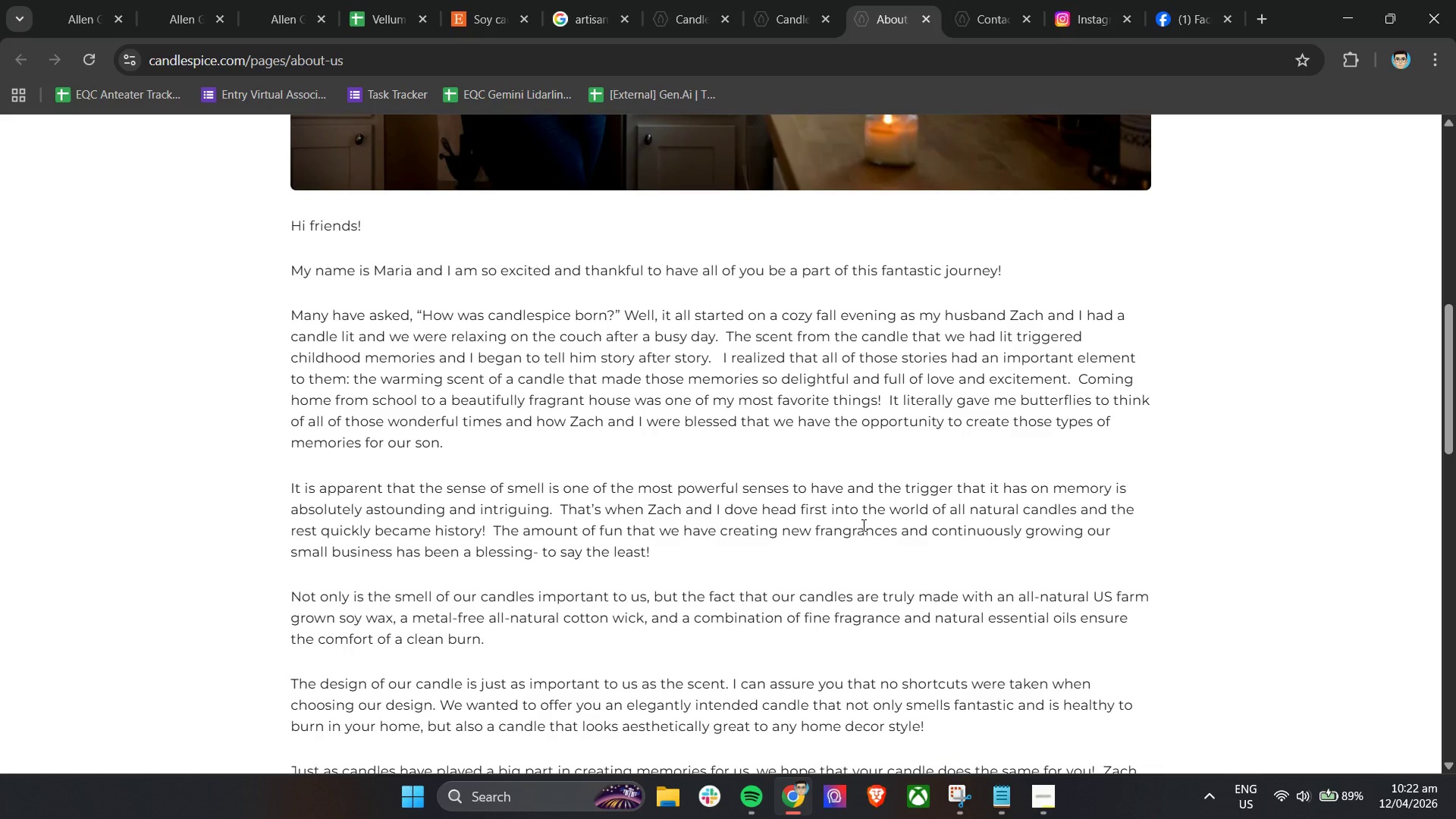 
wait(7.48)
 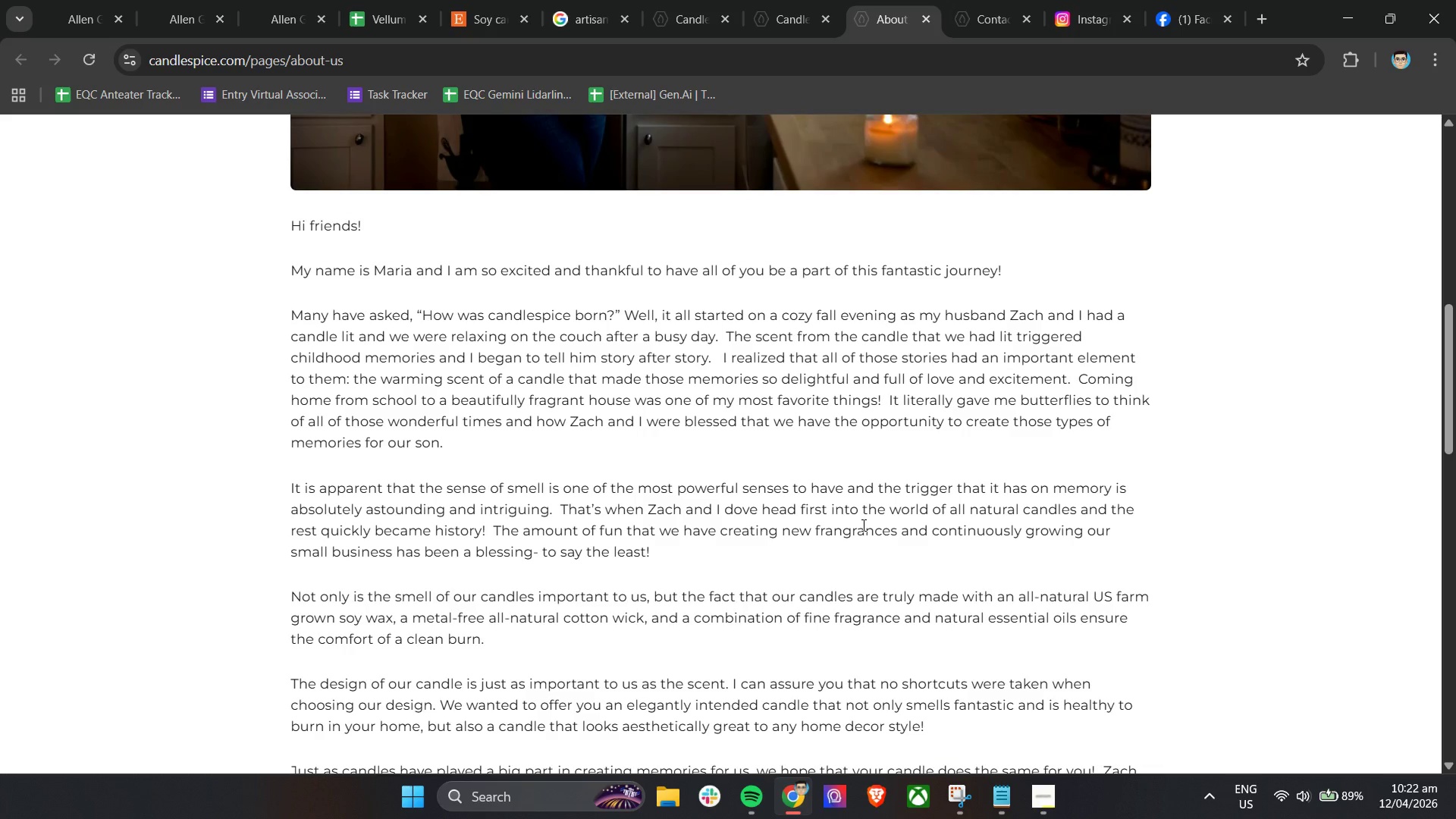 
left_click([952, 0])
 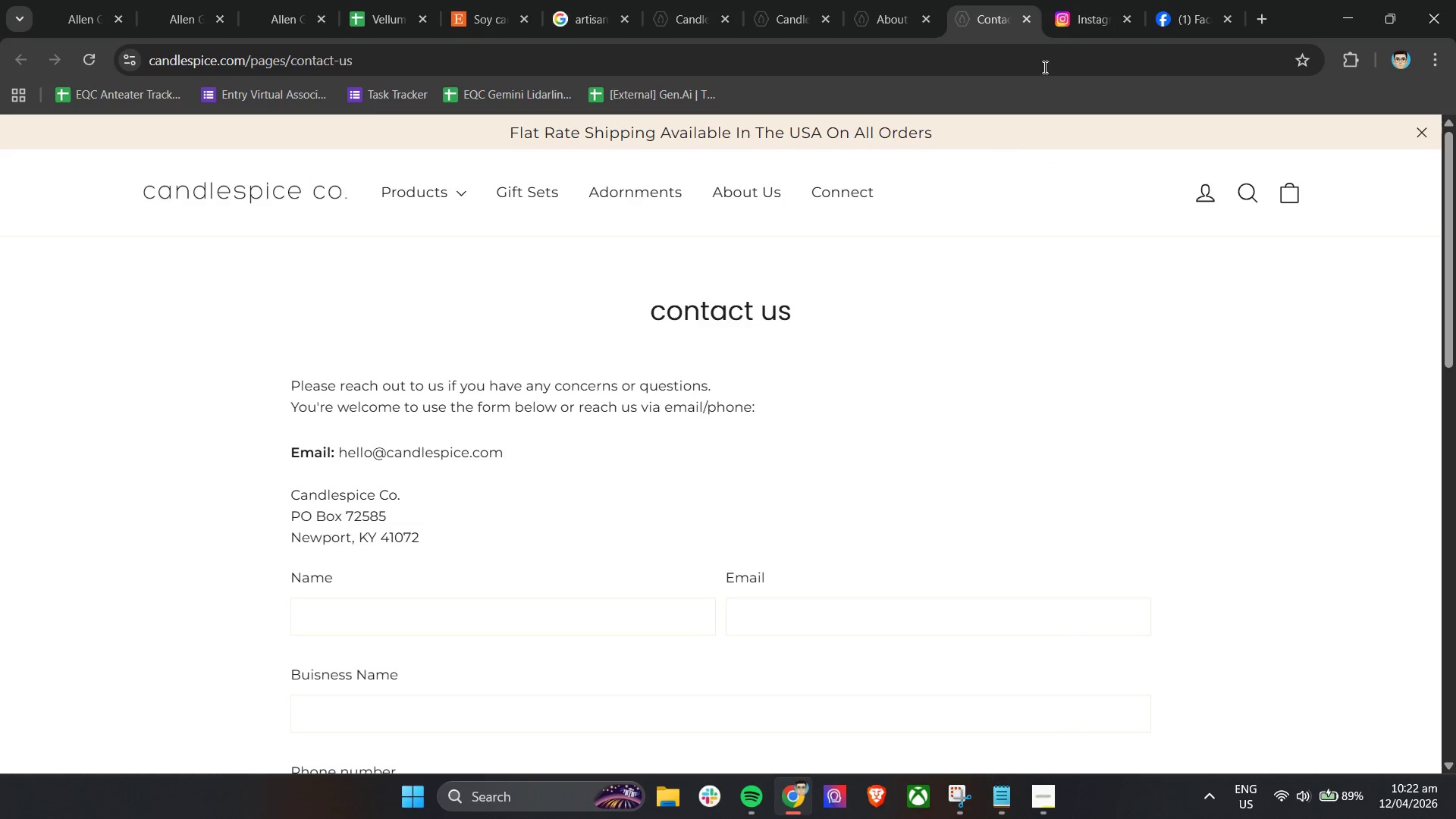 
left_click([1079, 0])
 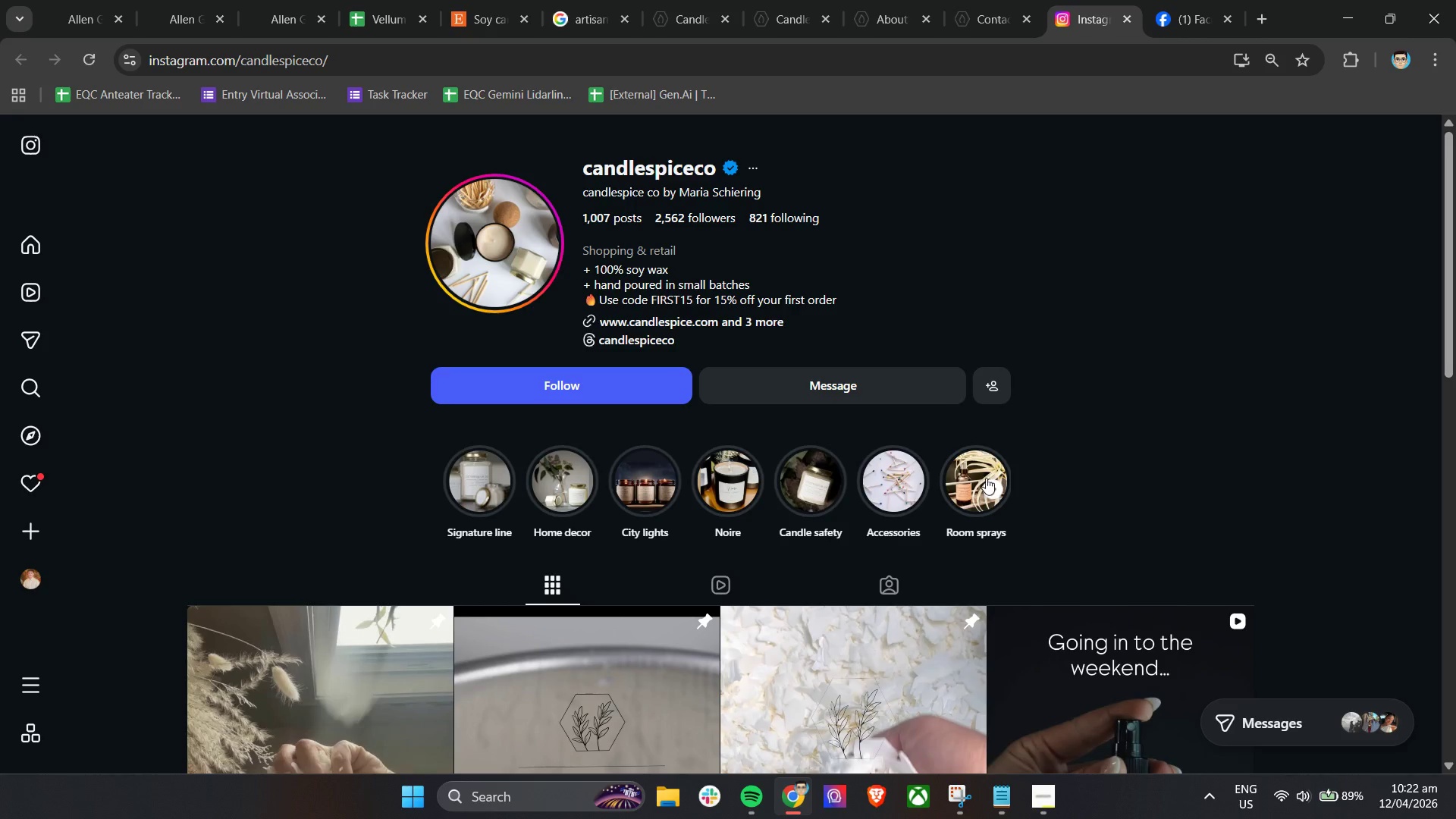 
scroll: coordinate [1422, 559], scroll_direction: down, amount: 13.0
 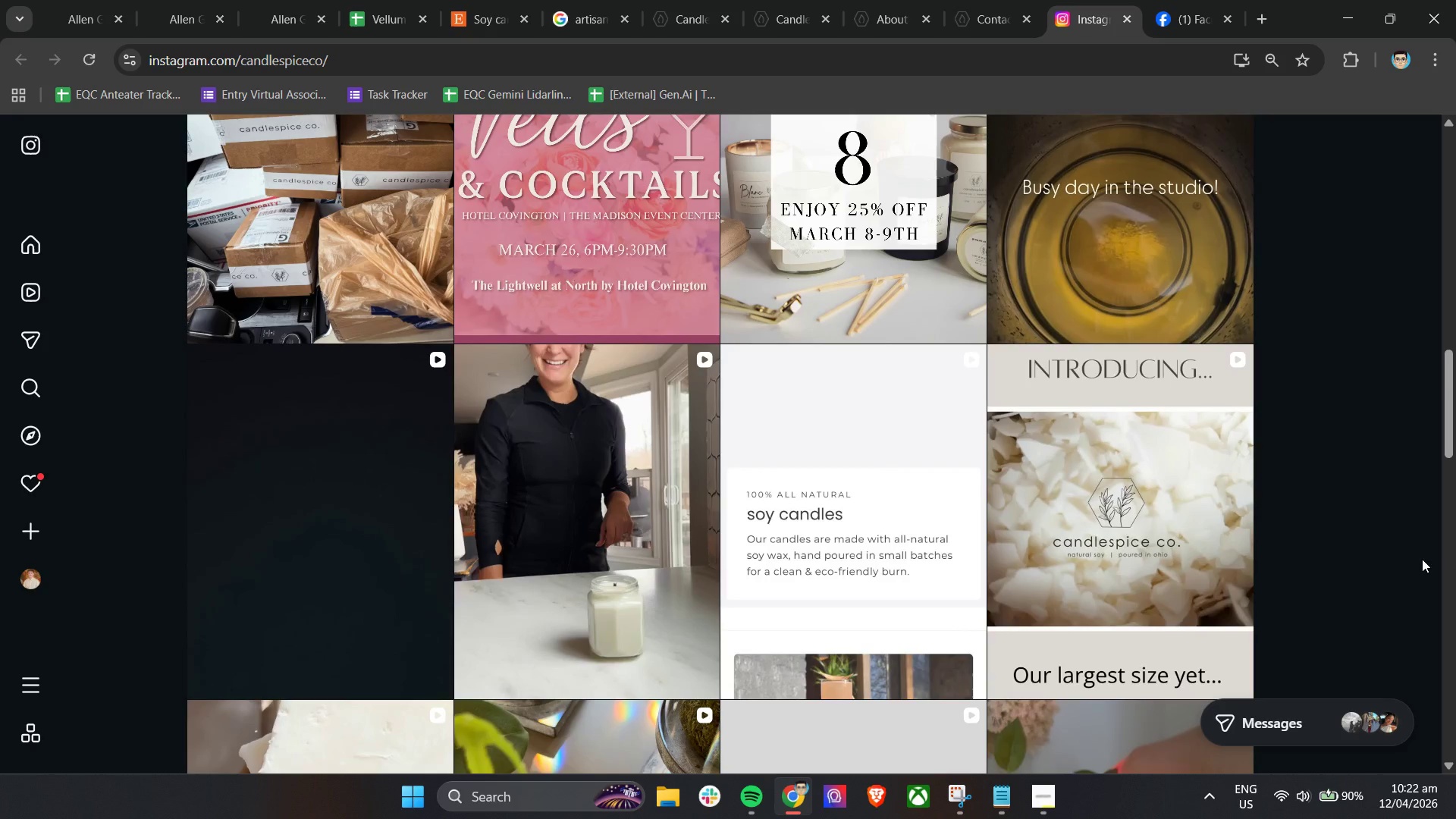 
wait(12.66)
 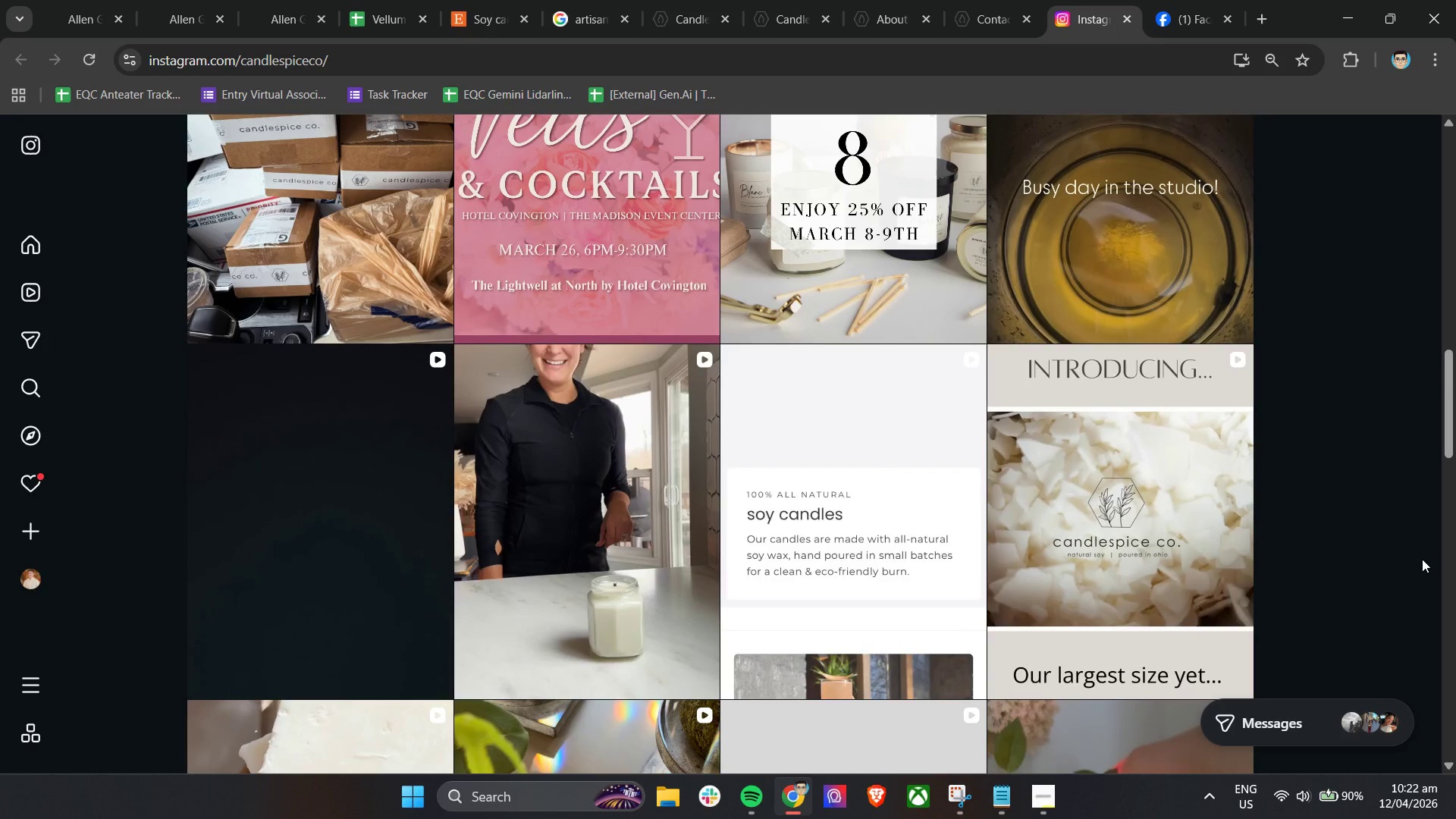 
scroll: coordinate [961, 564], scroll_direction: down, amount: 27.0
 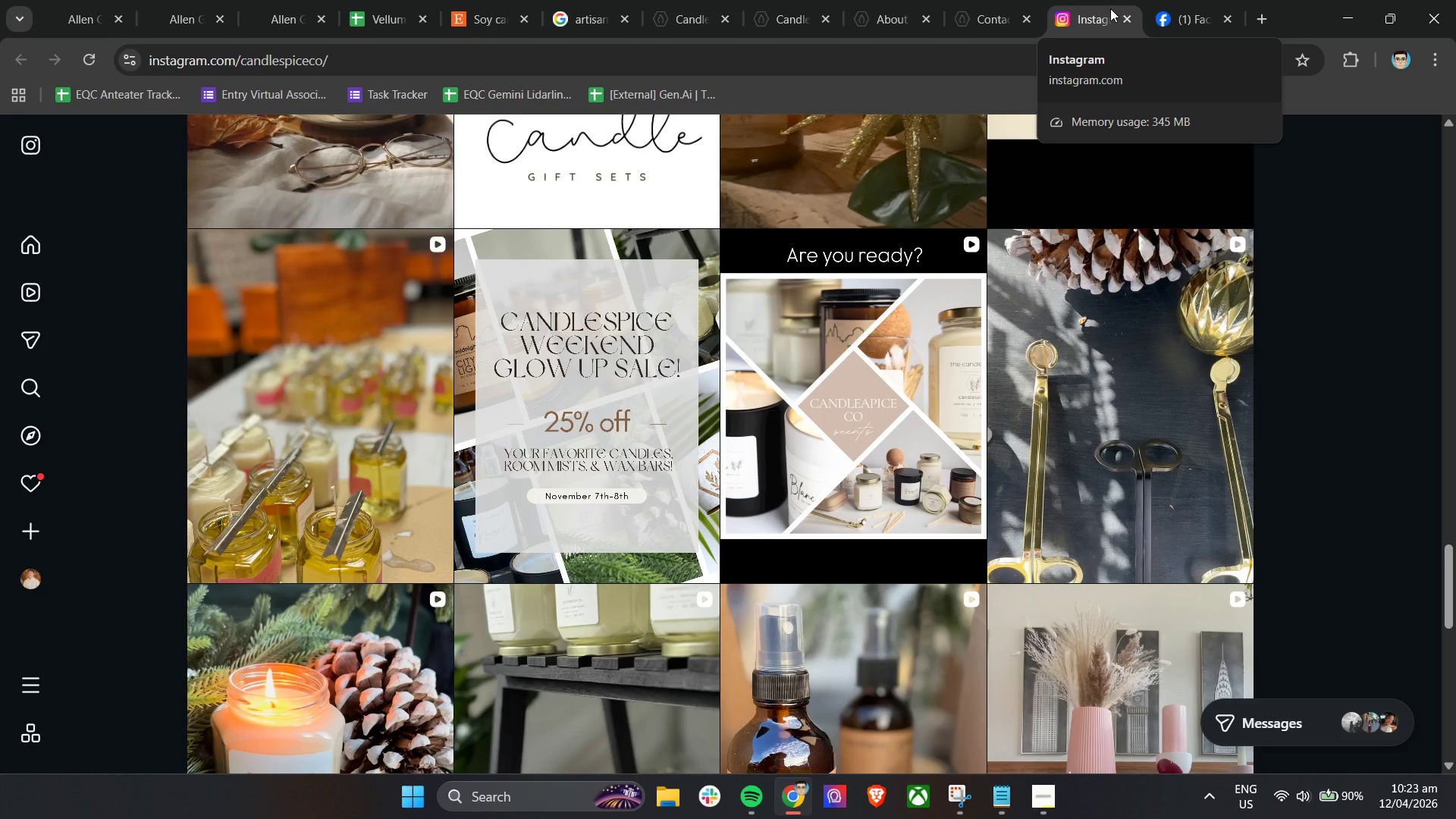 
wait(30.74)
 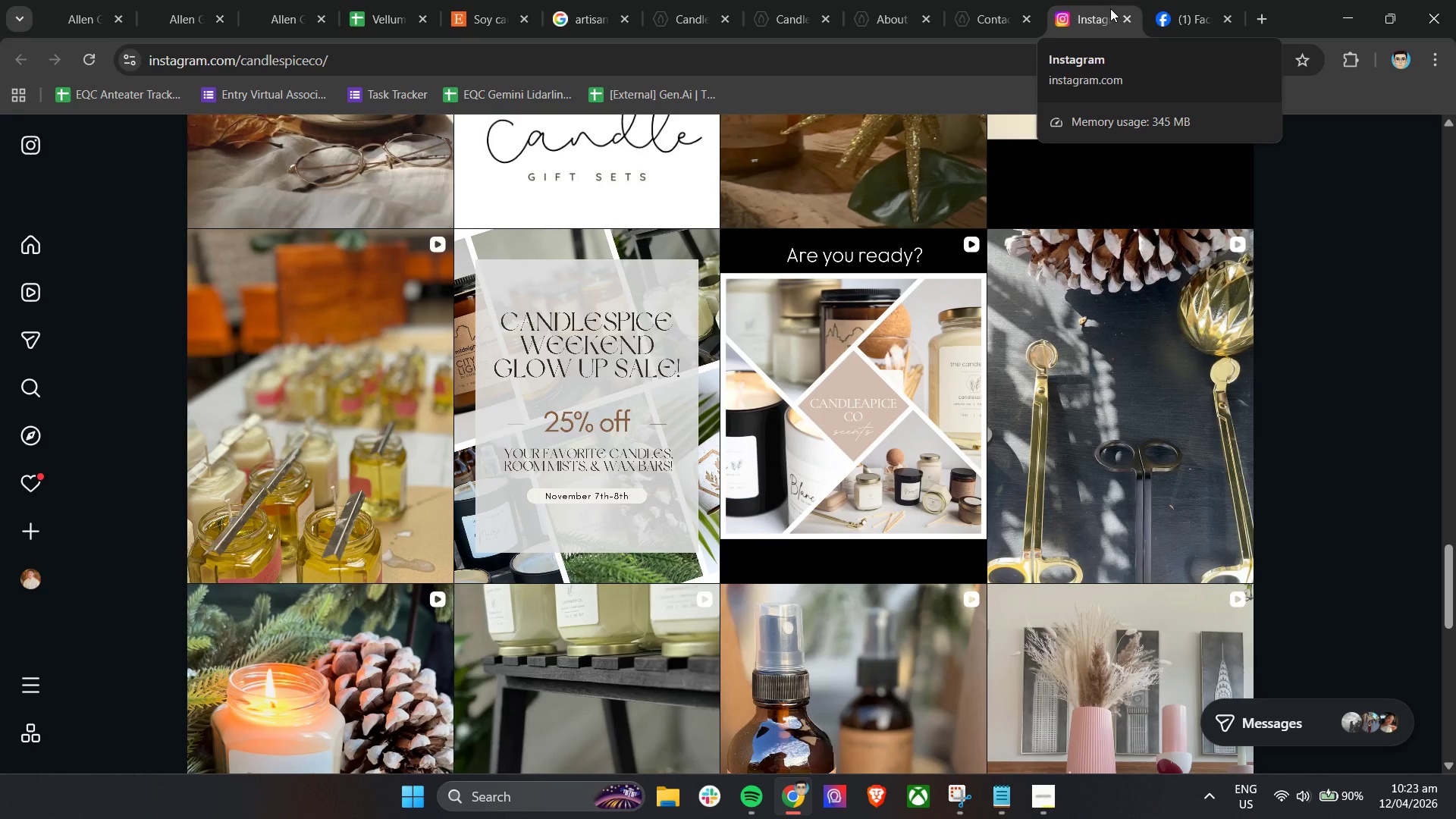 
double_click([724, 21])
 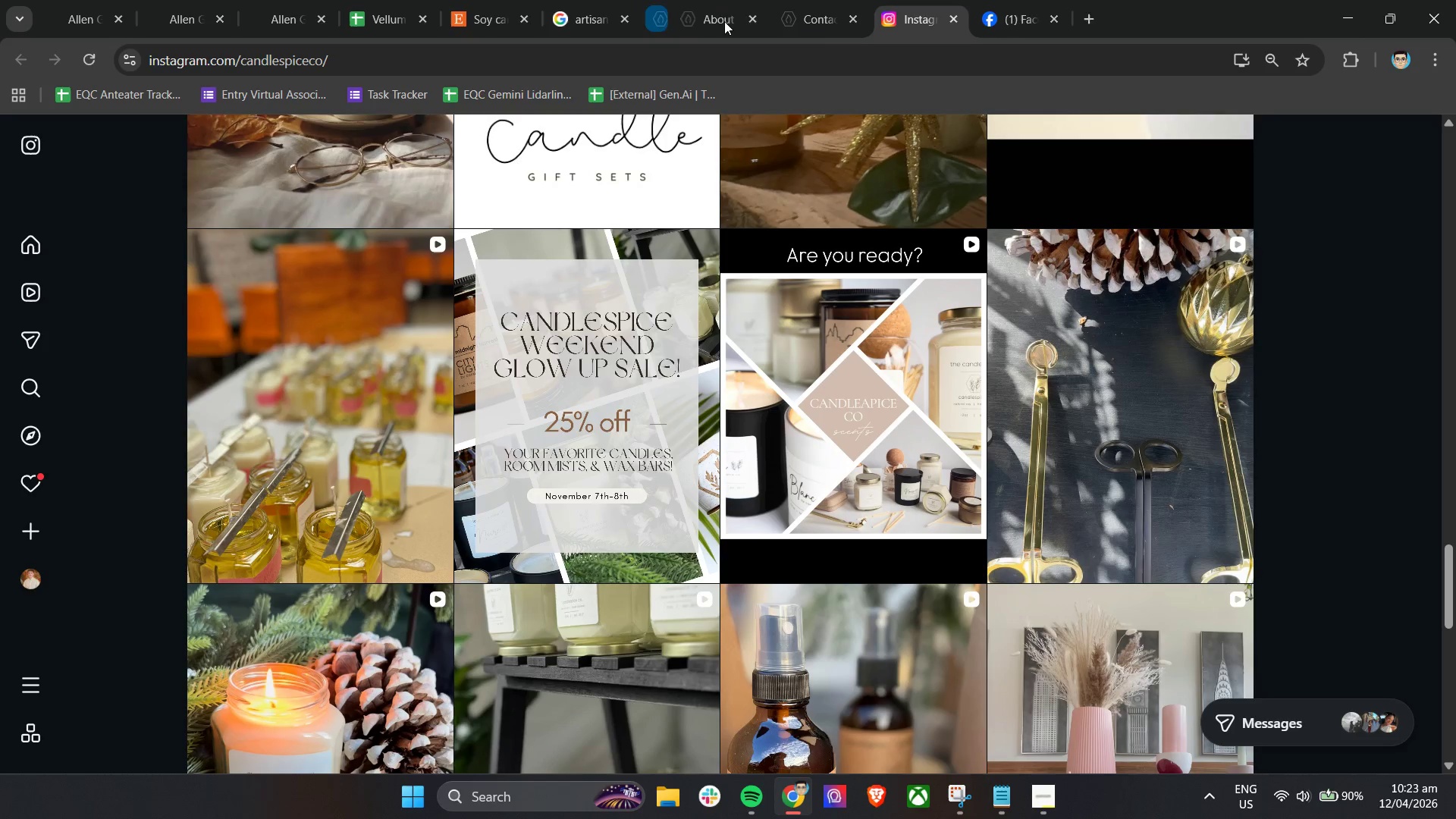 
triple_click([724, 21])
 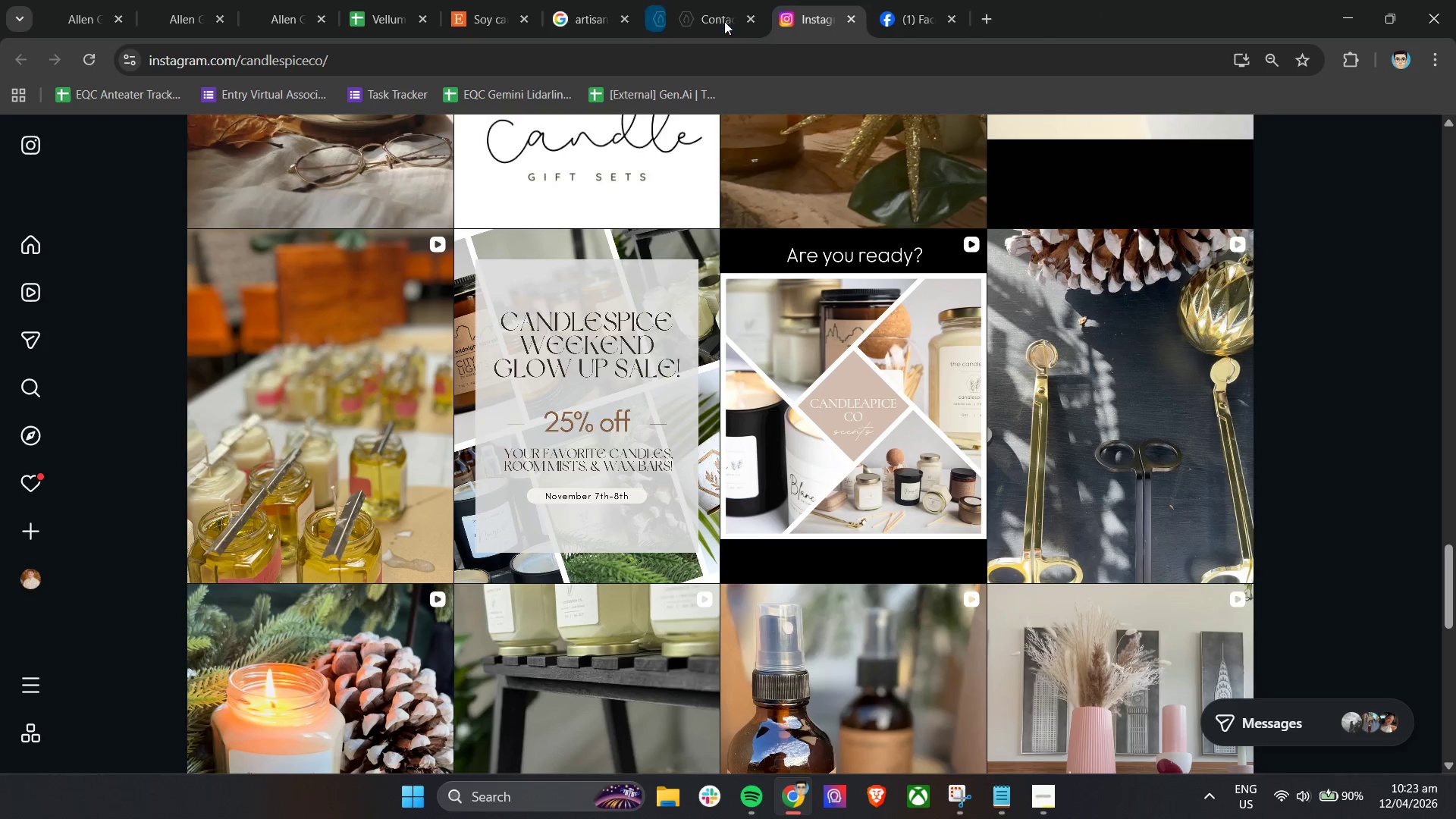 
triple_click([724, 21])
 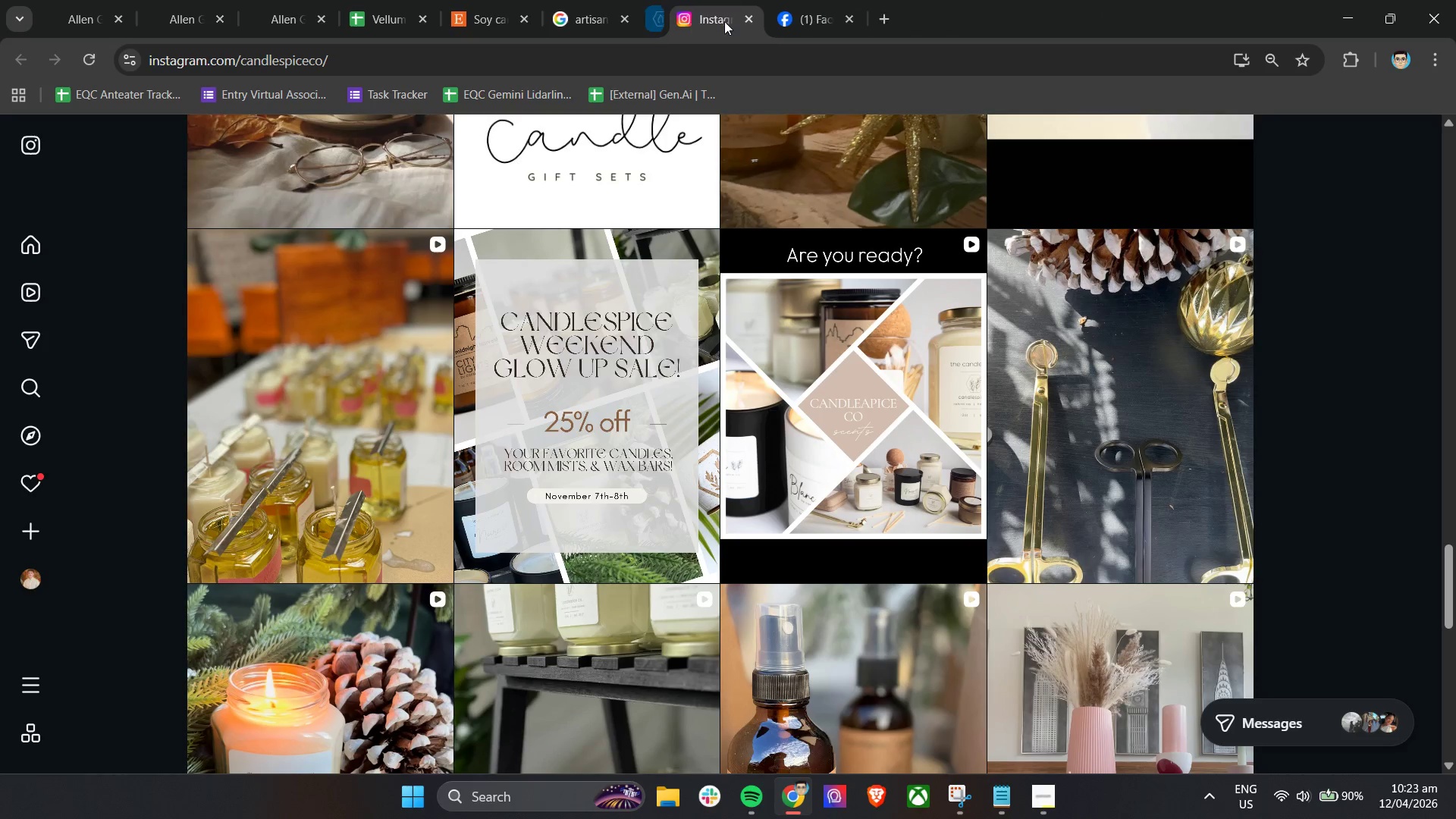 
triple_click([724, 21])
 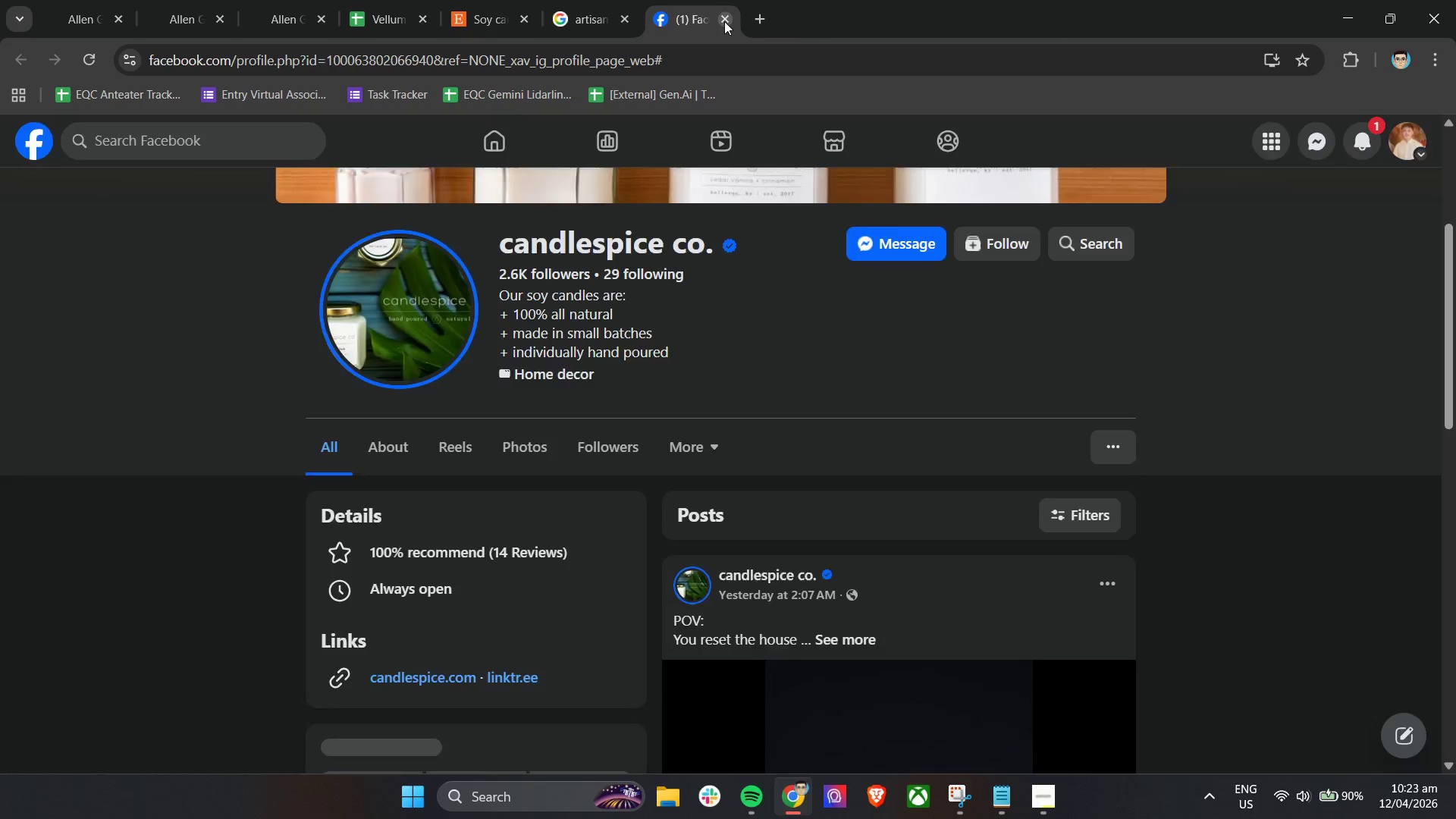 
left_click([724, 21])
 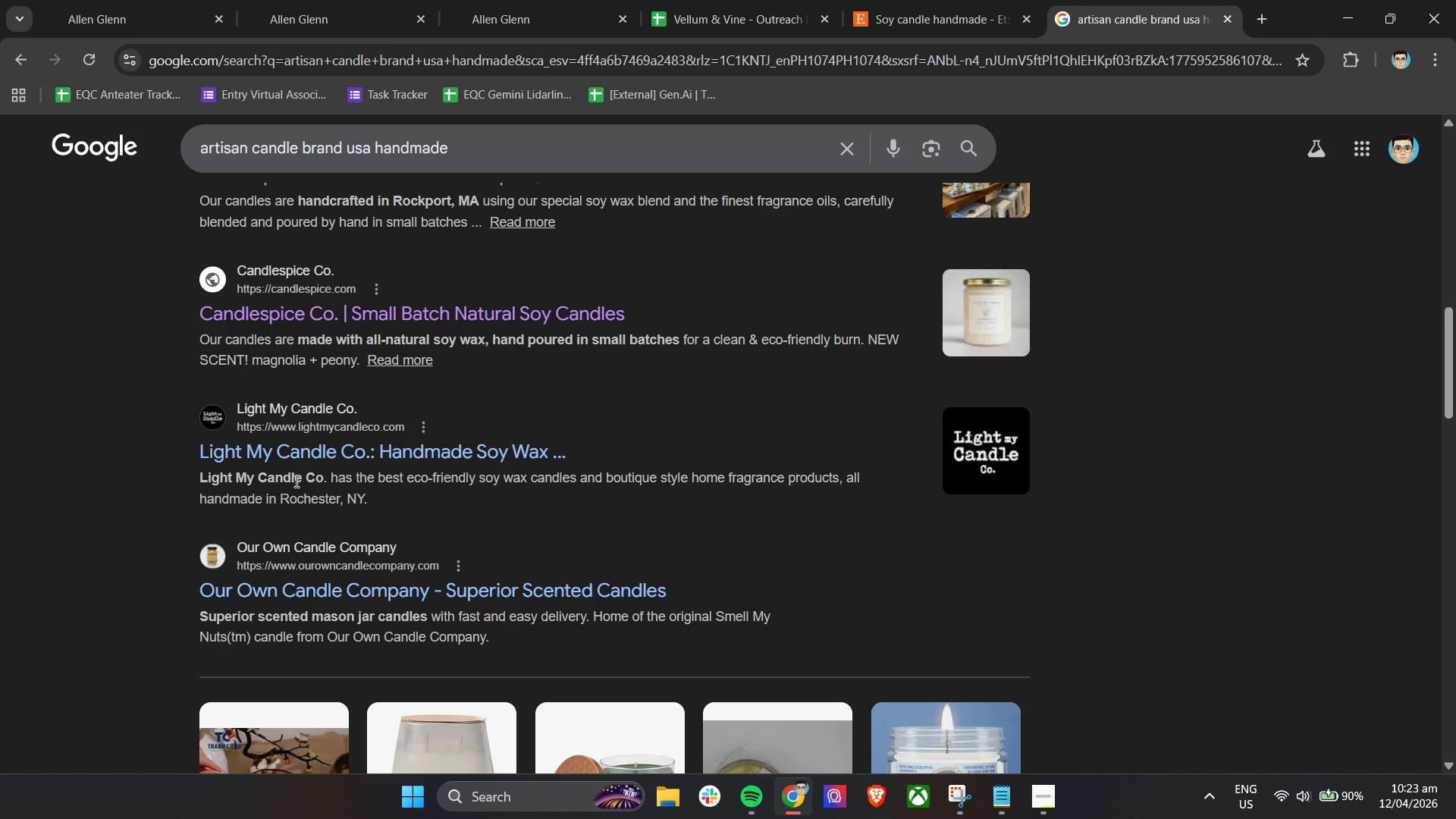 
right_click([325, 448])
 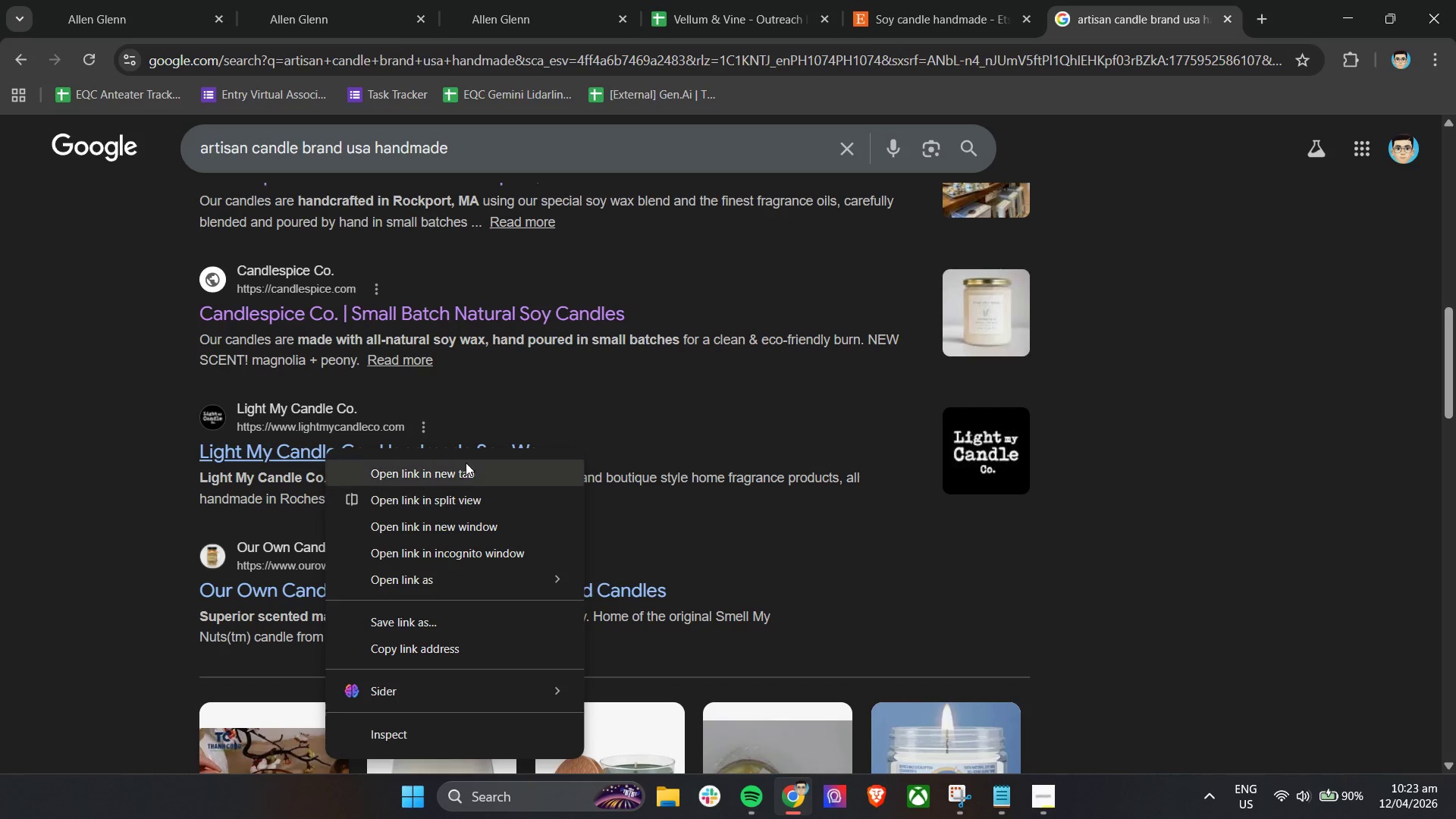 
left_click([464, 470])
 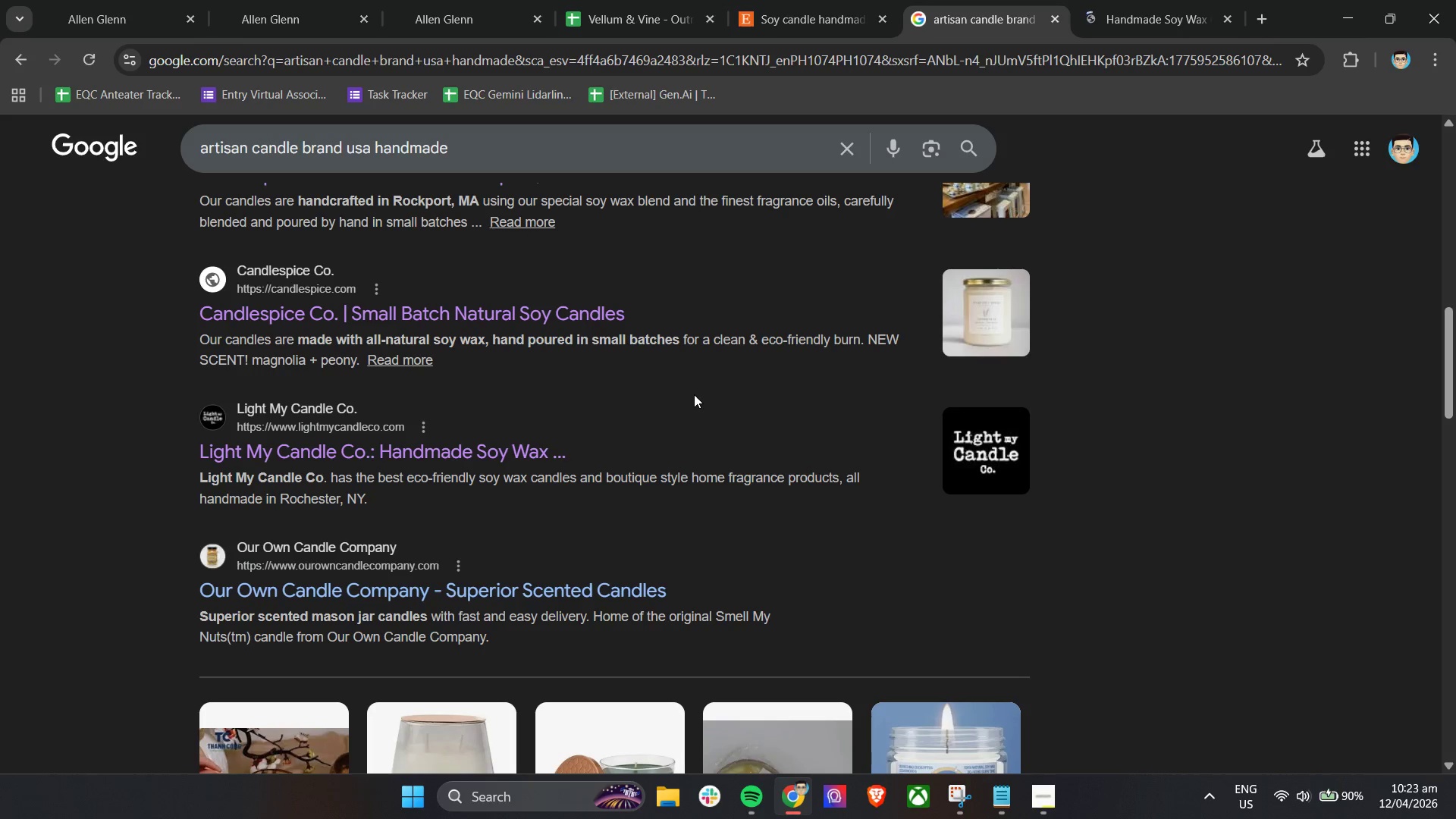 
left_click([1123, 0])
 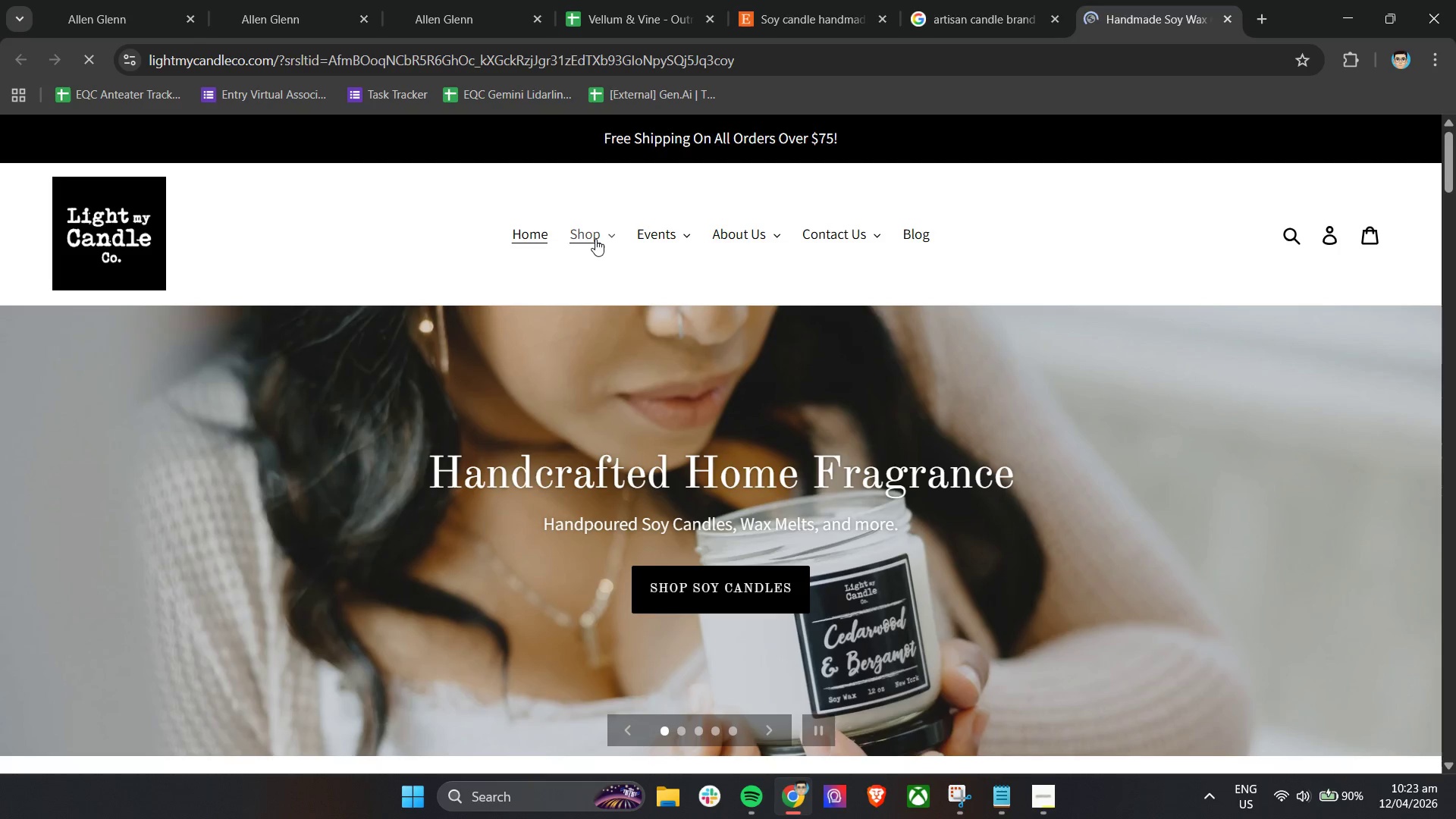 
left_click([824, 238])
 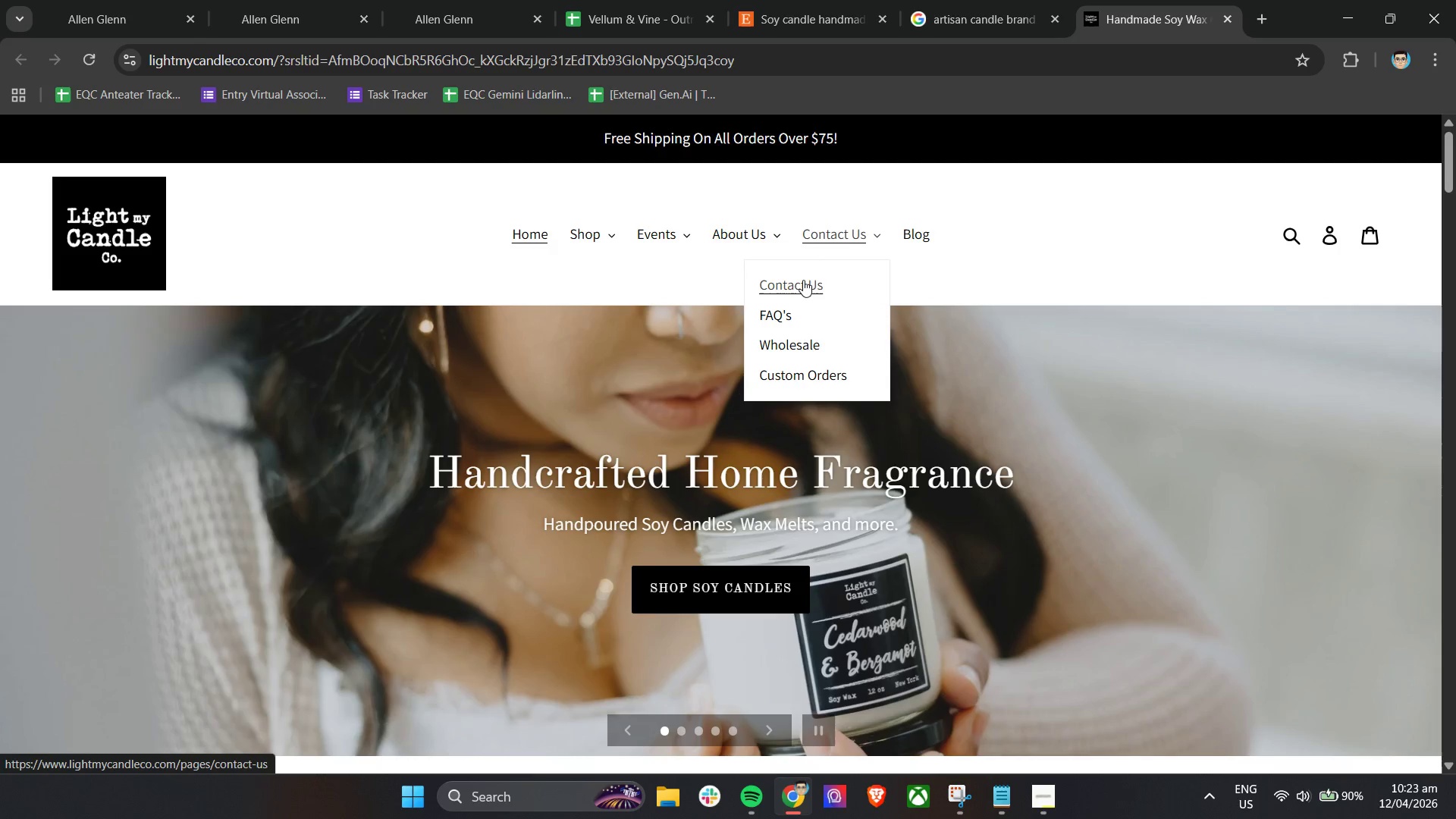 
right_click([799, 281])
 